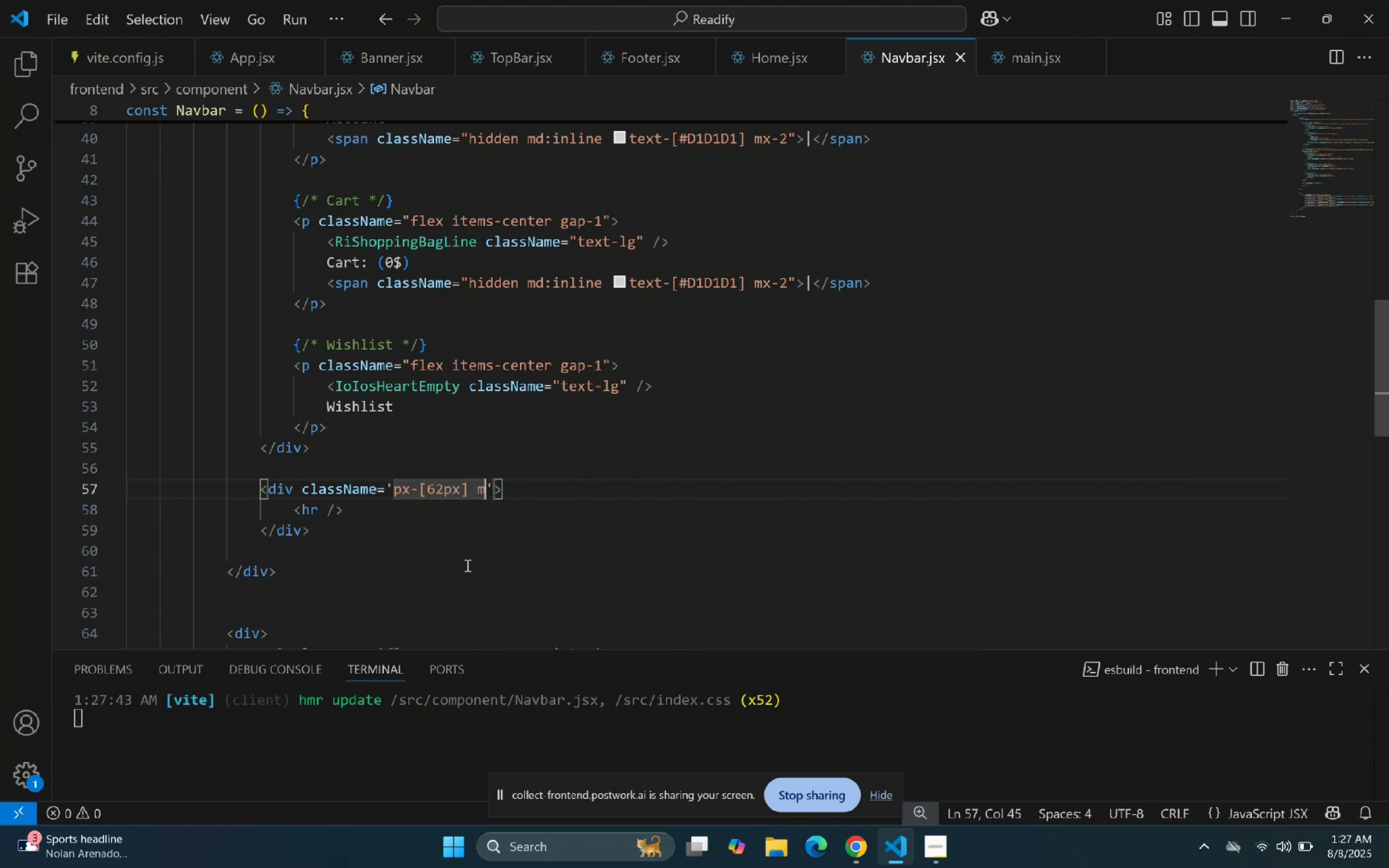 
key(Backspace)
 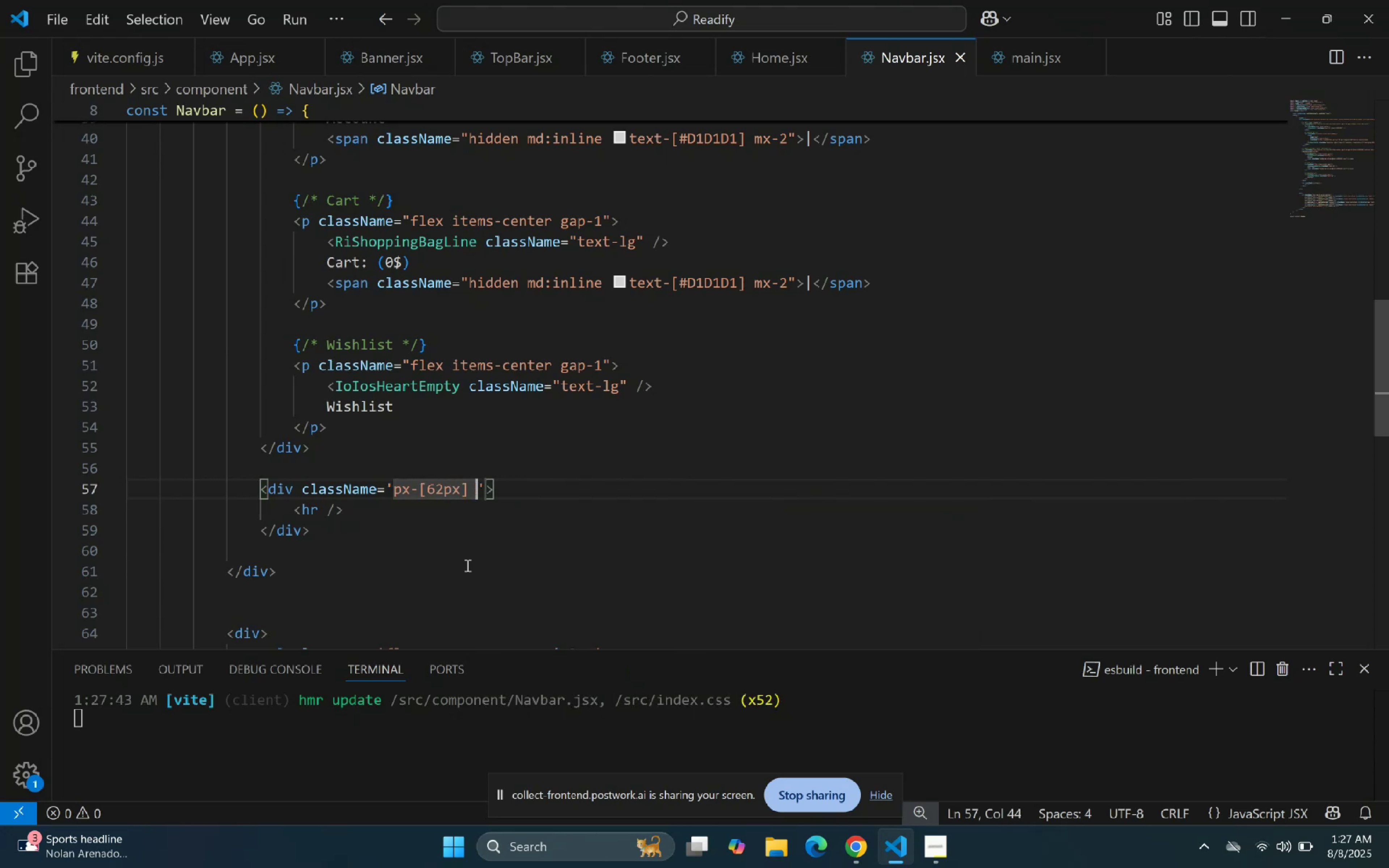 
key(Backspace)
 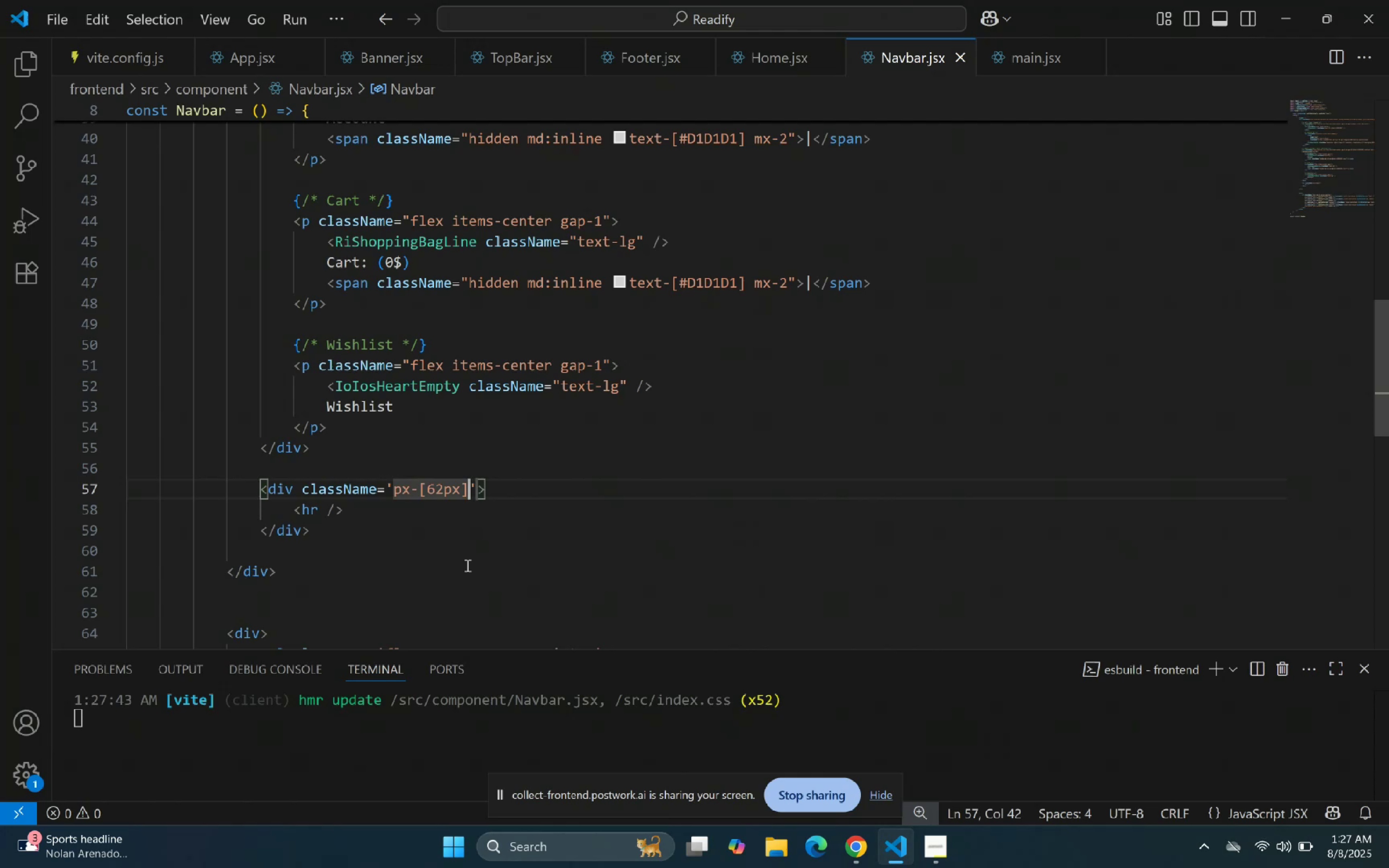 
key(ArrowRight)
 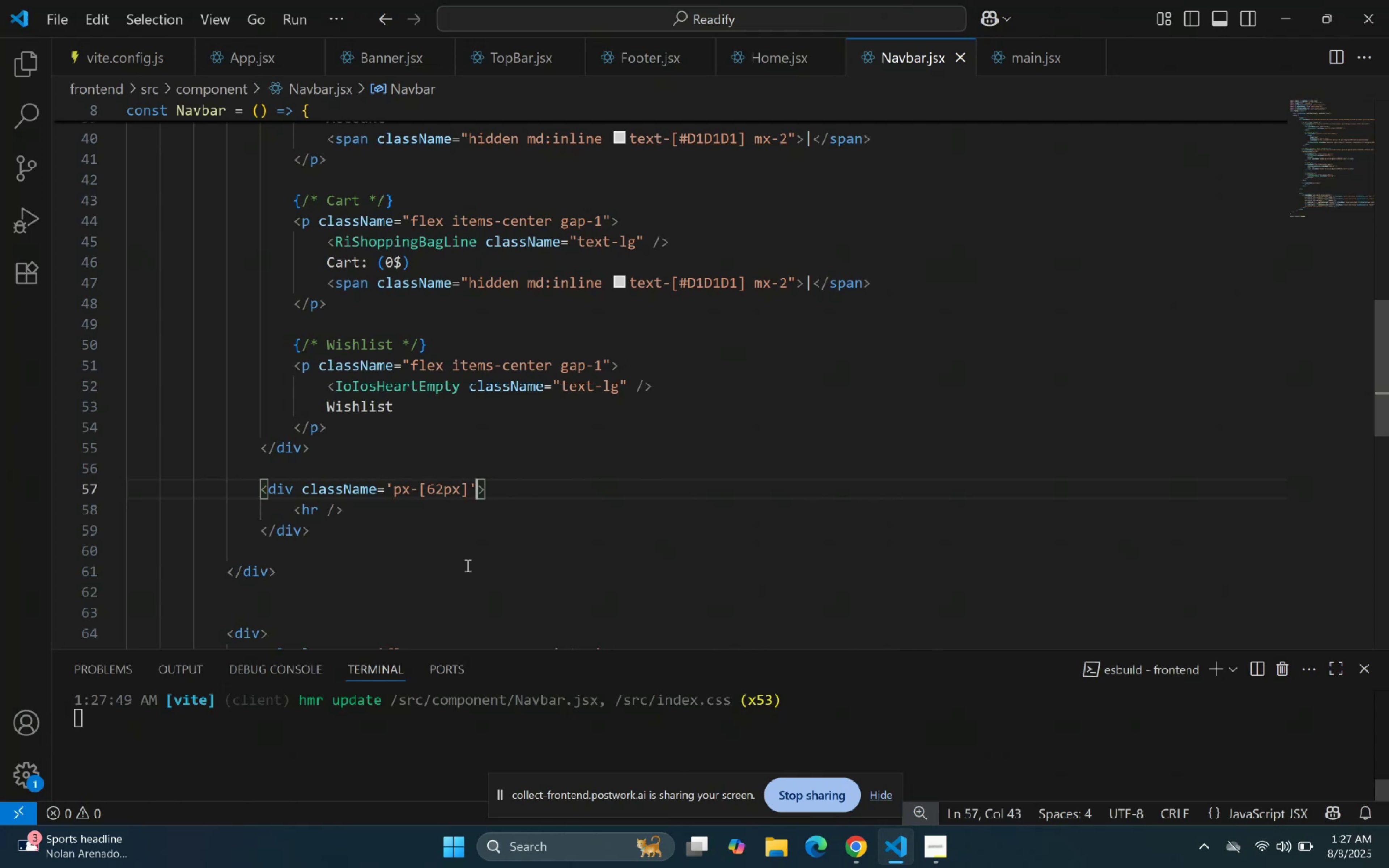 
key(ArrowRight)
 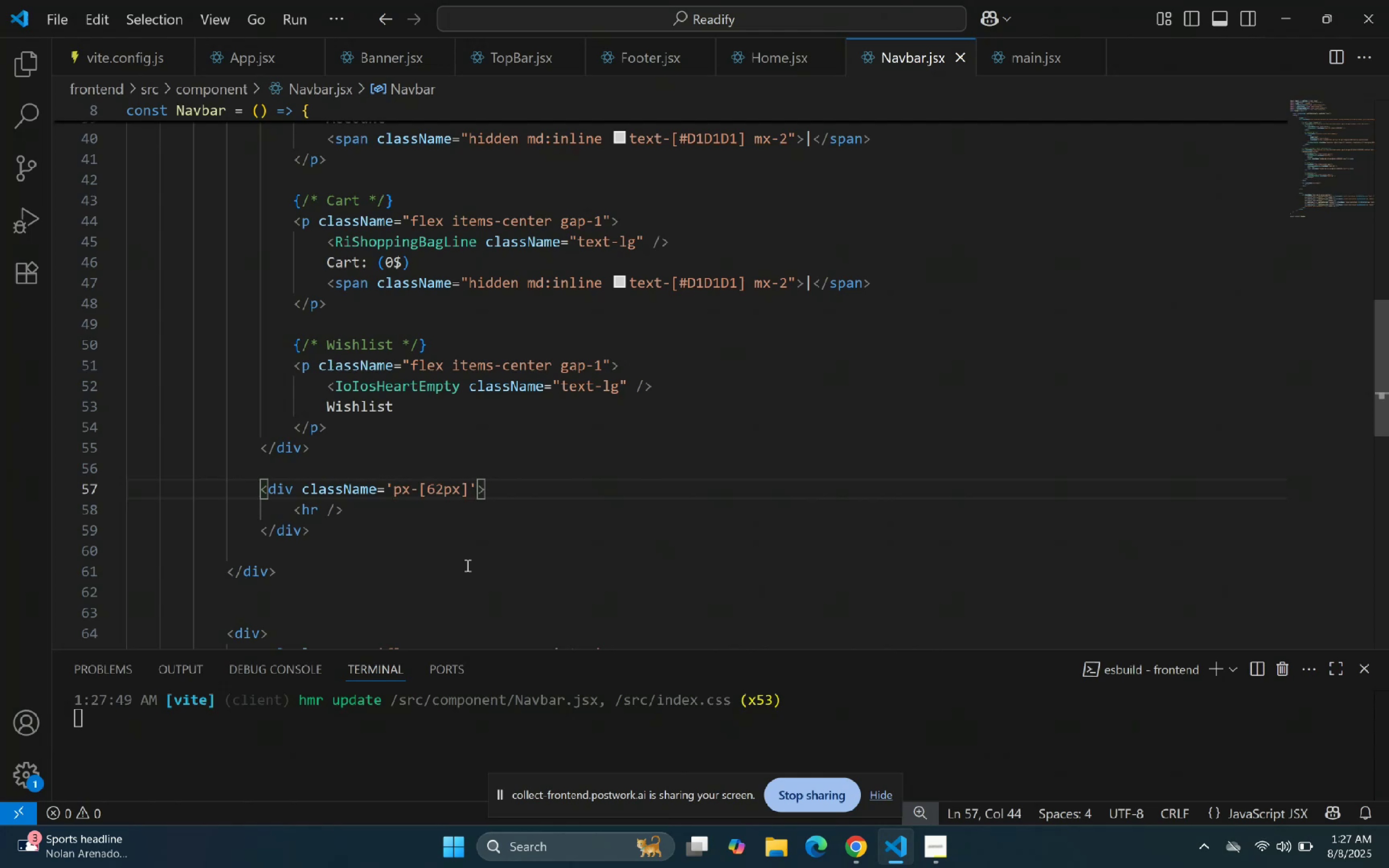 
key(ArrowDown)
 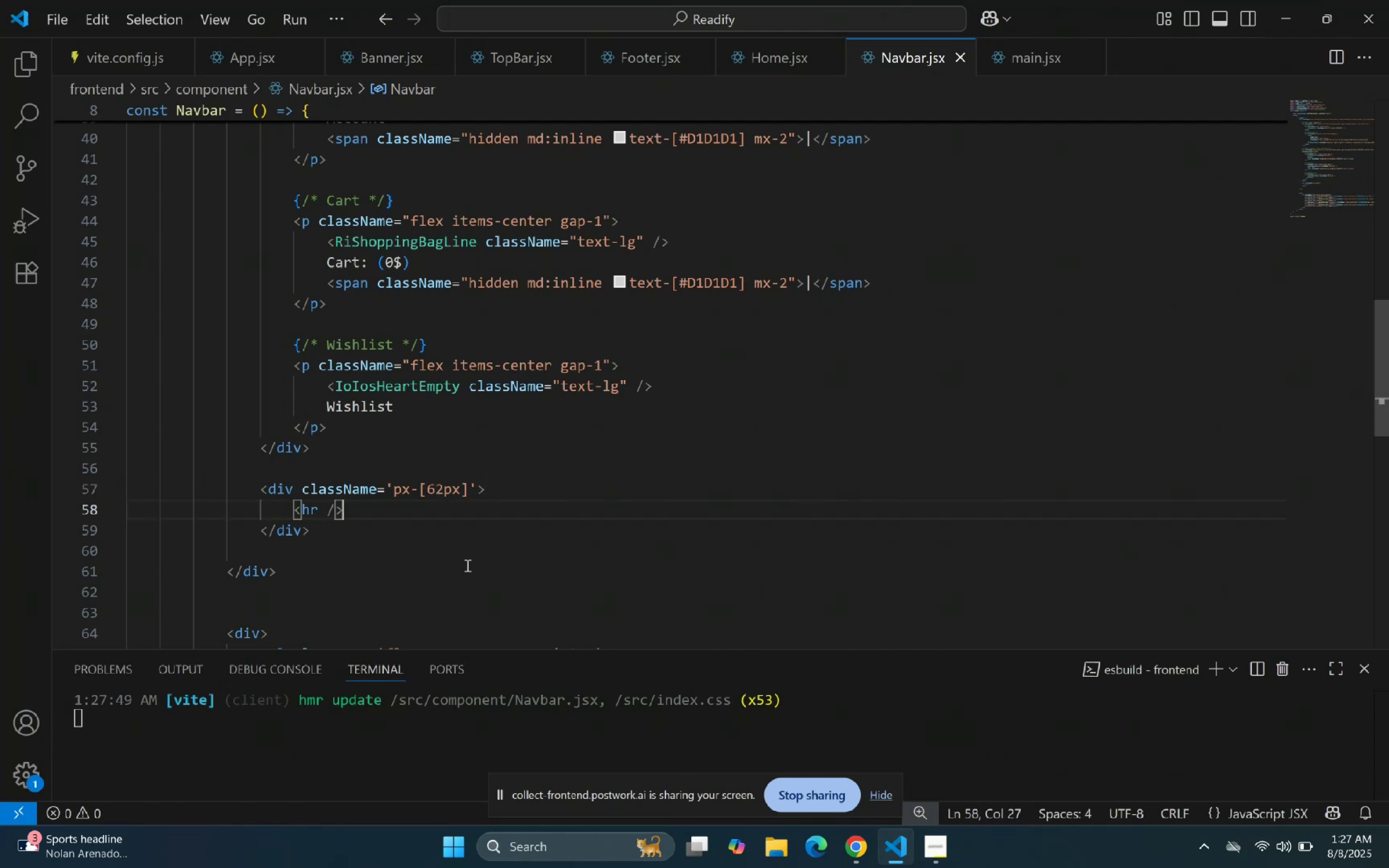 
key(ArrowLeft)
 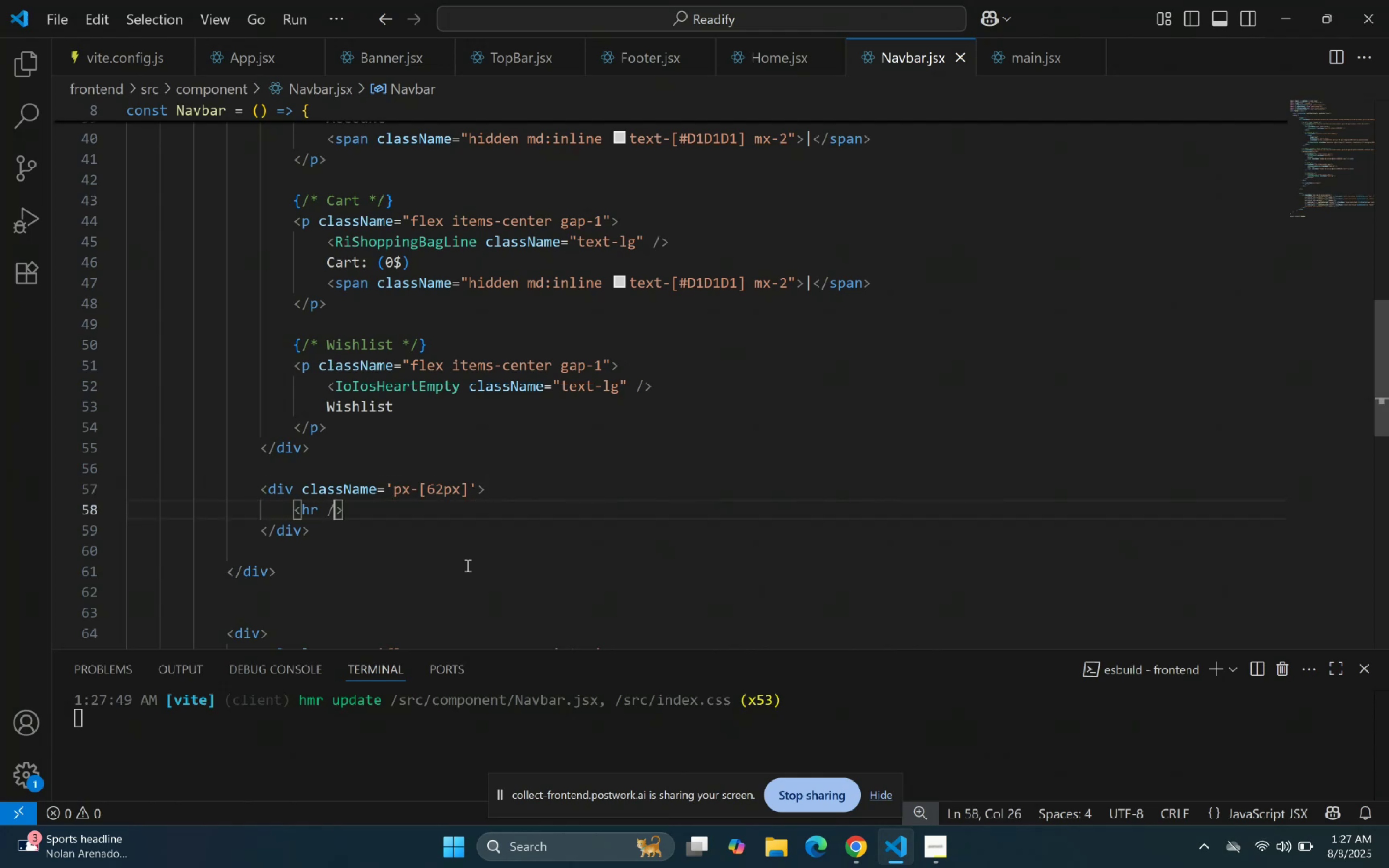 
key(ArrowLeft)
 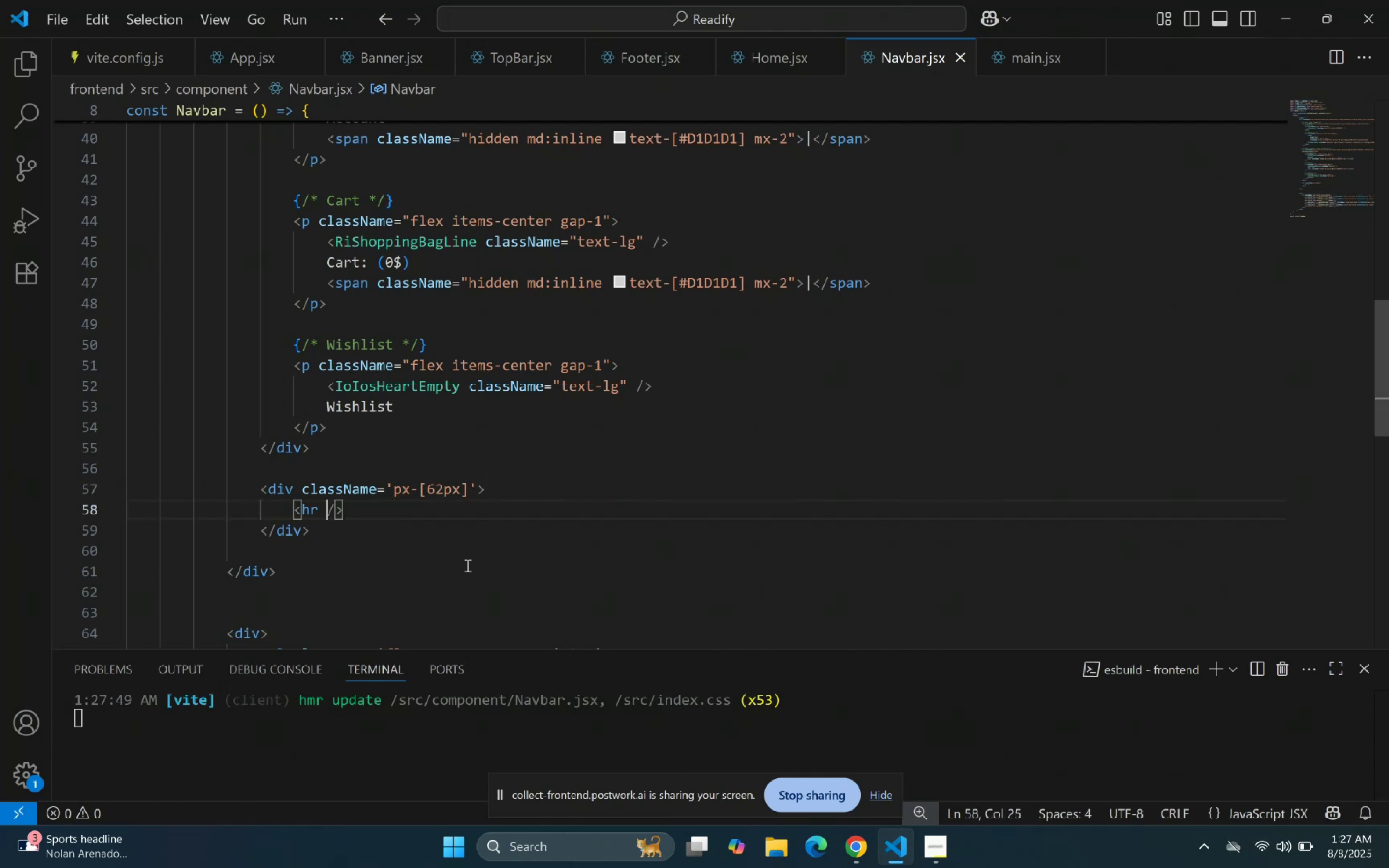 
type(clas)
 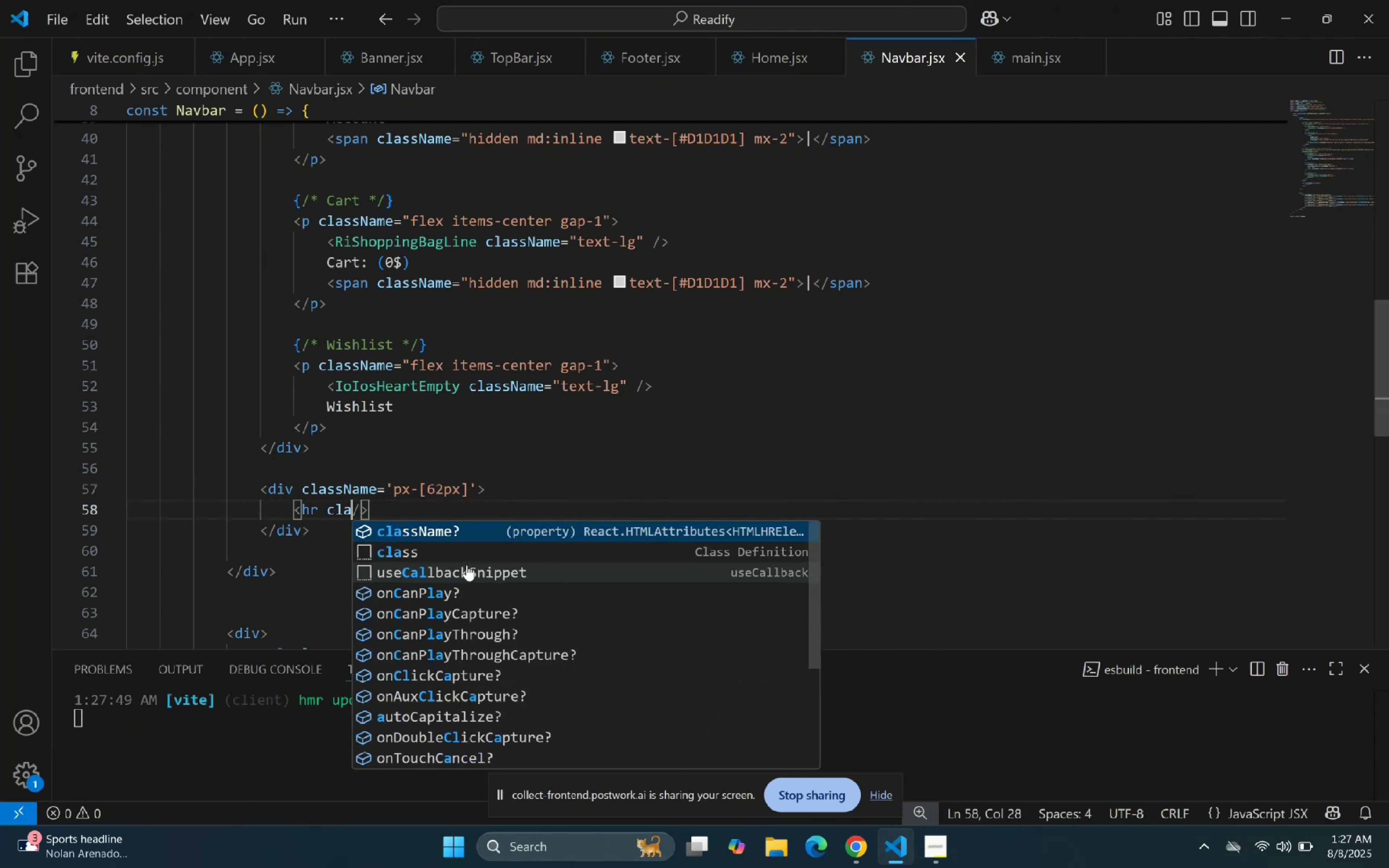 
key(Enter)
 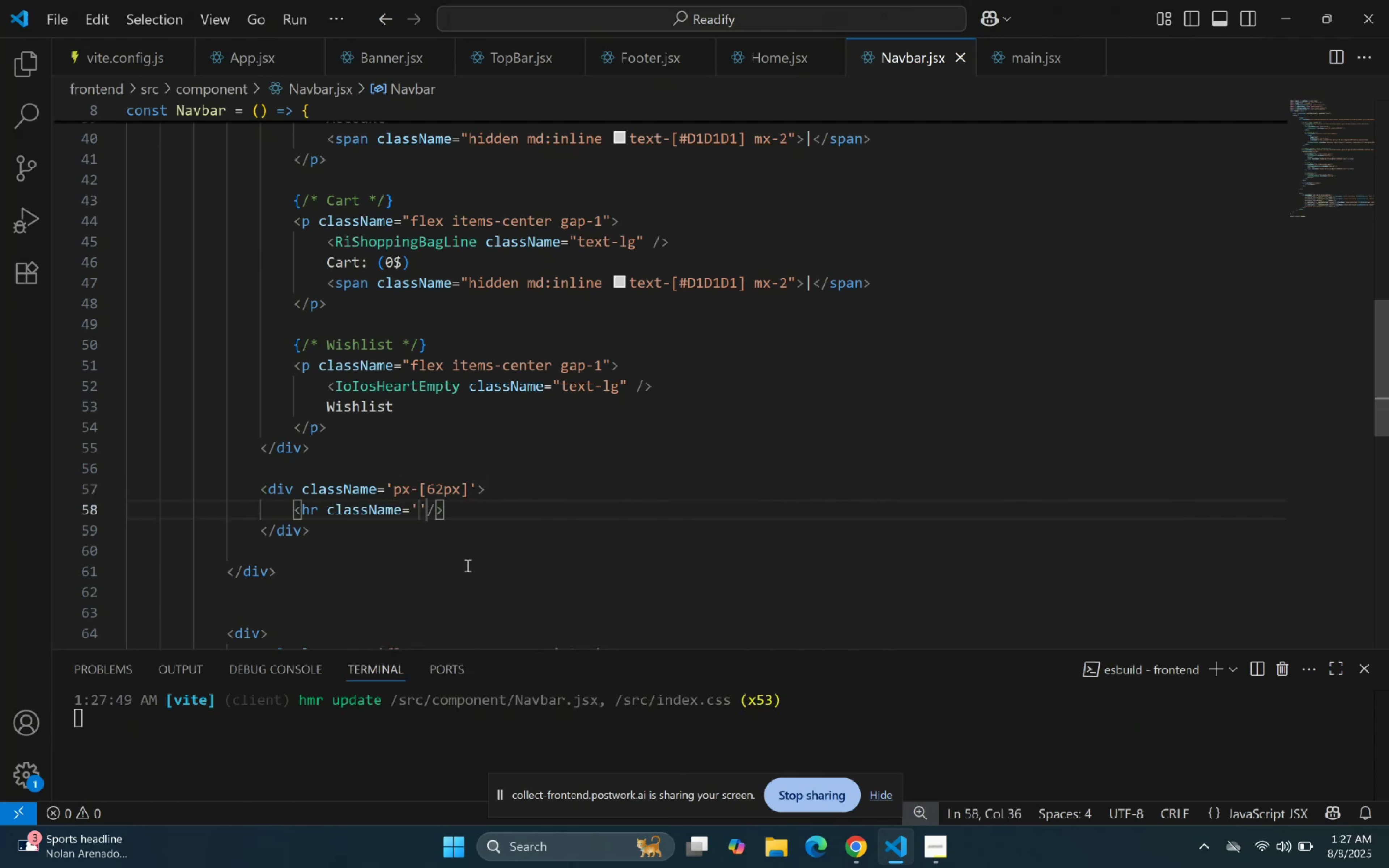 
type(border-t border-[])
 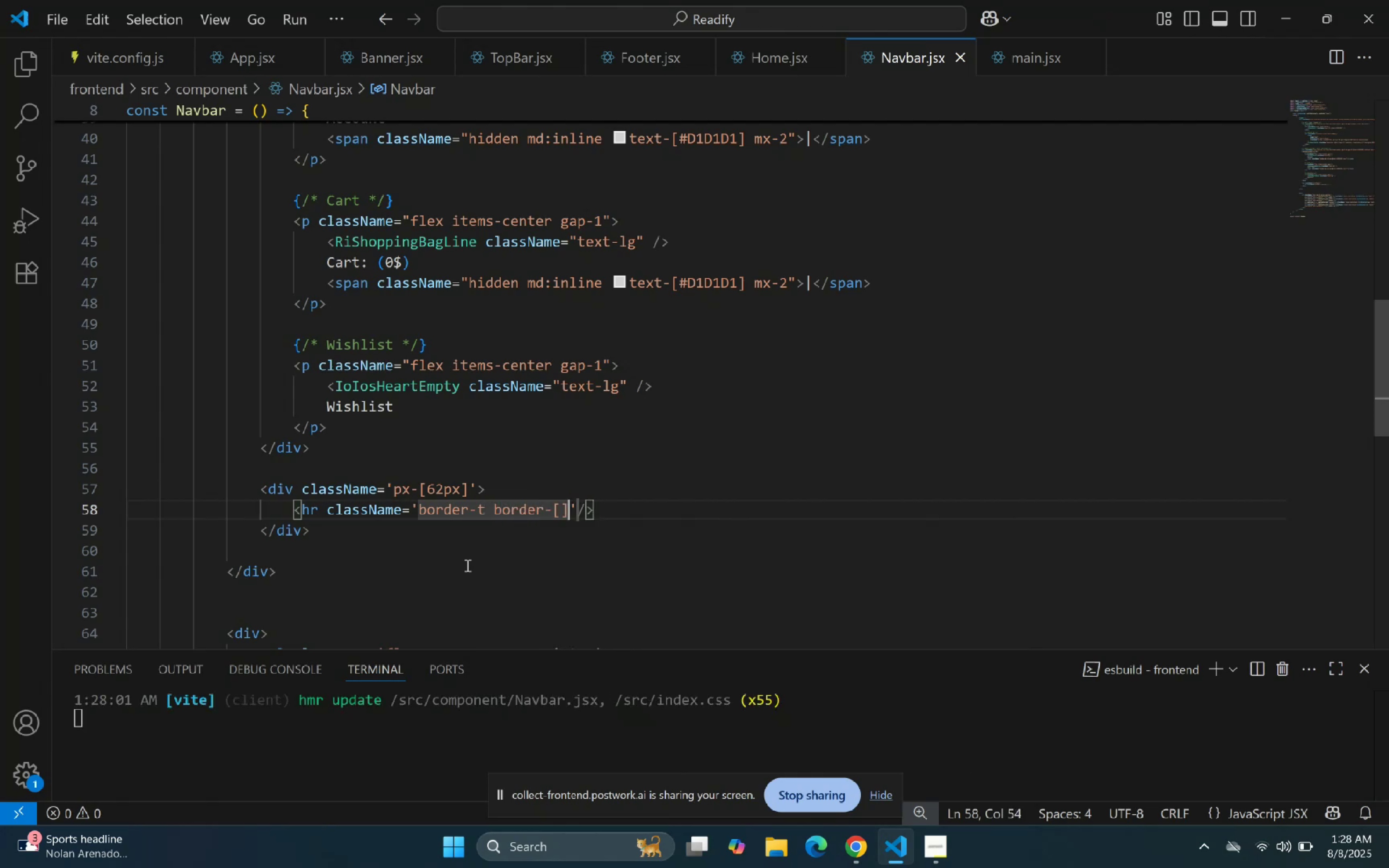 
key(ArrowLeft)
 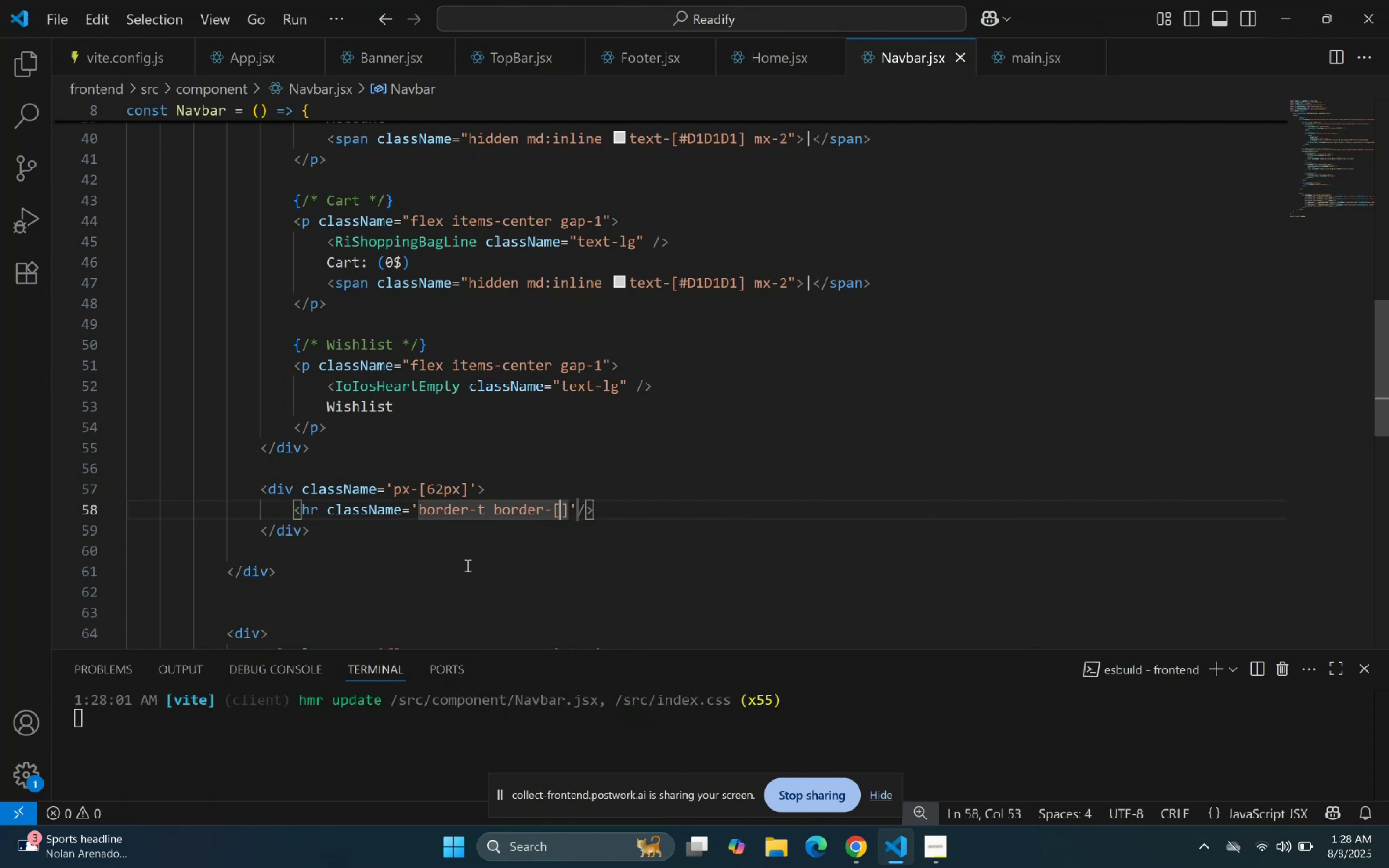 
key(Shift+3)
 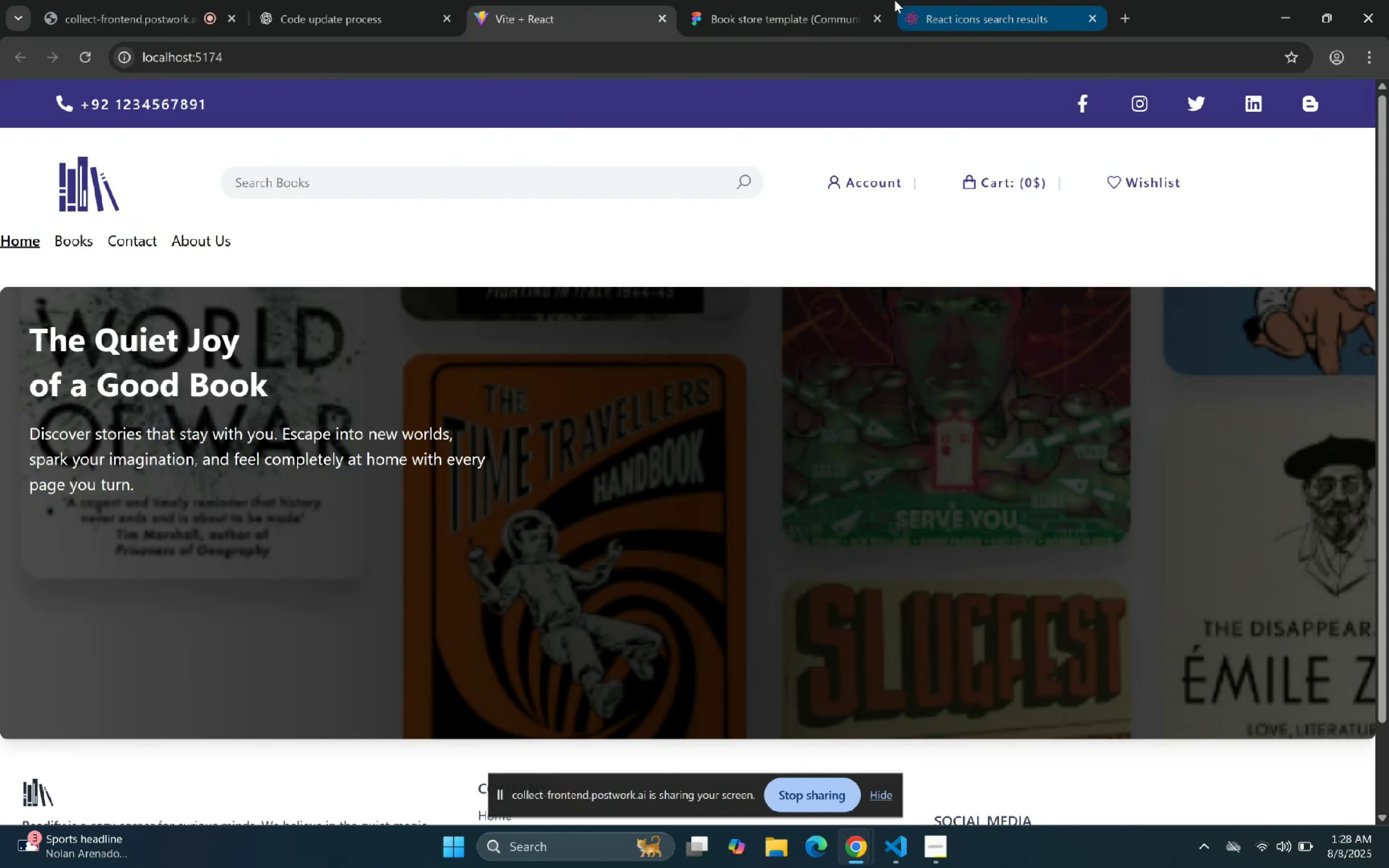 
wait(5.87)
 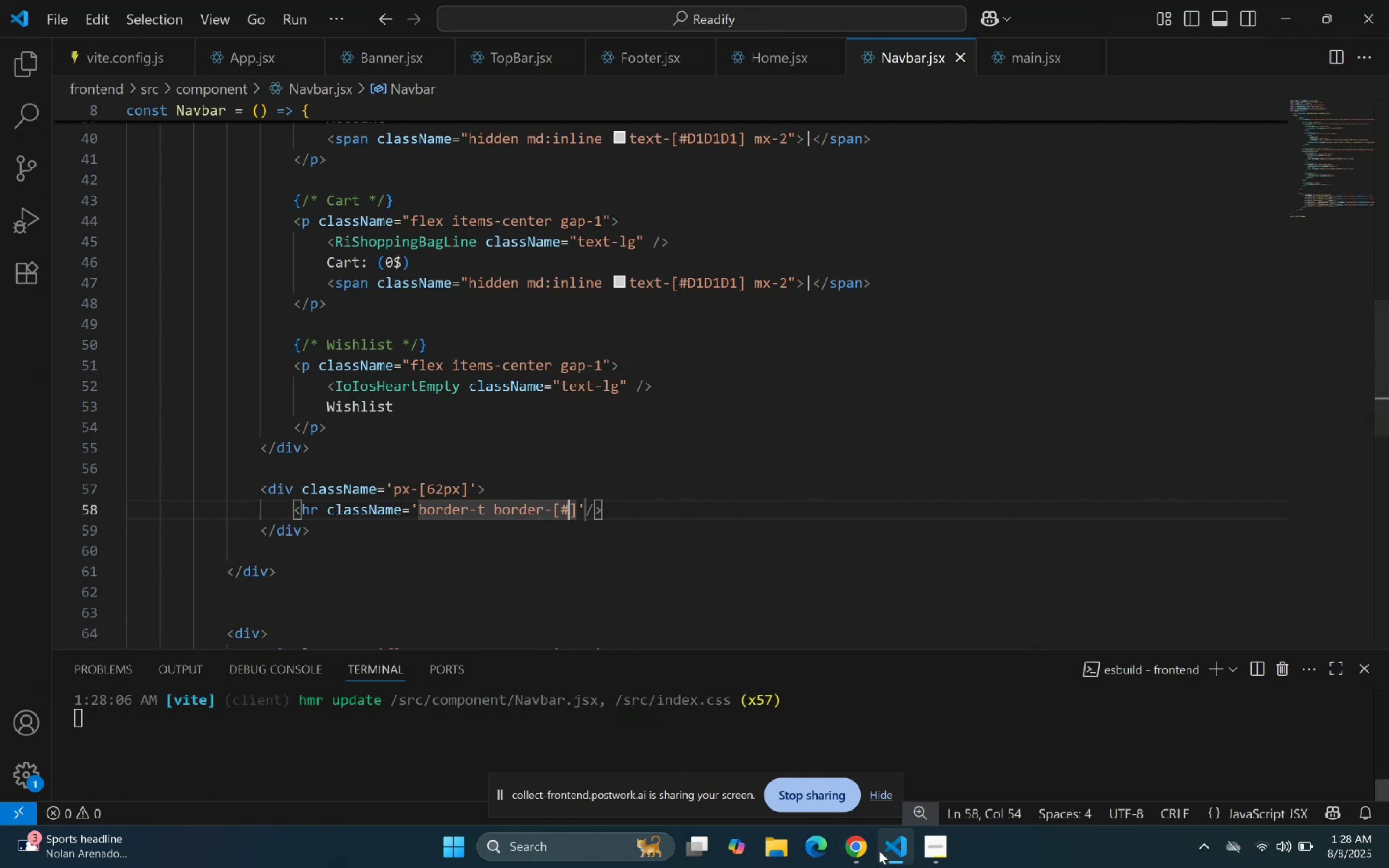 
left_click([819, 0])
 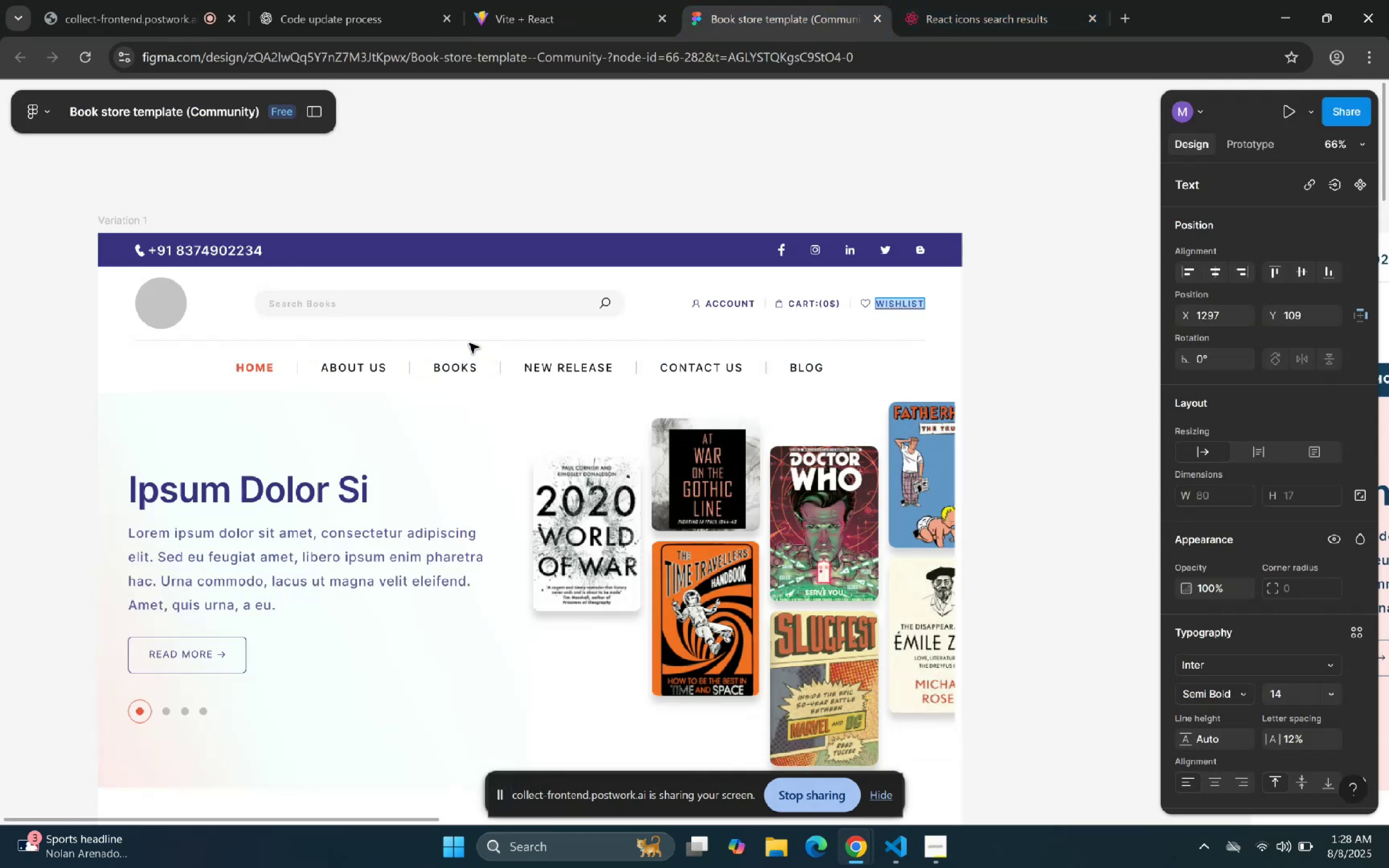 
double_click([476, 342])
 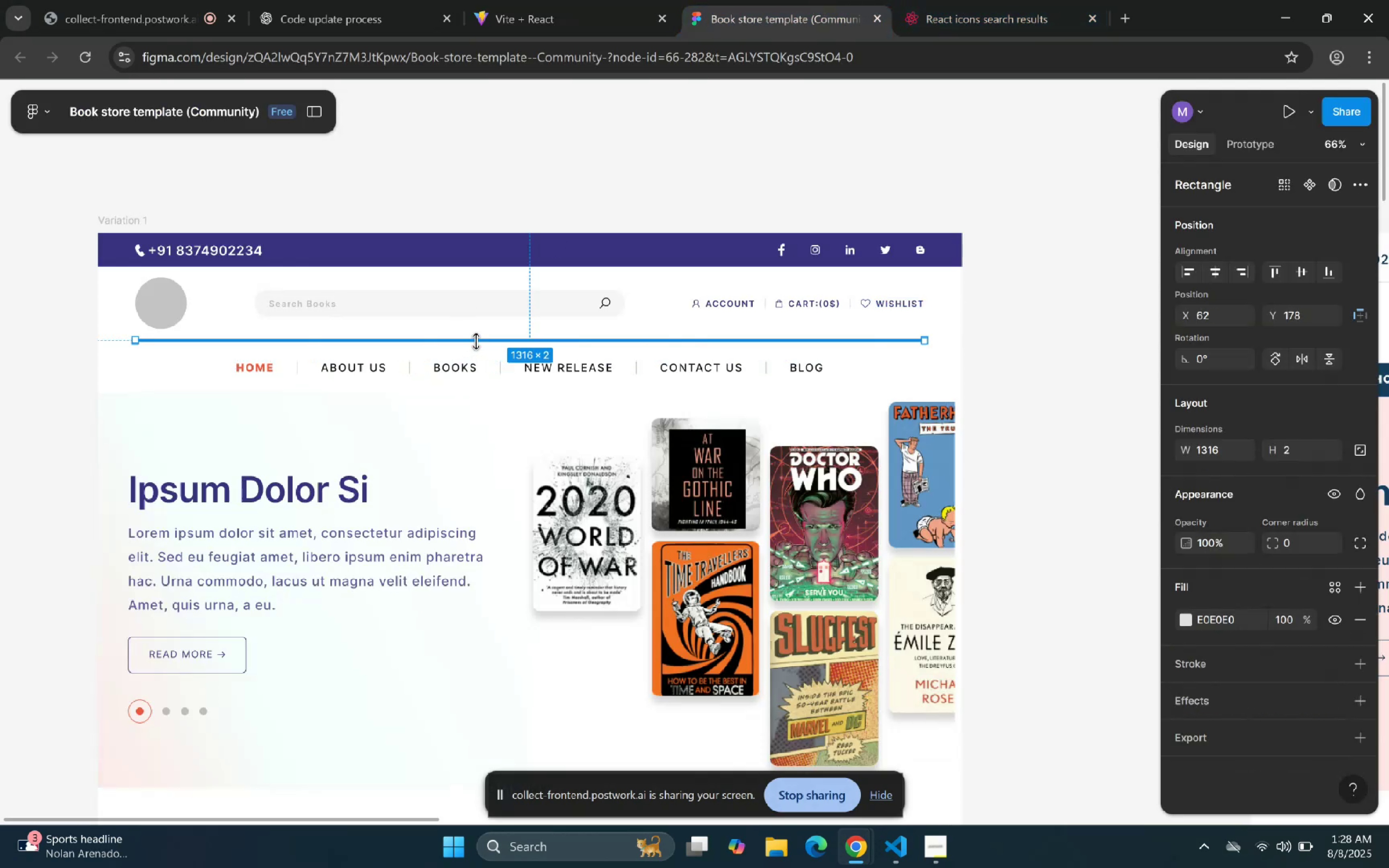 
triple_click([476, 341])
 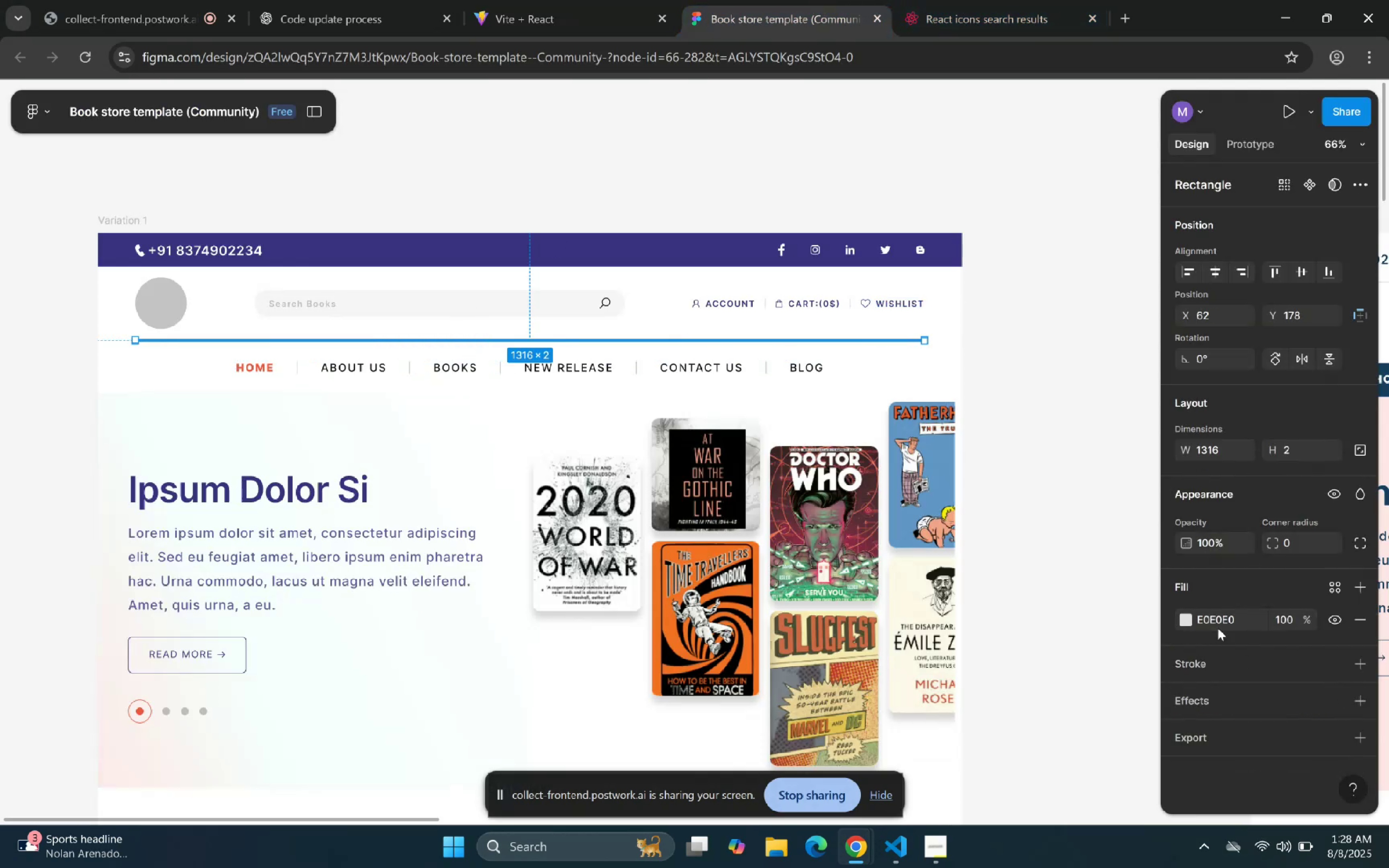 
left_click_drag(start_coordinate=[1239, 614], to_coordinate=[1197, 614])
 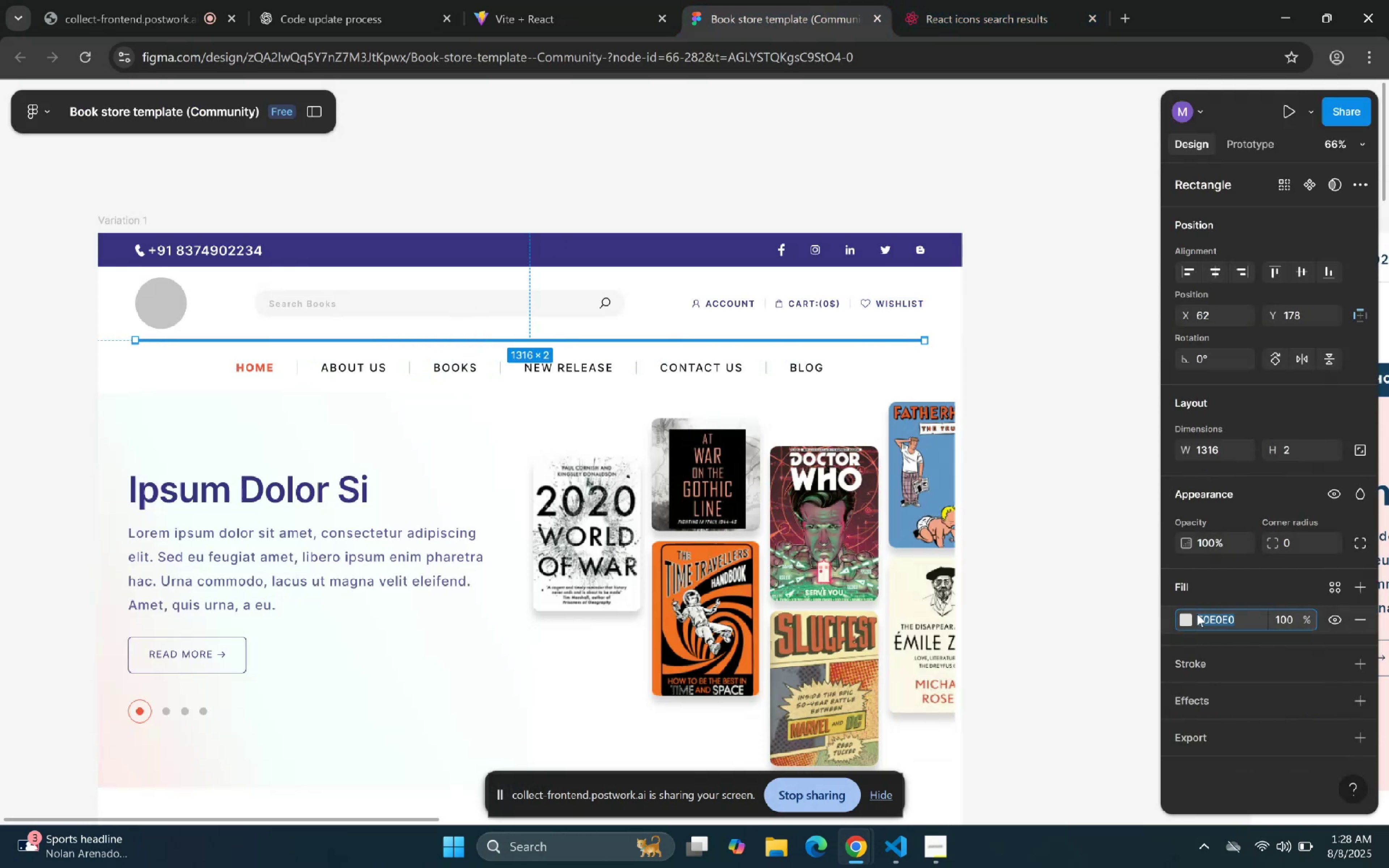 
key(Control+C)
 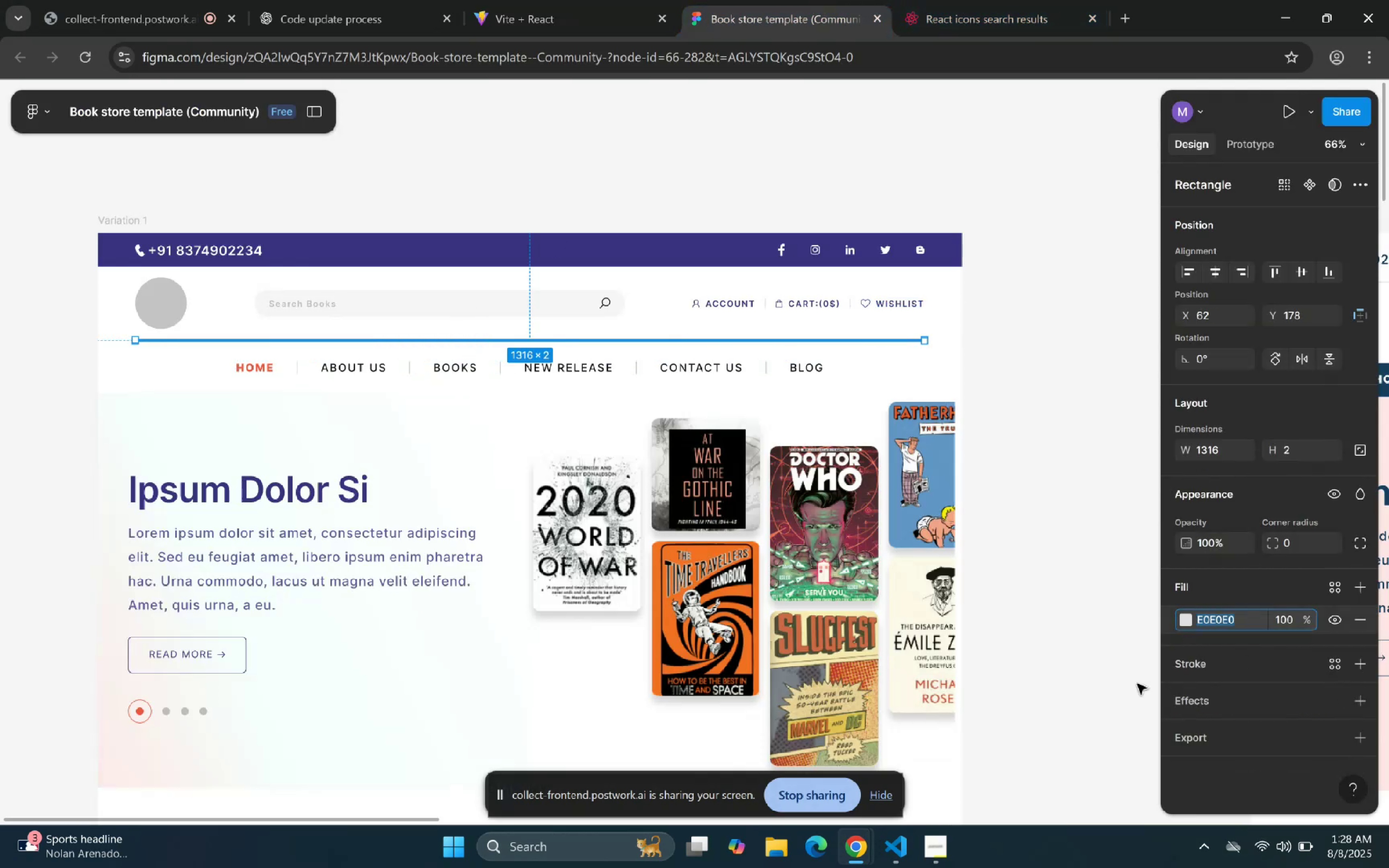 
key(Control+C)
 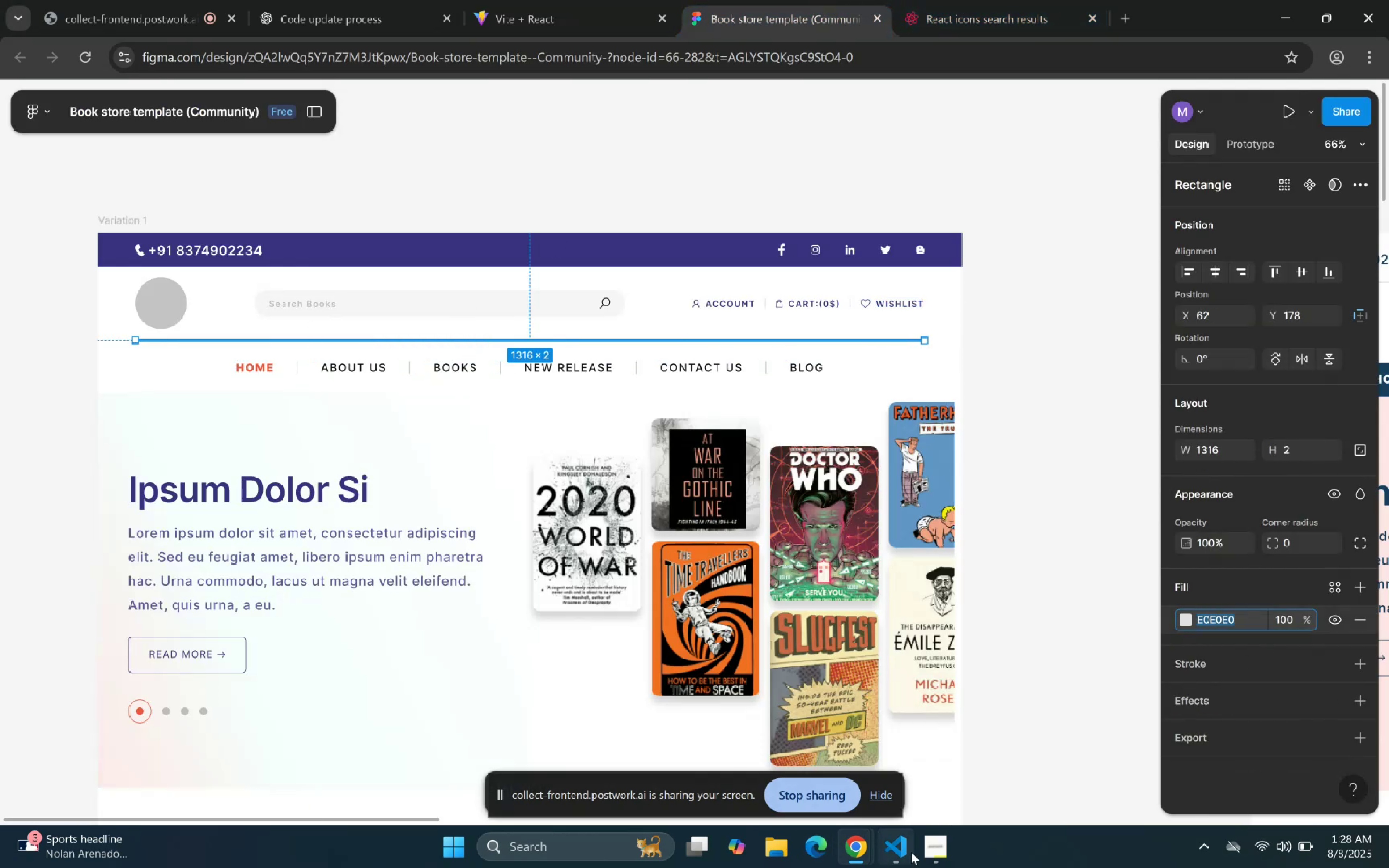 
left_click([911, 852])
 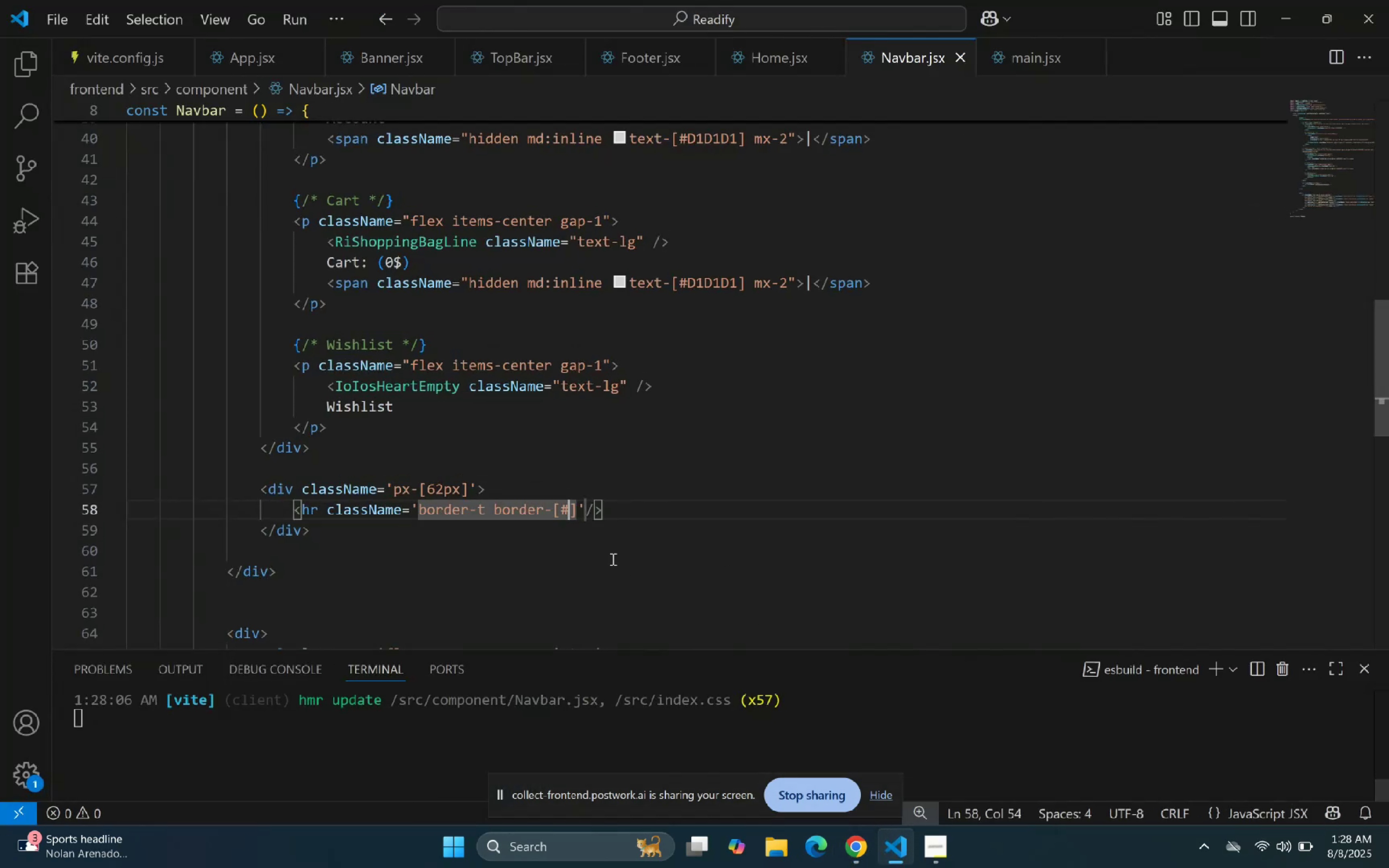 
key(Control+V)
 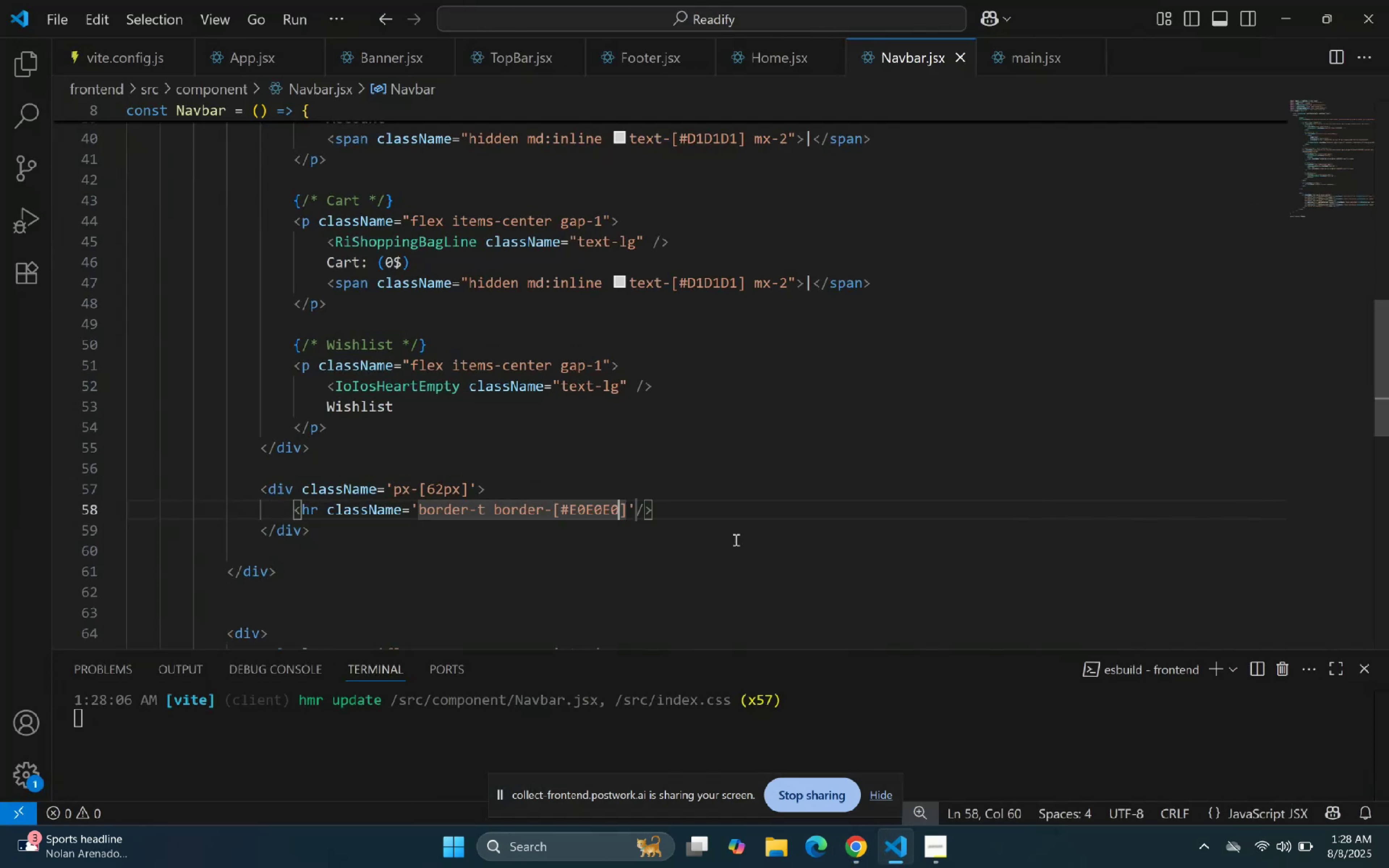 
left_click([736, 539])
 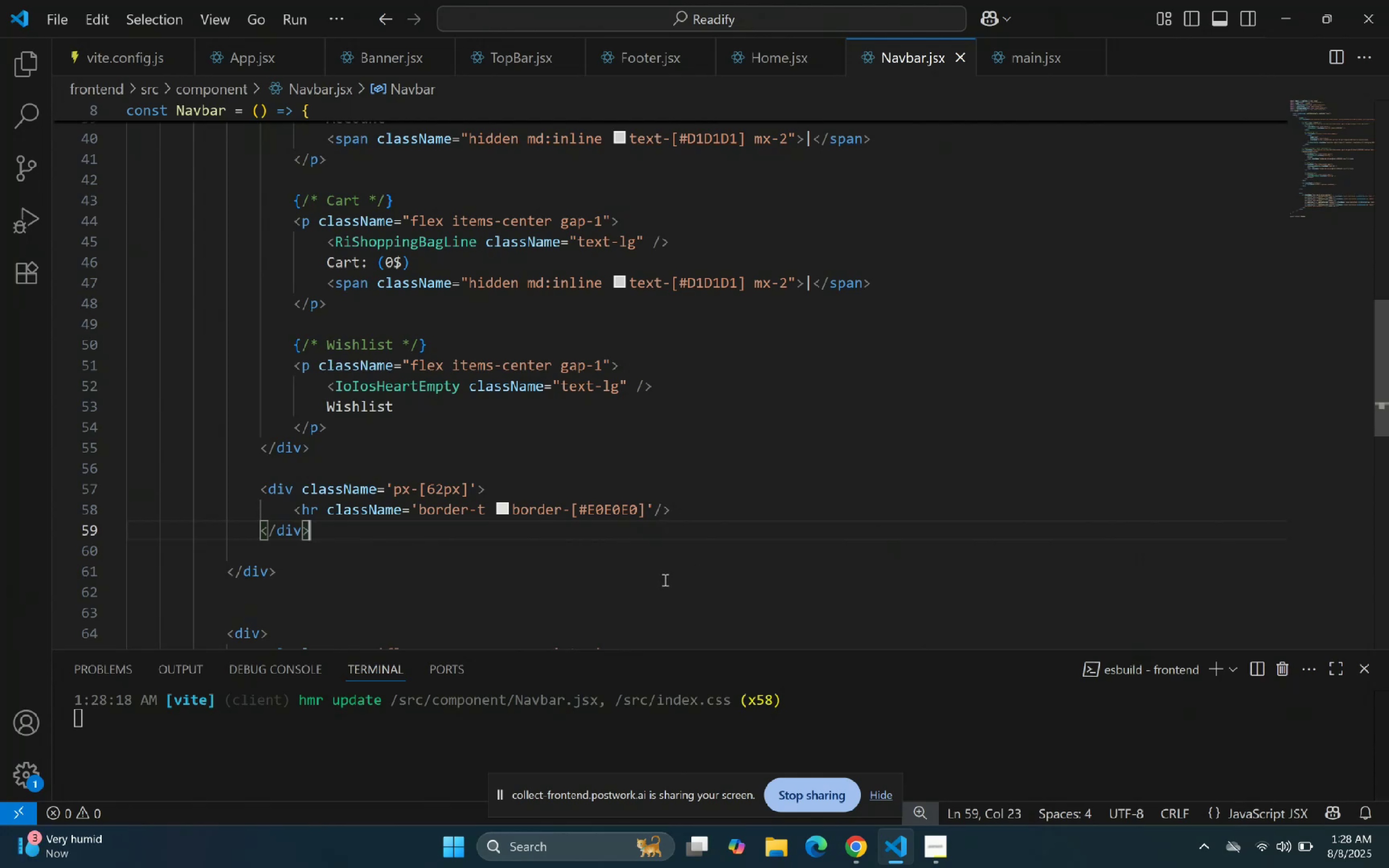 
wait(9.42)
 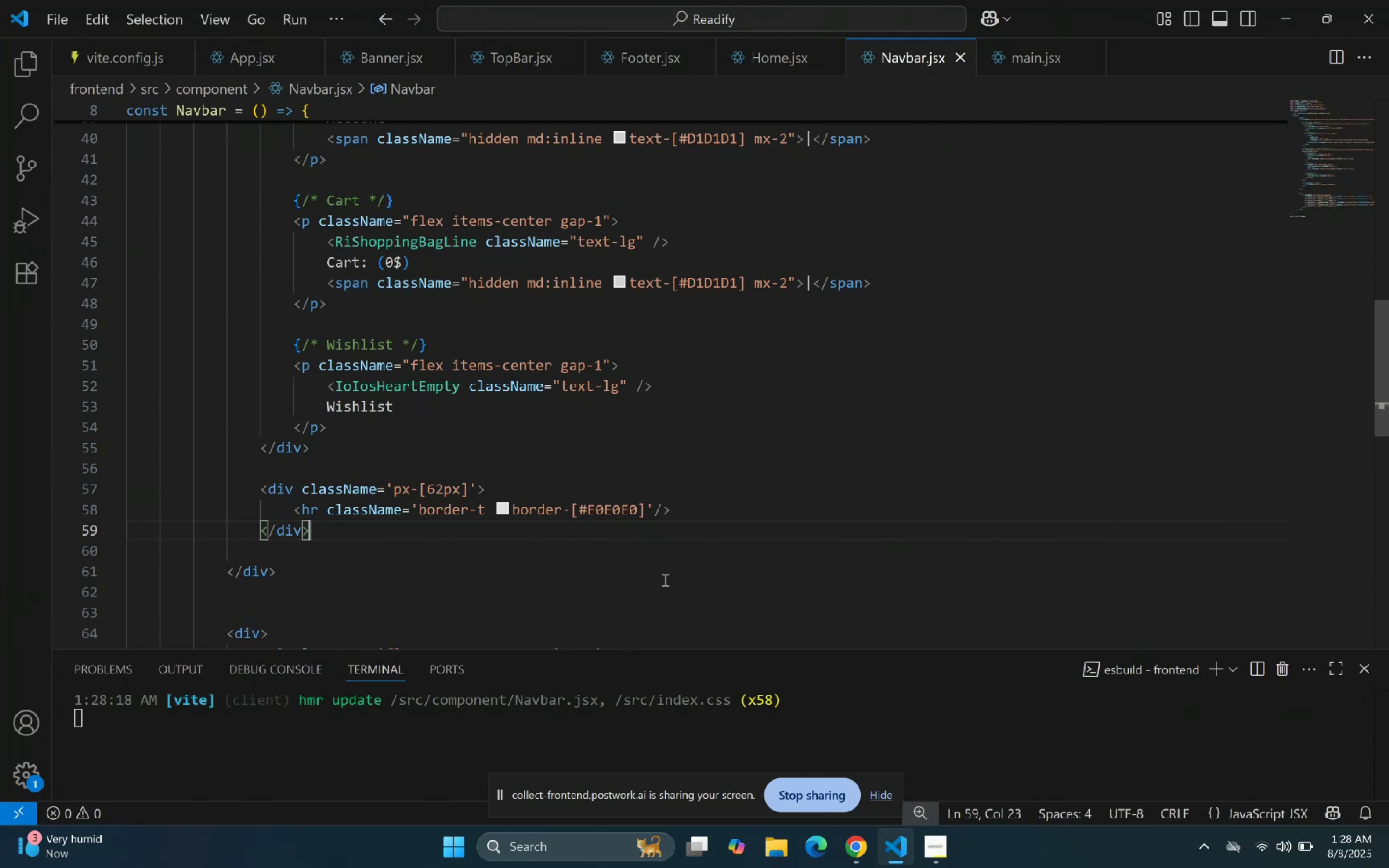 
scroll: coordinate [587, 552], scroll_direction: down, amount: 4.0
 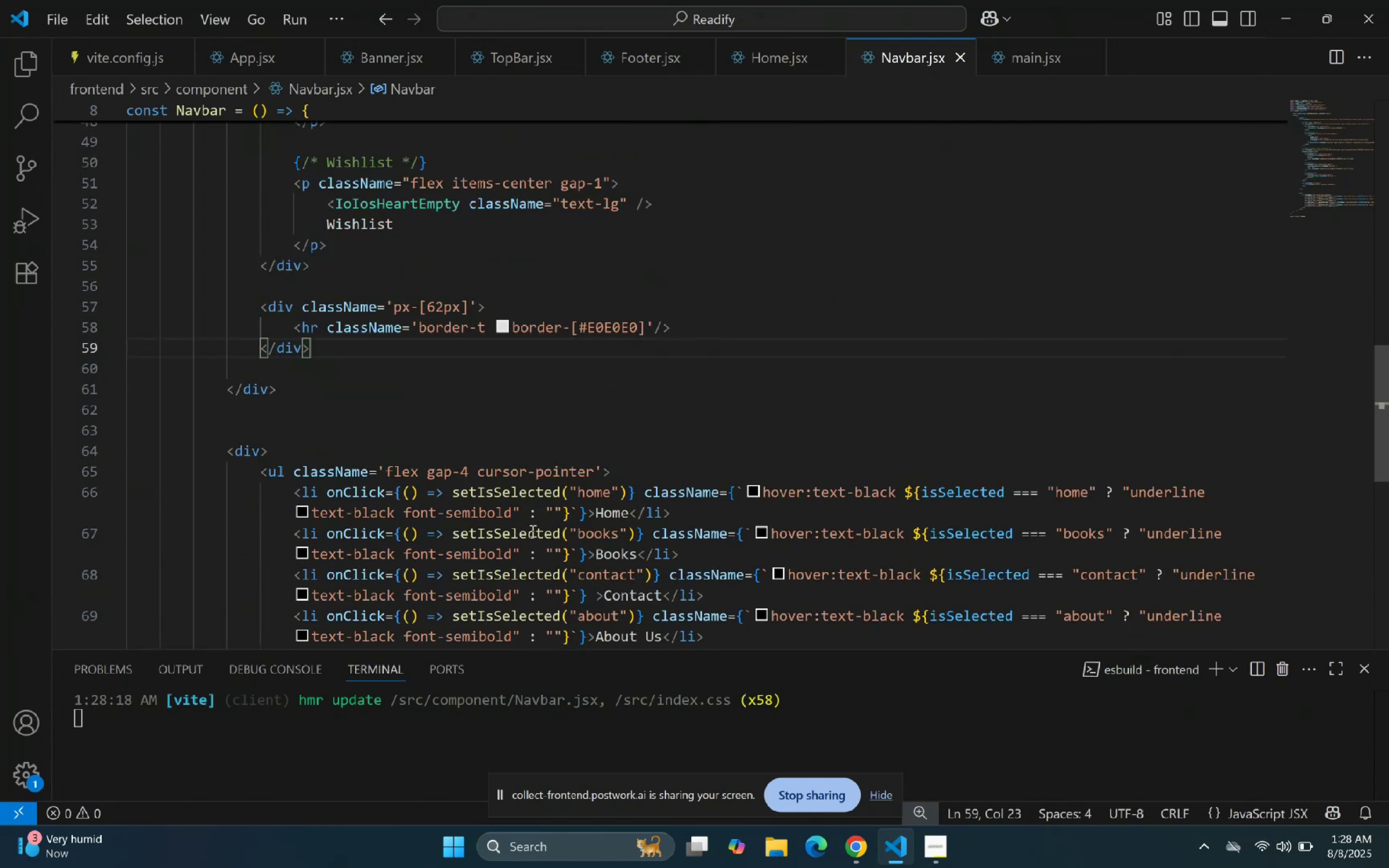 
scroll: coordinate [277, 484], scroll_direction: up, amount: 3.0
 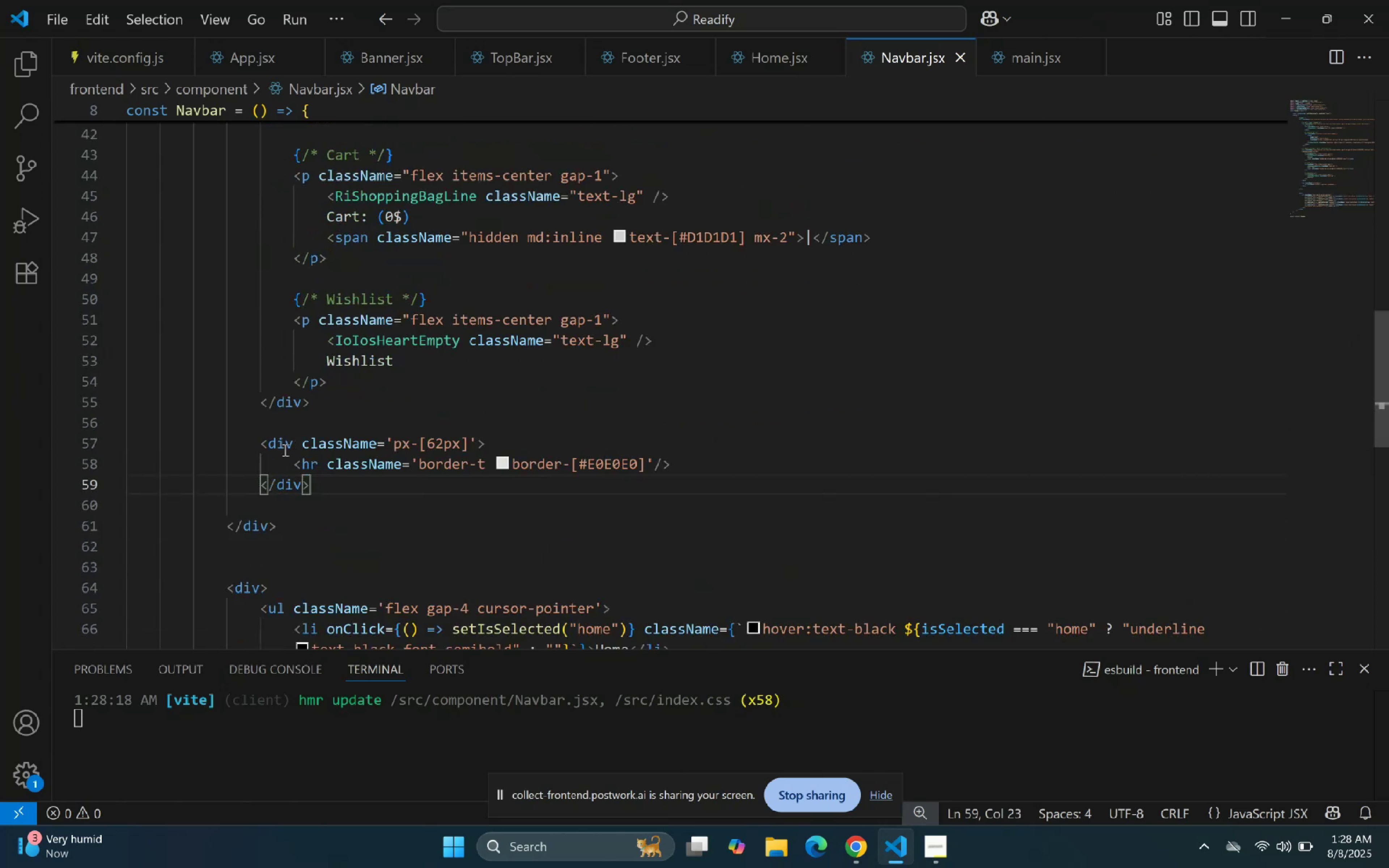 
left_click_drag(start_coordinate=[261, 444], to_coordinate=[330, 497])
 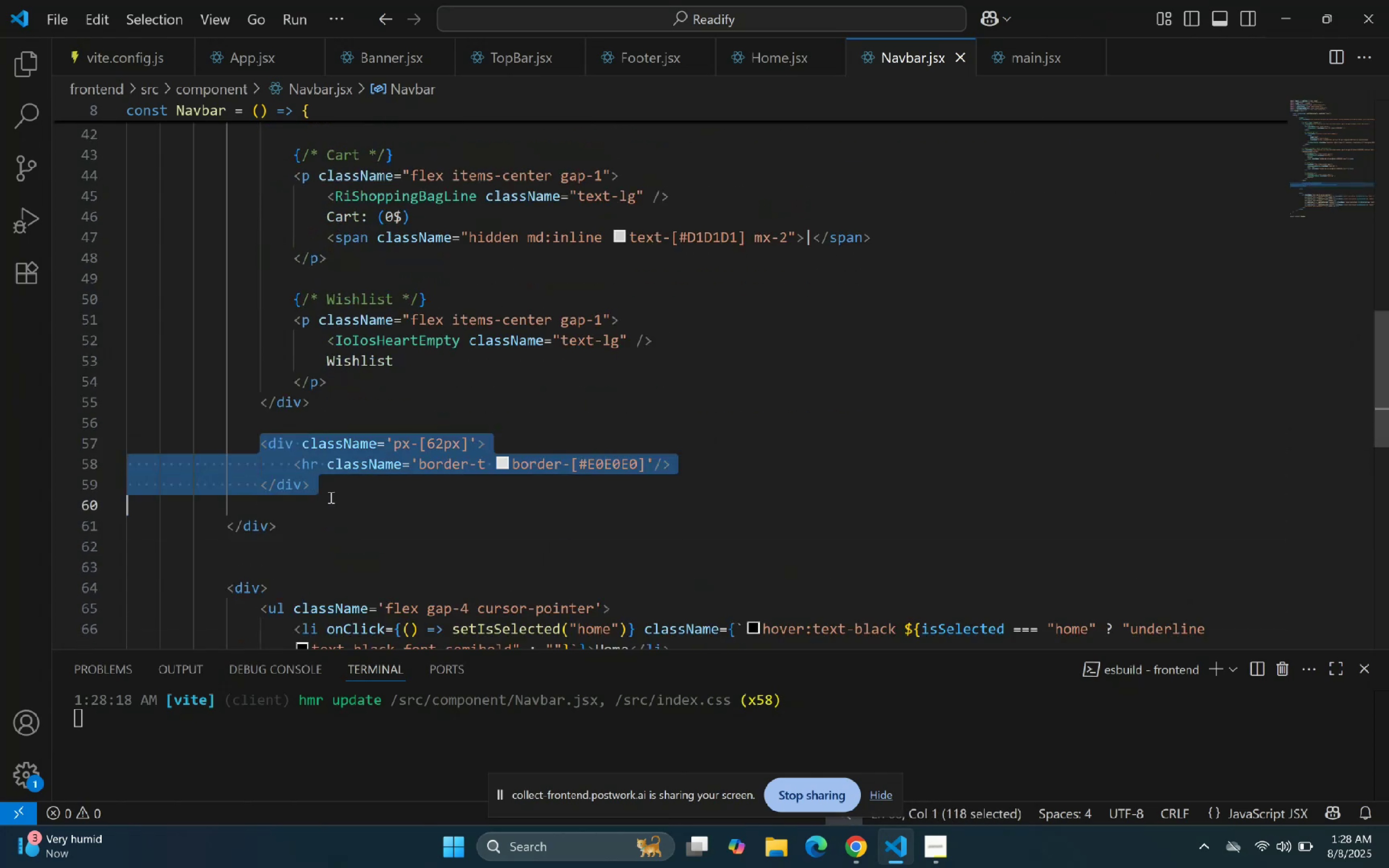 
key(Control+C)
 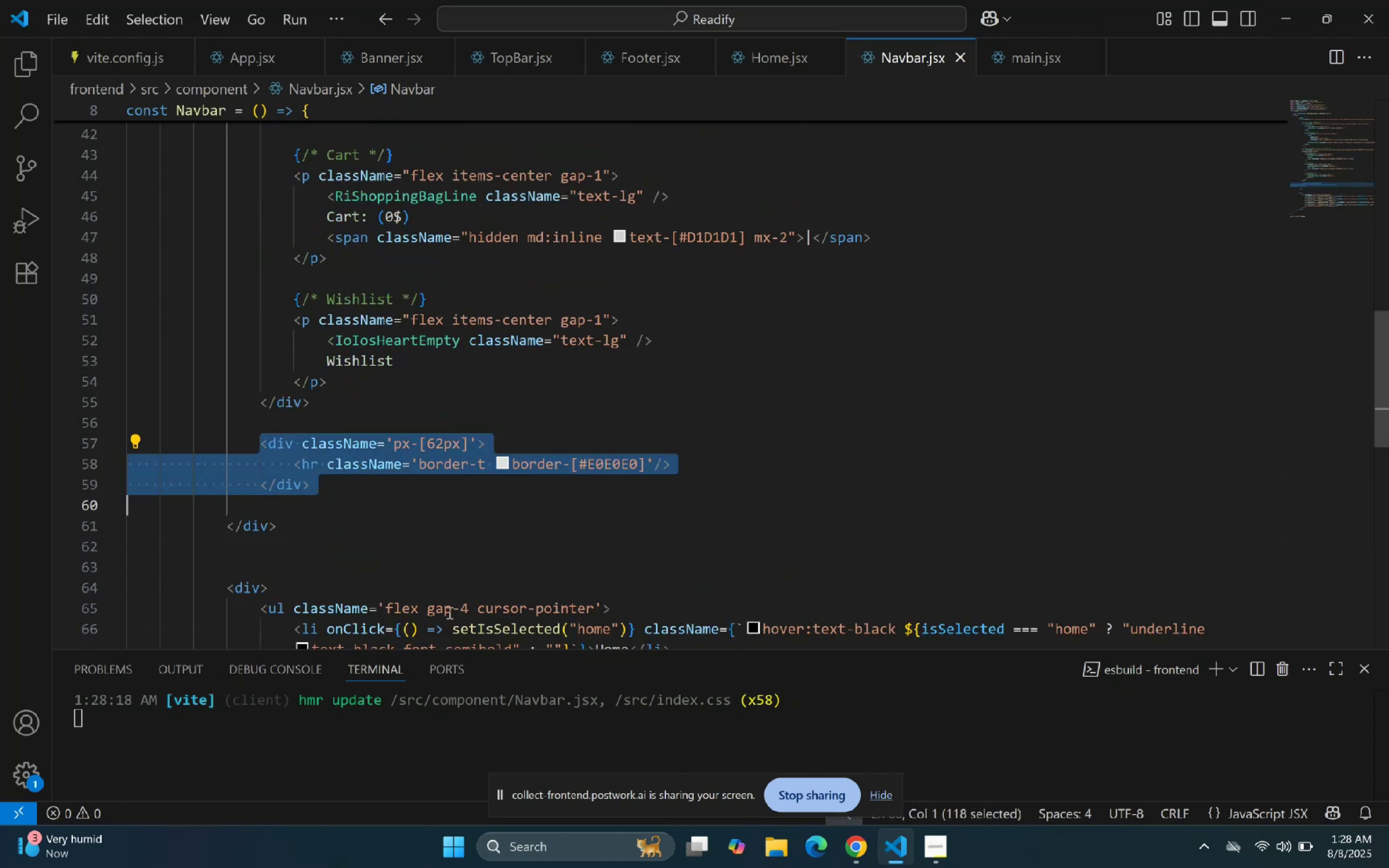 
key(Control+C)
 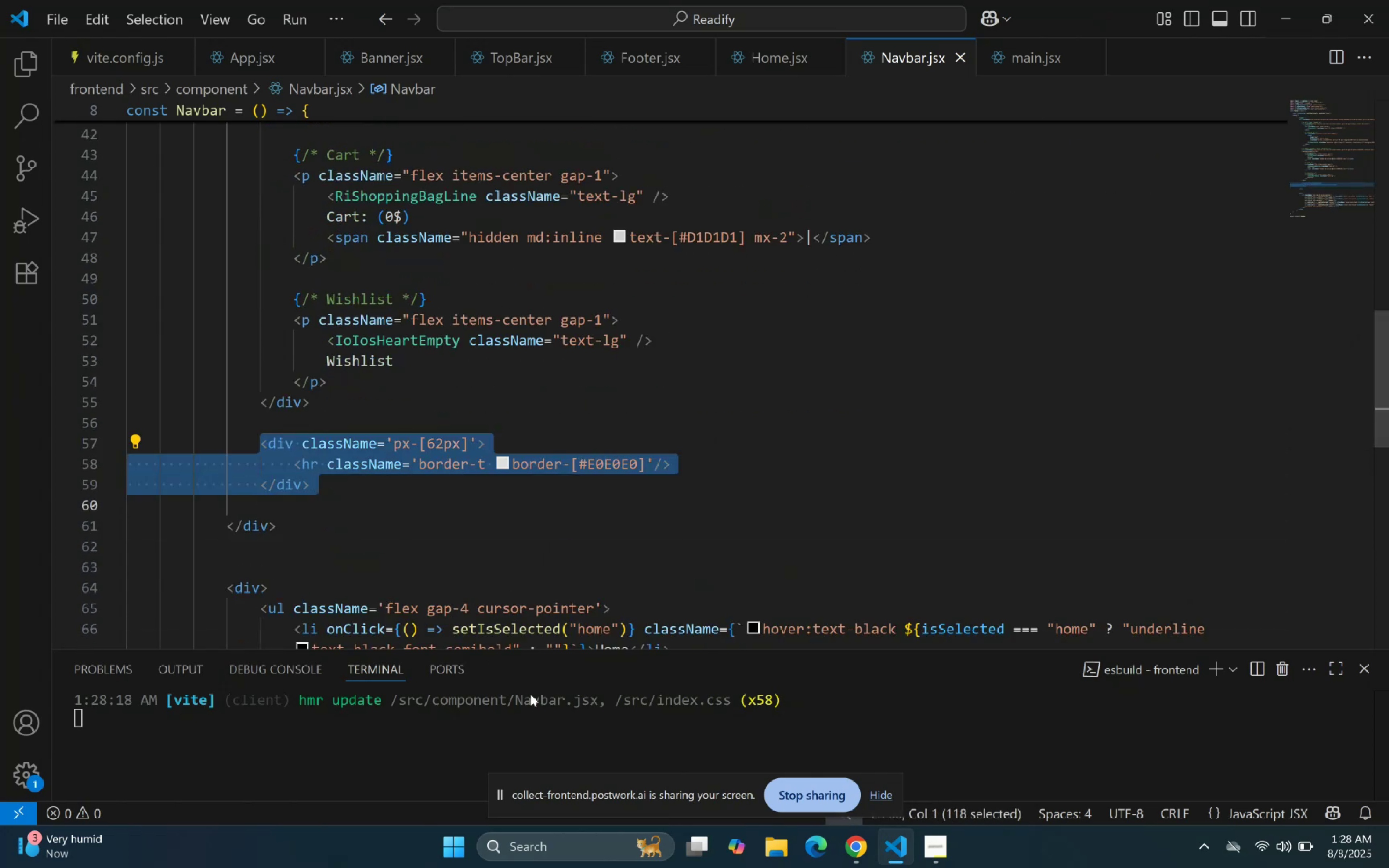 
key(Control+C)
 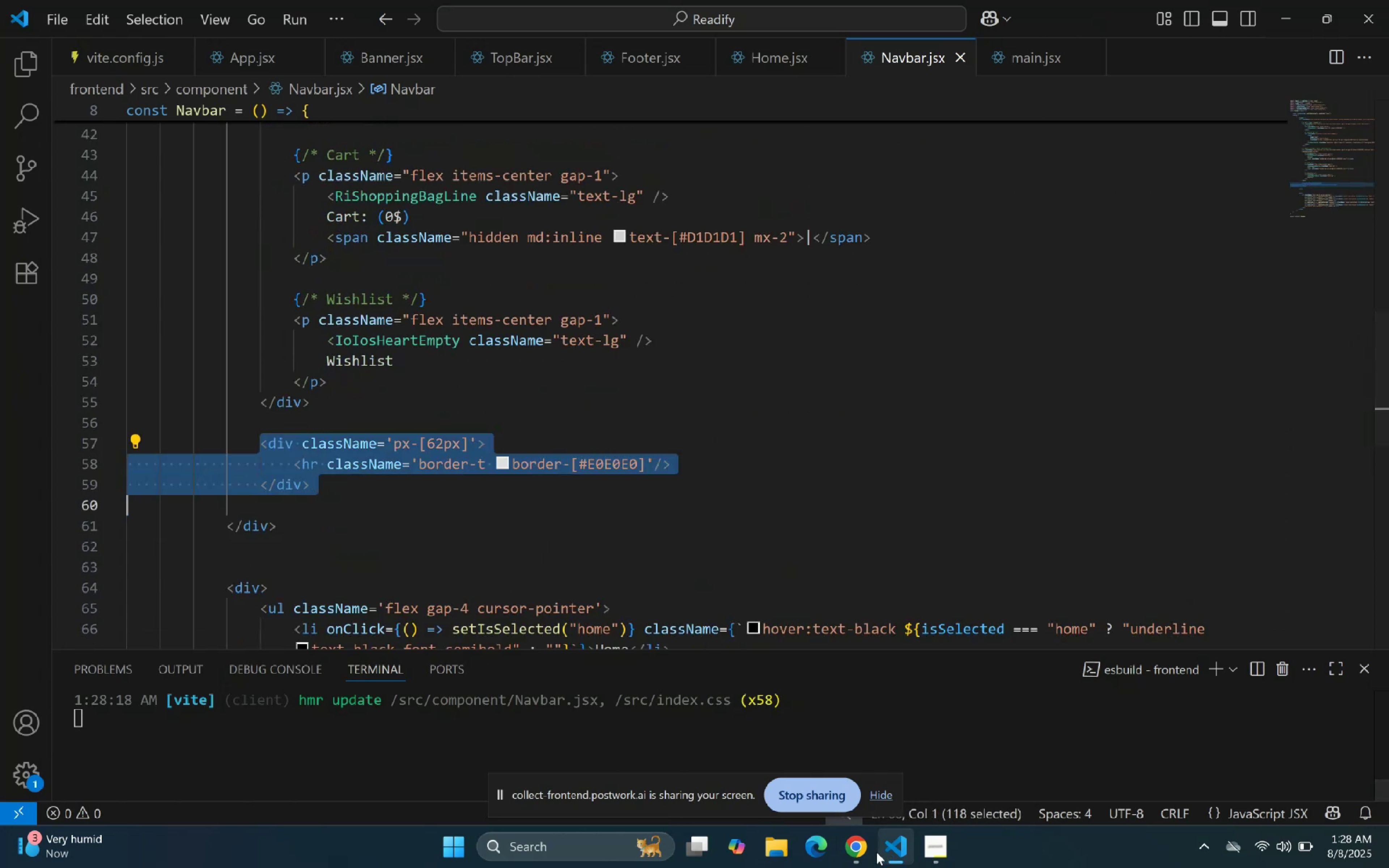 
left_click([867, 851])
 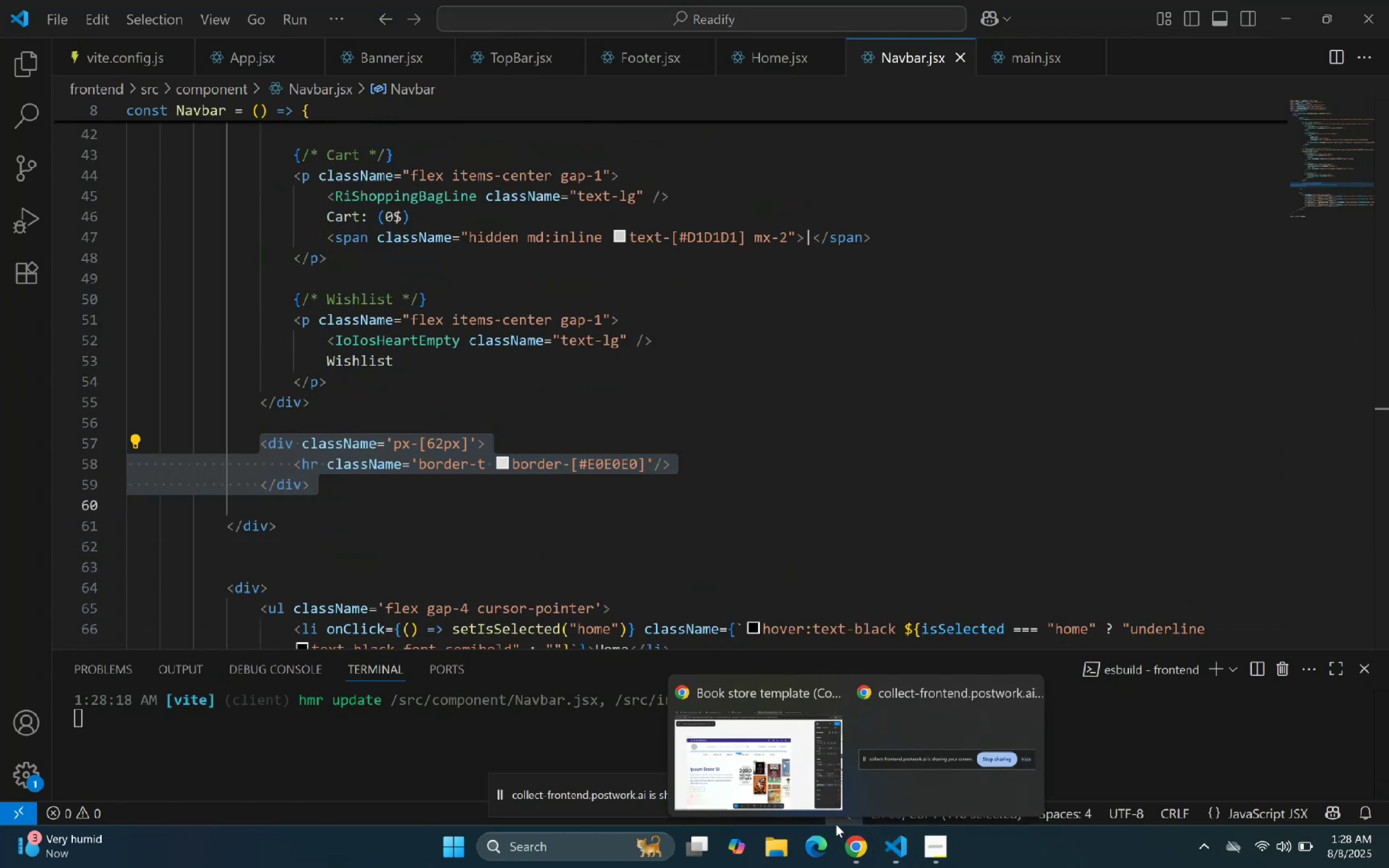 
left_click([754, 776])
 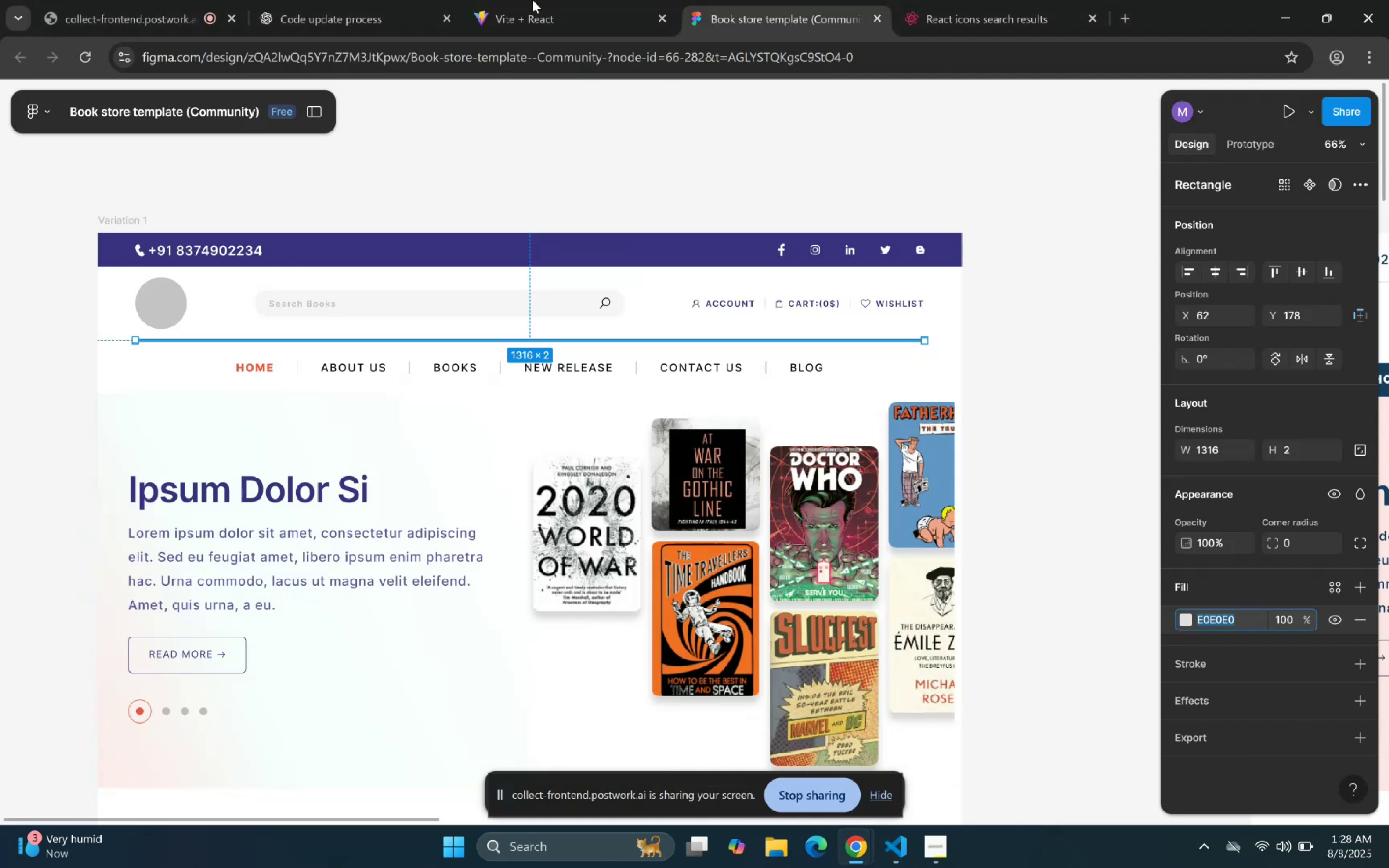 
left_click([383, 0])
 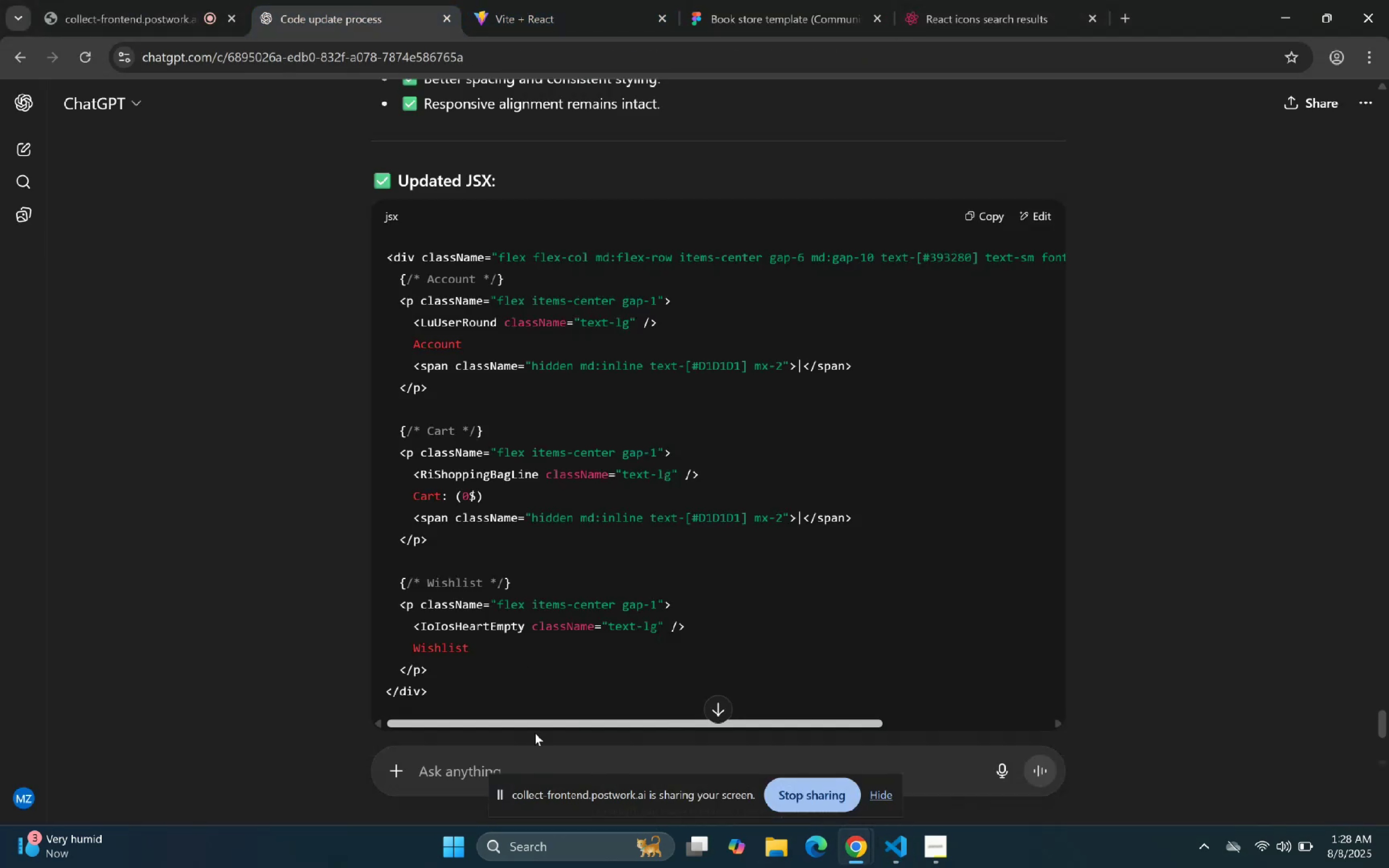 
left_click([536, 750])
 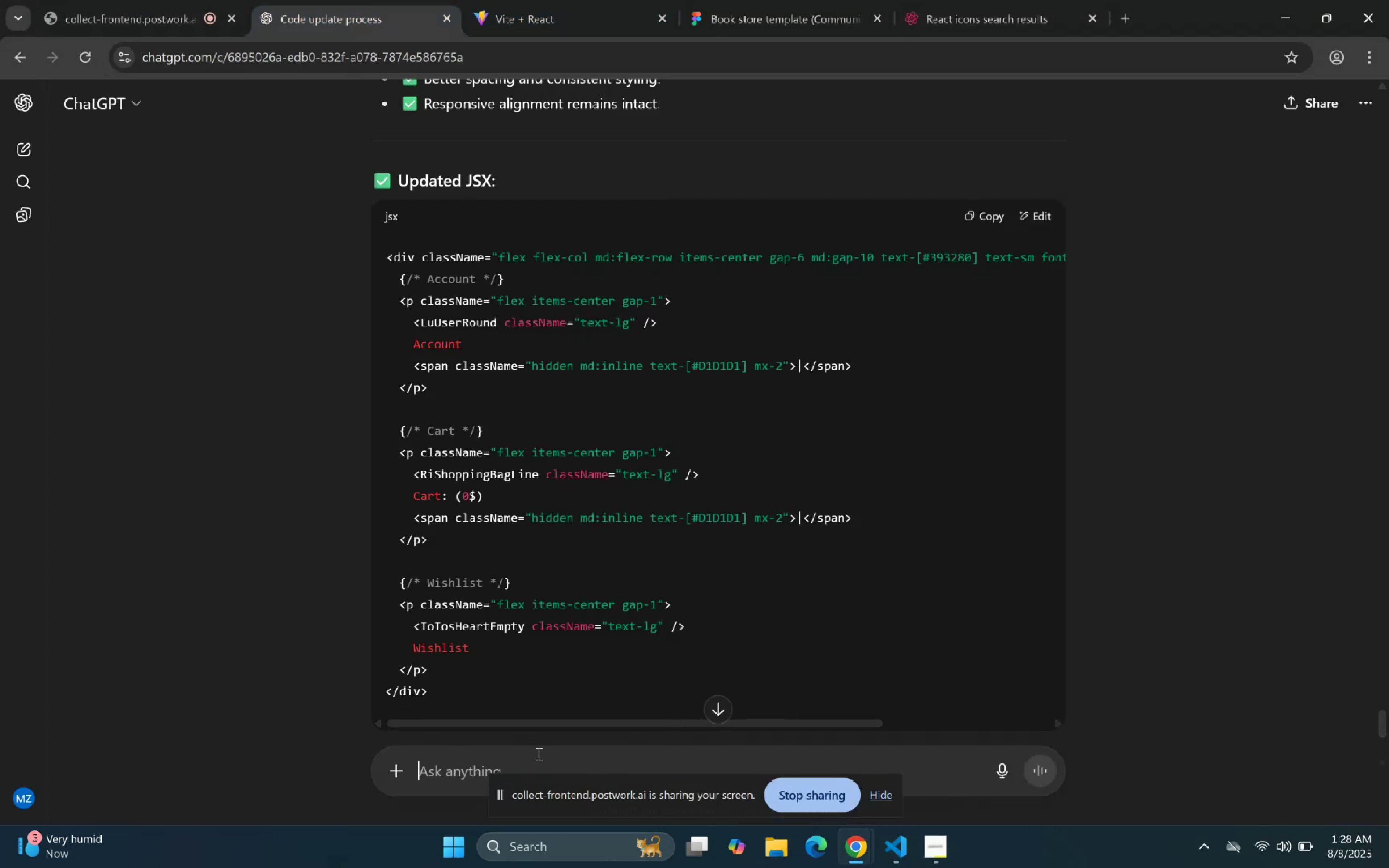 
key(Control+ControlLeft)
 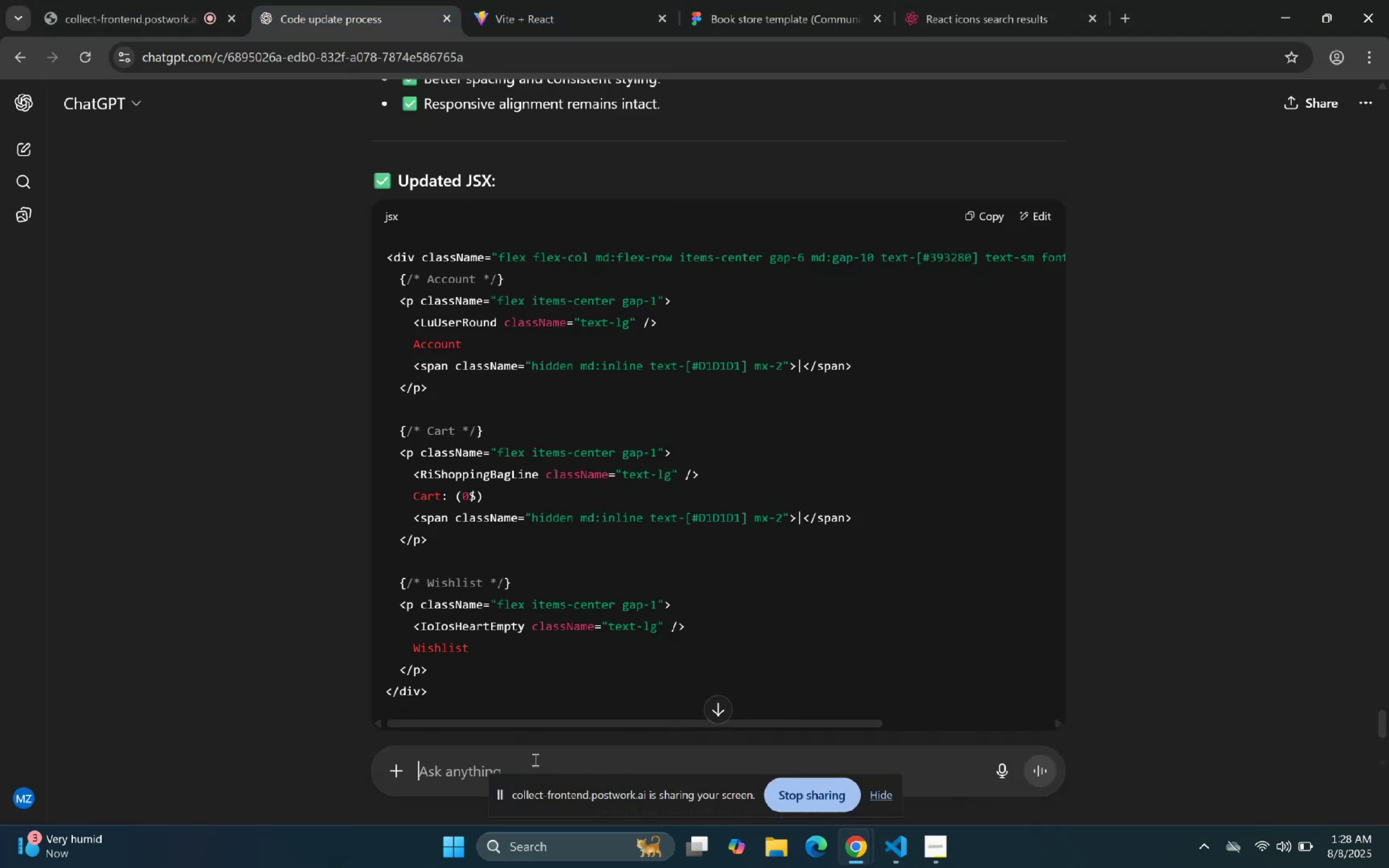 
key(Control+V)
 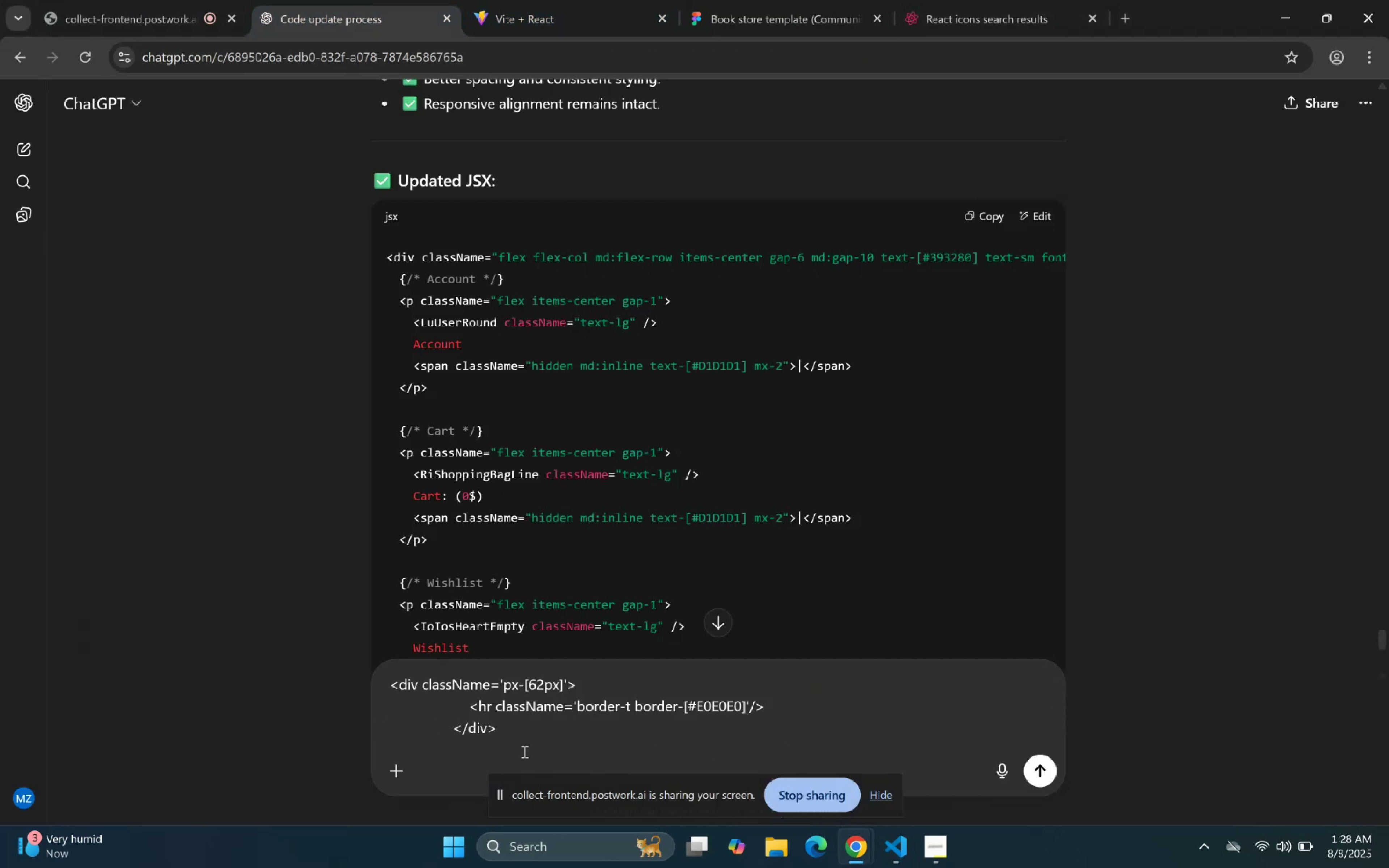 
key(Enter)
 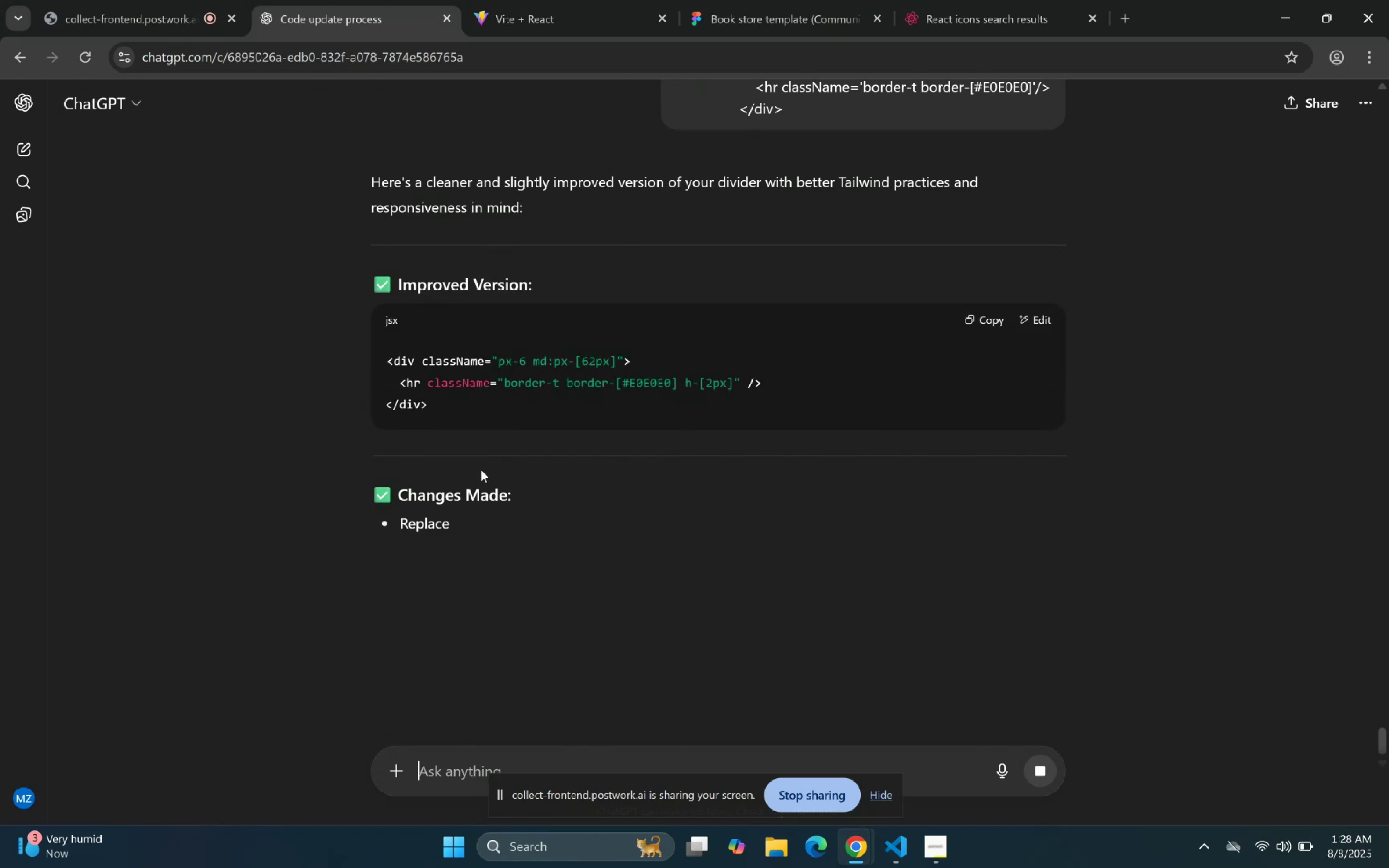 
wait(5.09)
 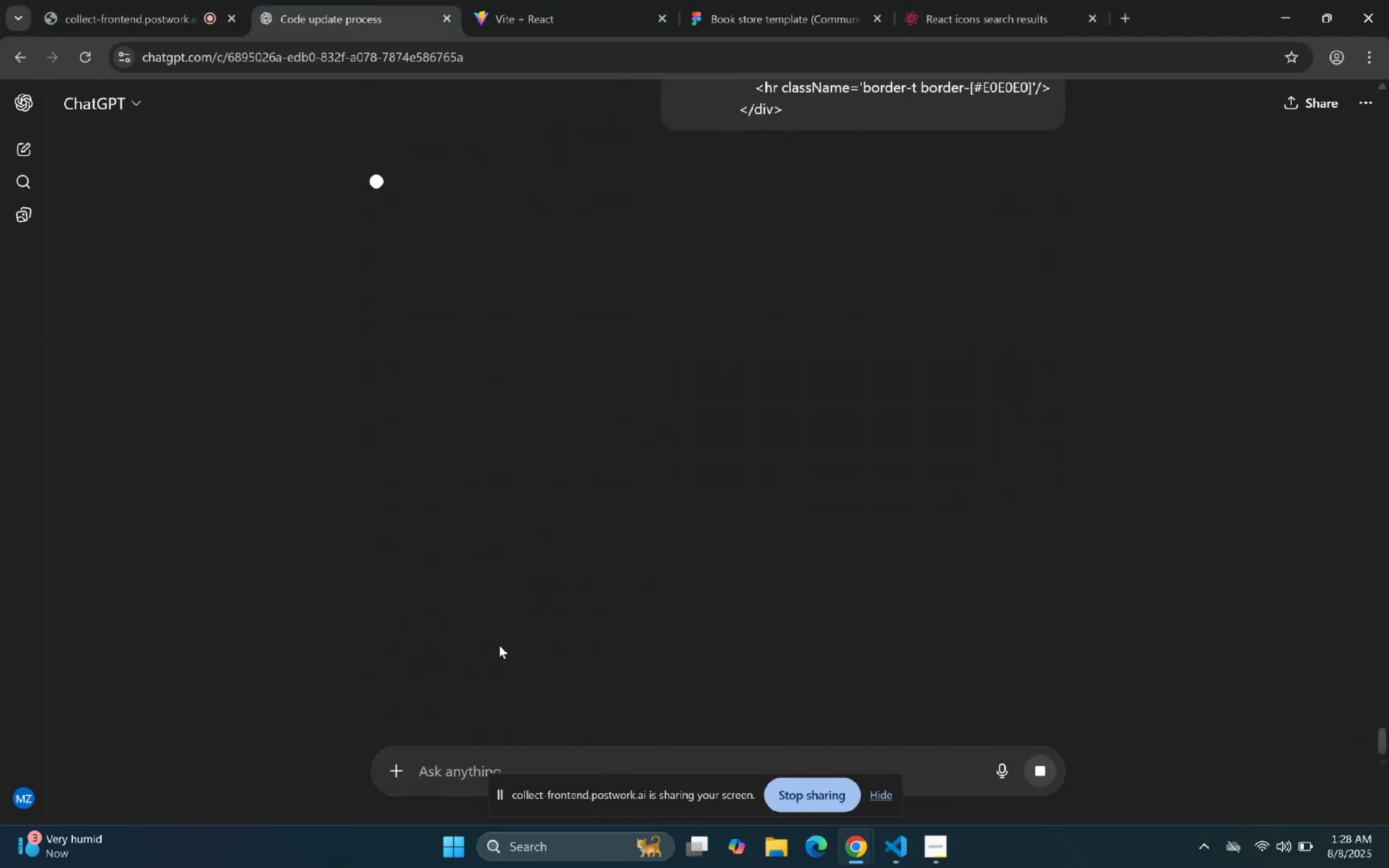 
scroll: coordinate [504, 441], scroll_direction: up, amount: 1.0
 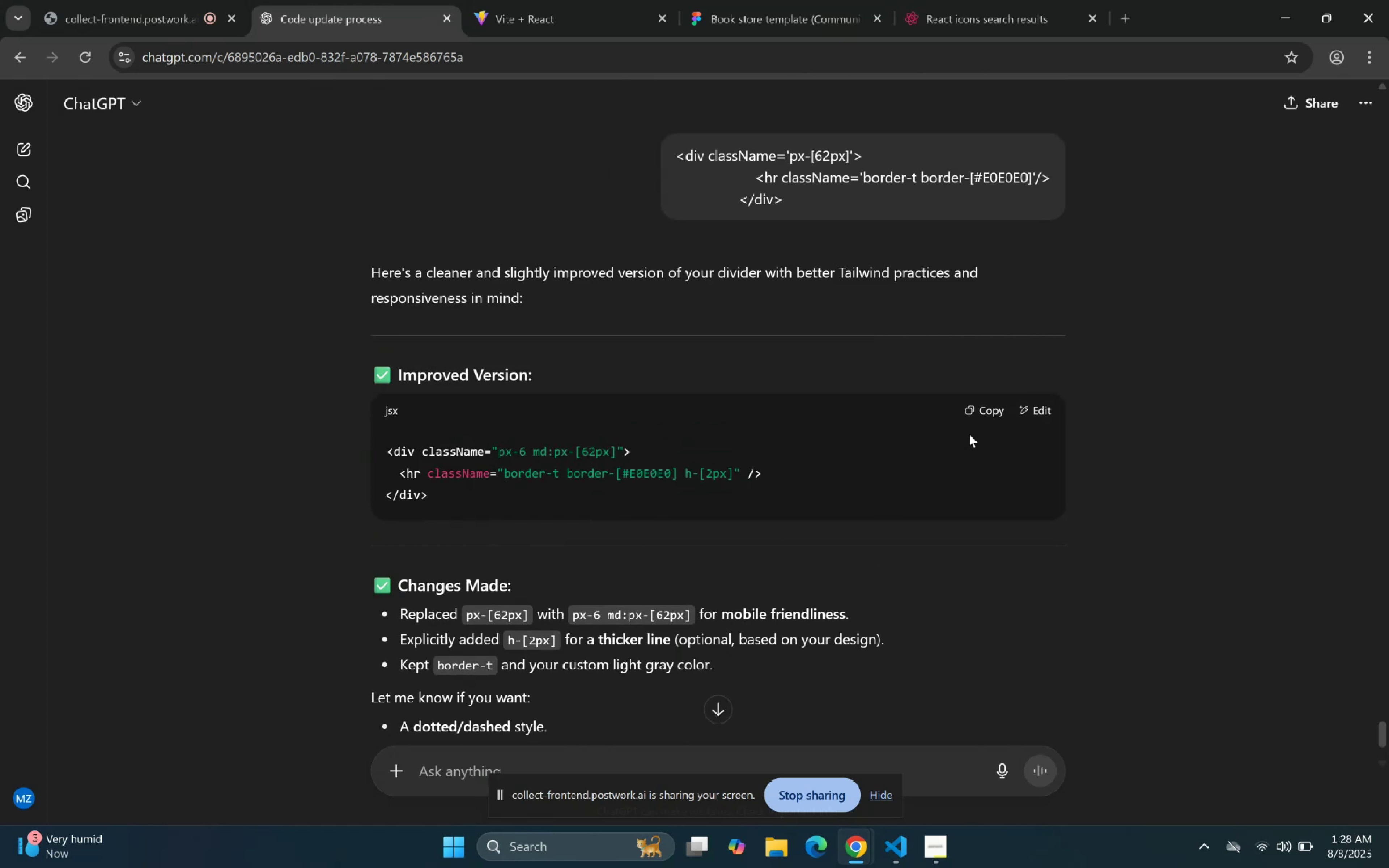 
left_click([978, 414])
 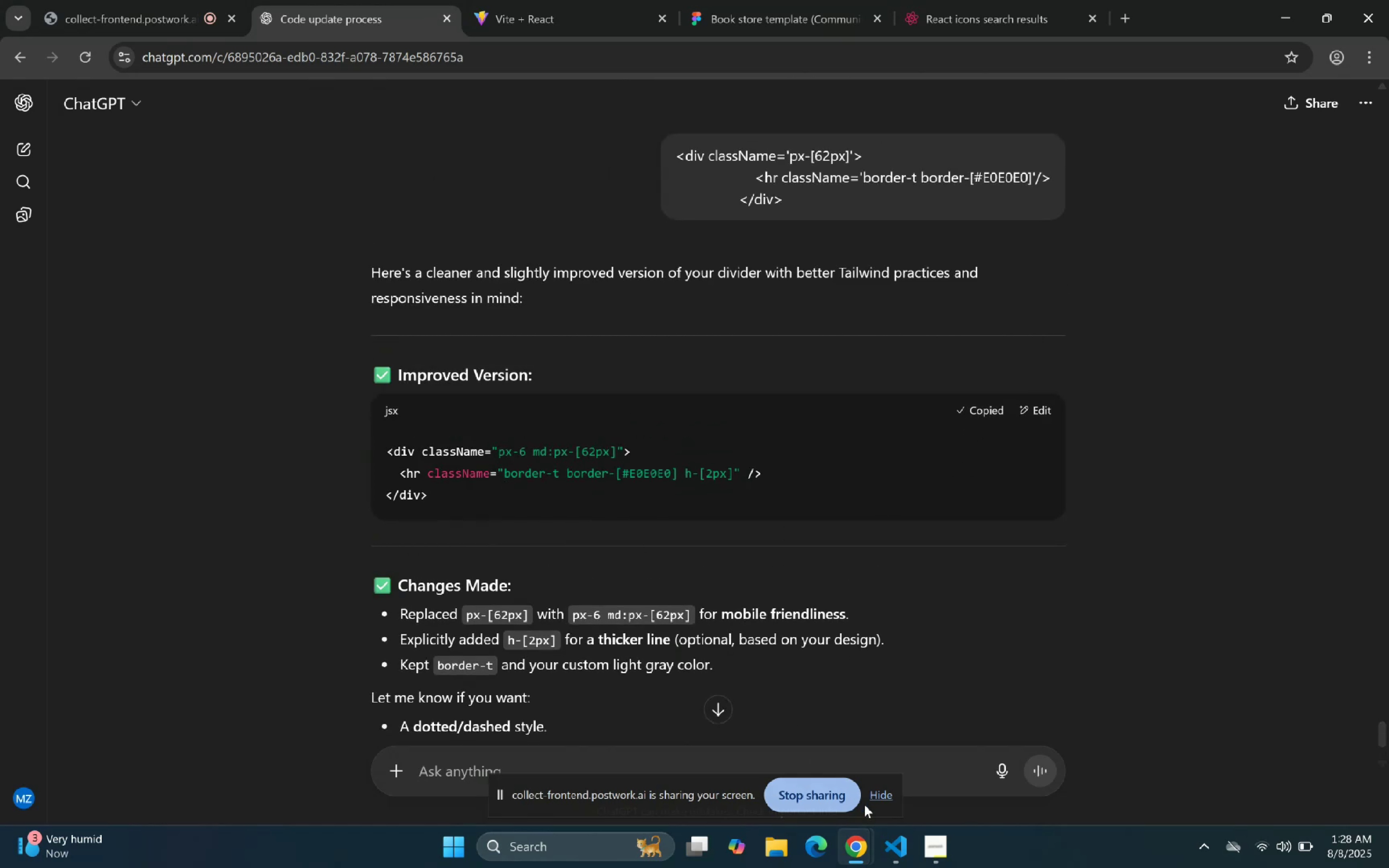 
left_click([896, 834])
 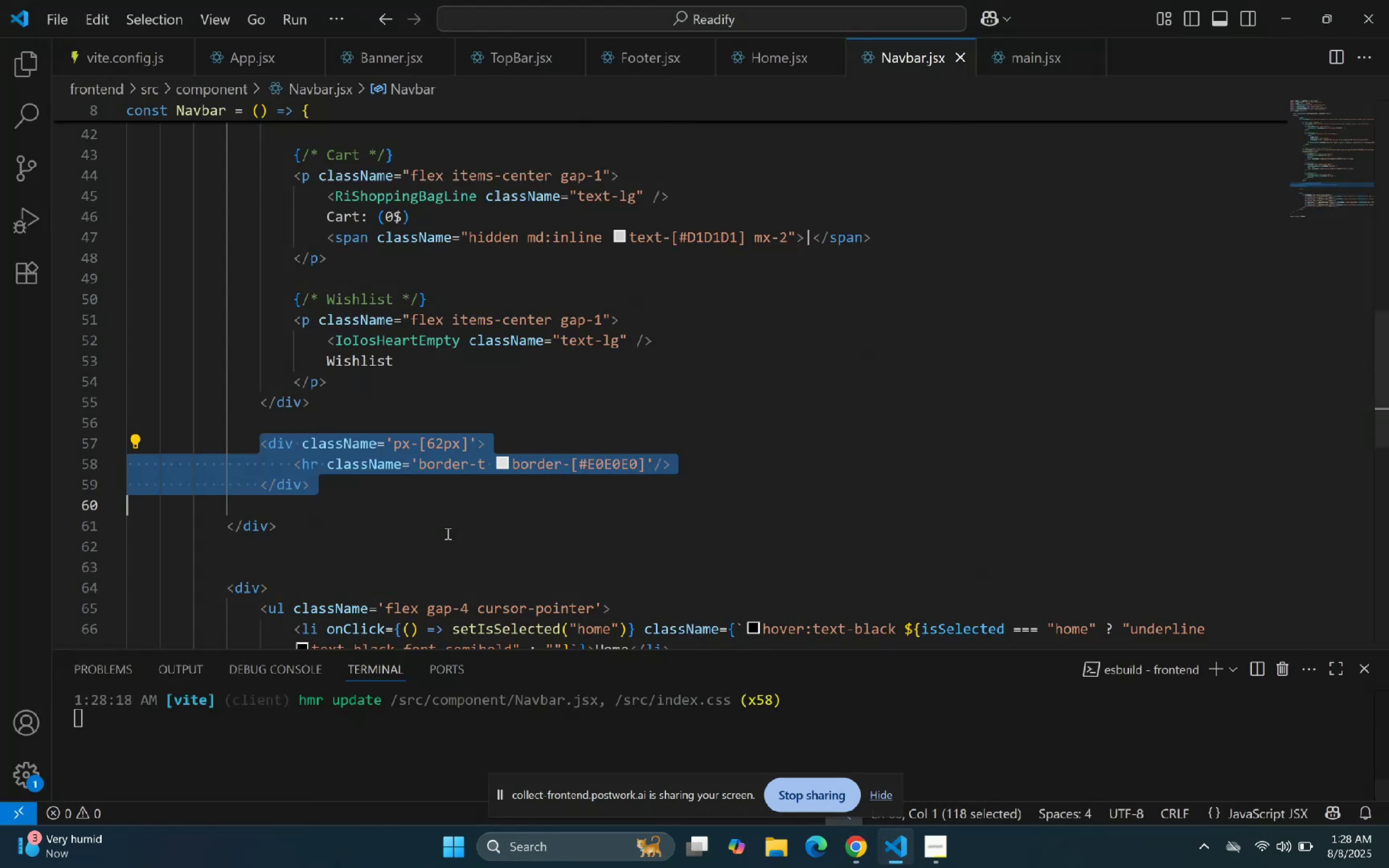 
key(Control+V)
 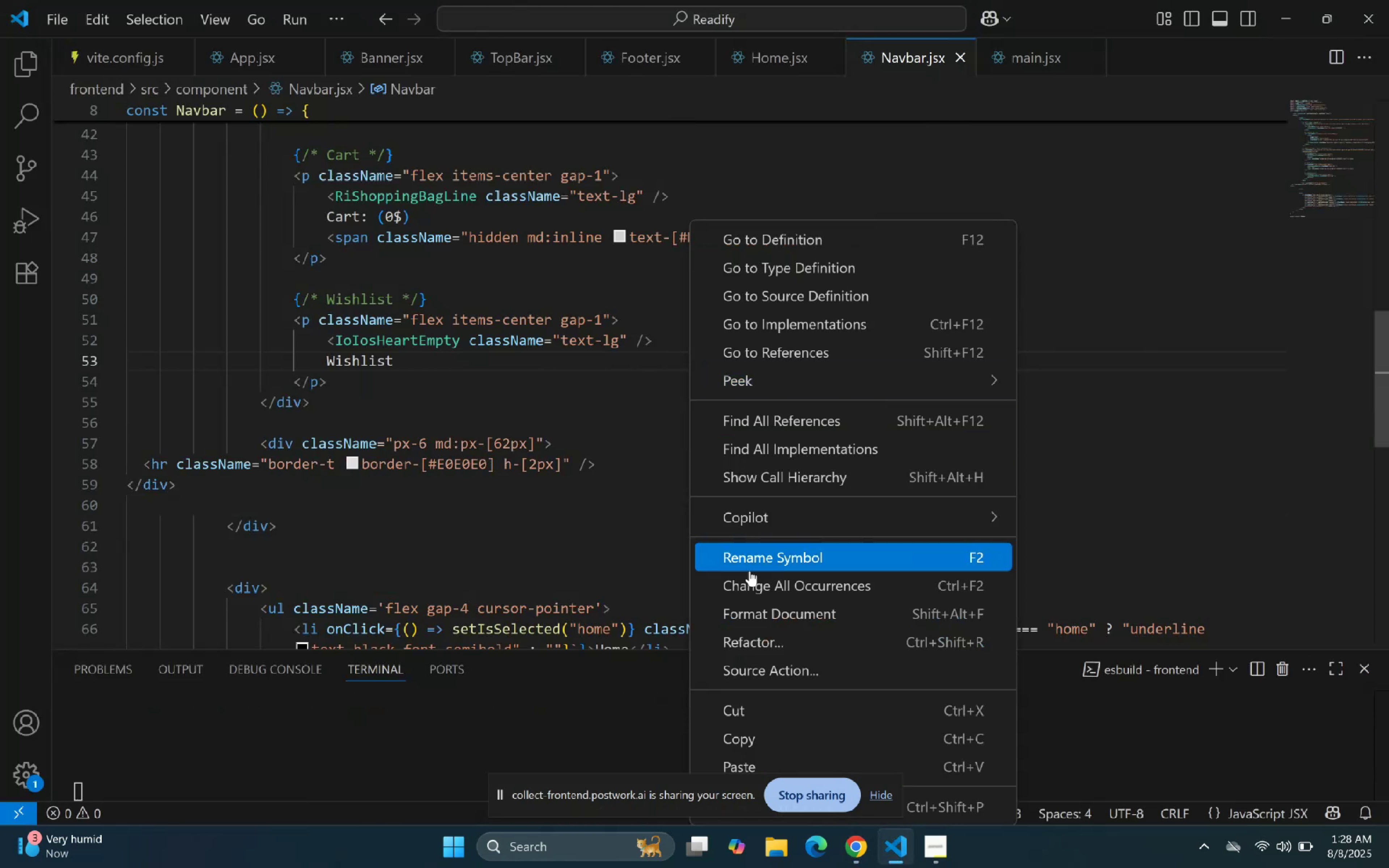 
left_click([765, 610])
 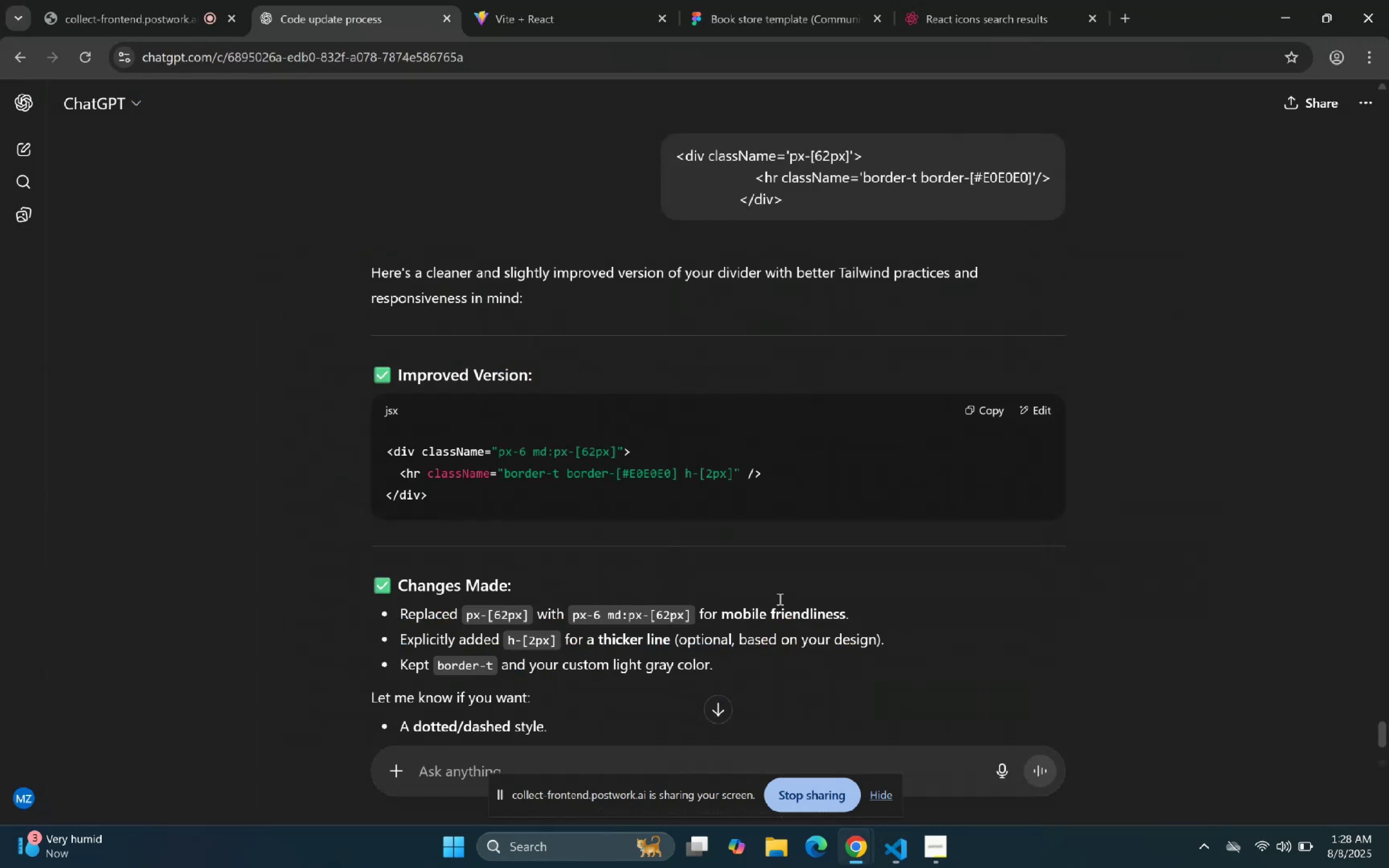 
left_click([567, 13])
 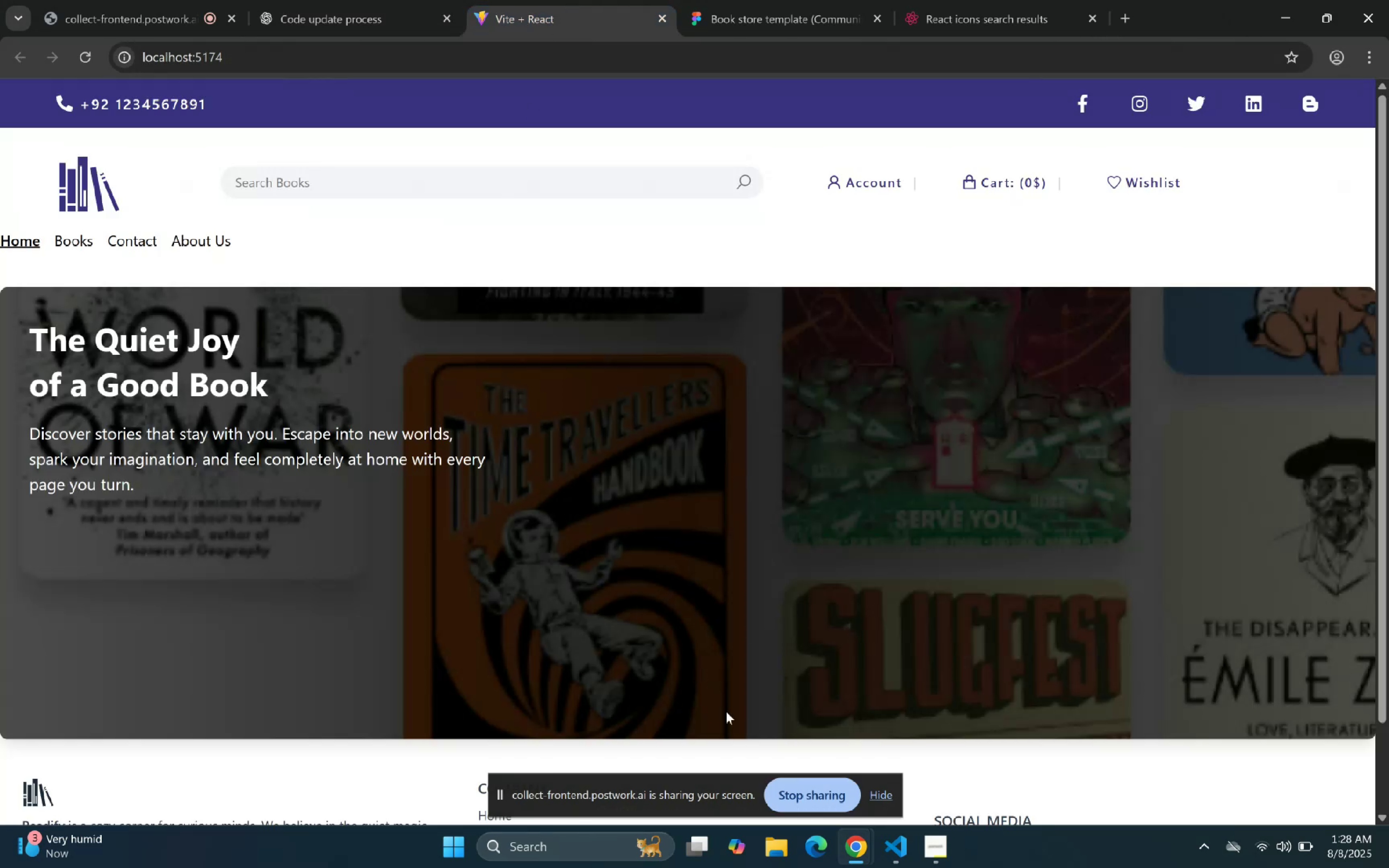 
left_click([885, 851])
 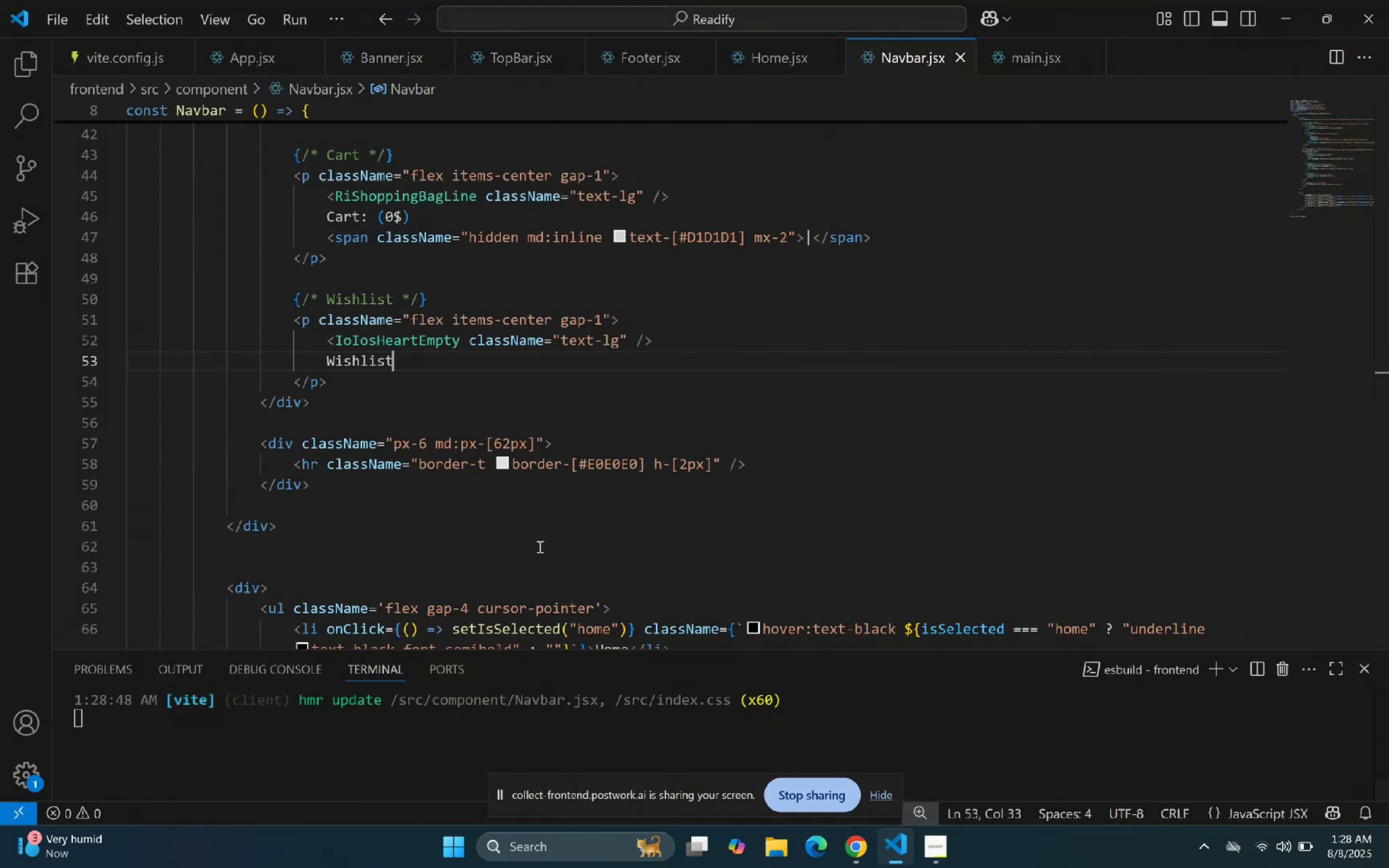 
scroll: coordinate [218, 195], scroll_direction: up, amount: 17.0
 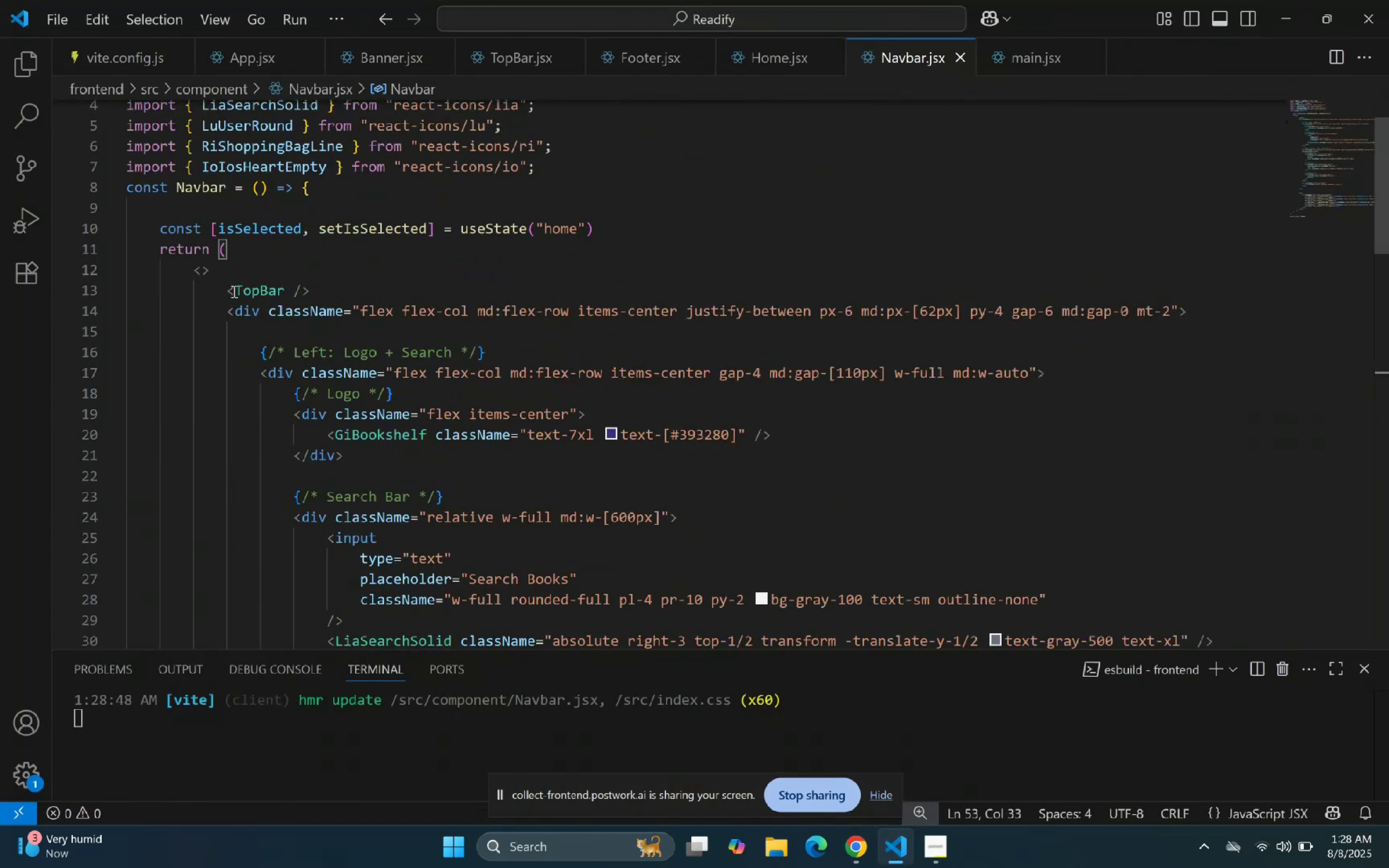 
scroll: coordinate [209, 242], scroll_direction: down, amount: 26.0
 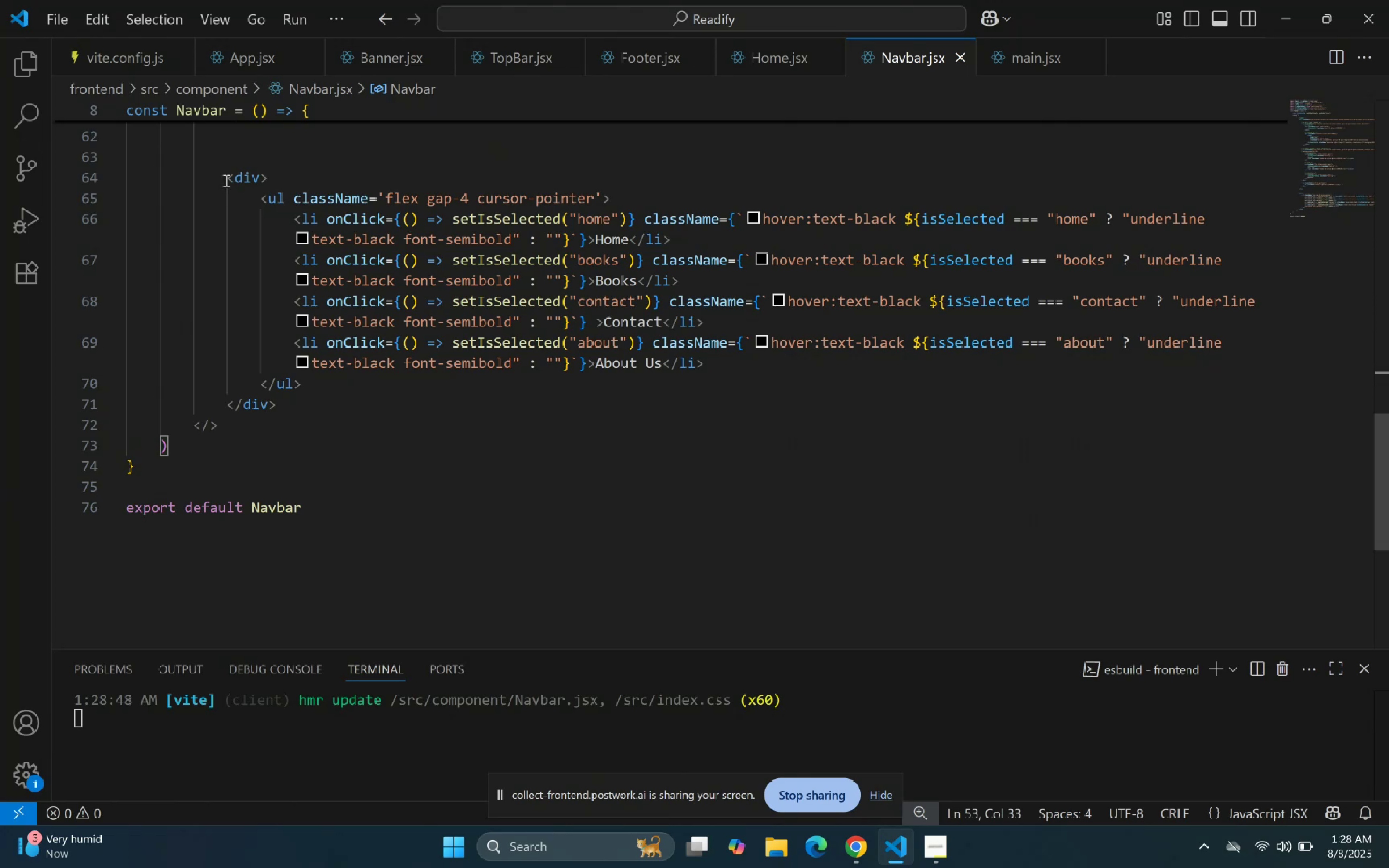 
scroll: coordinate [215, 197], scroll_direction: up, amount: 7.0
 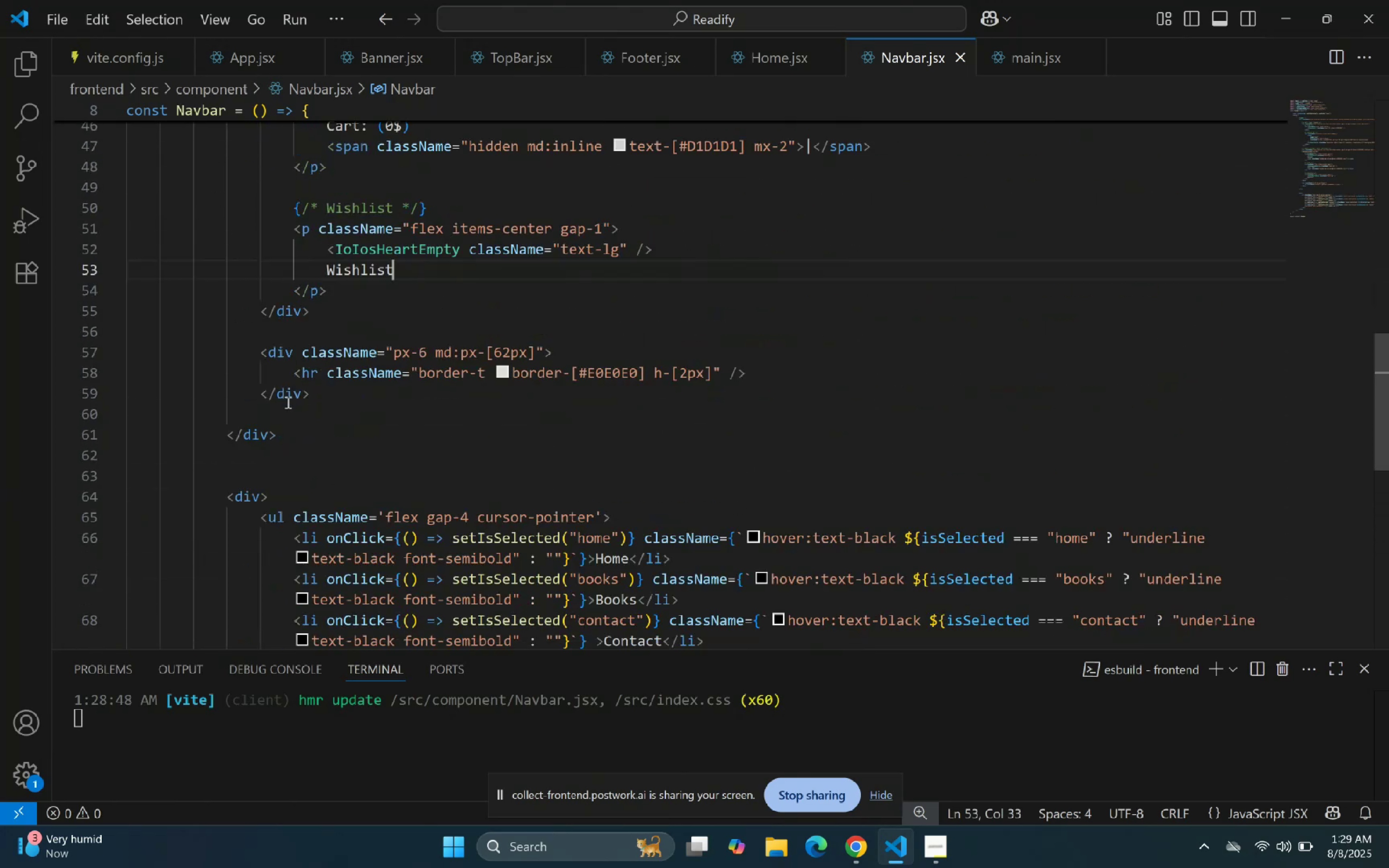 
left_click_drag(start_coordinate=[298, 433], to_coordinate=[127, 344])
 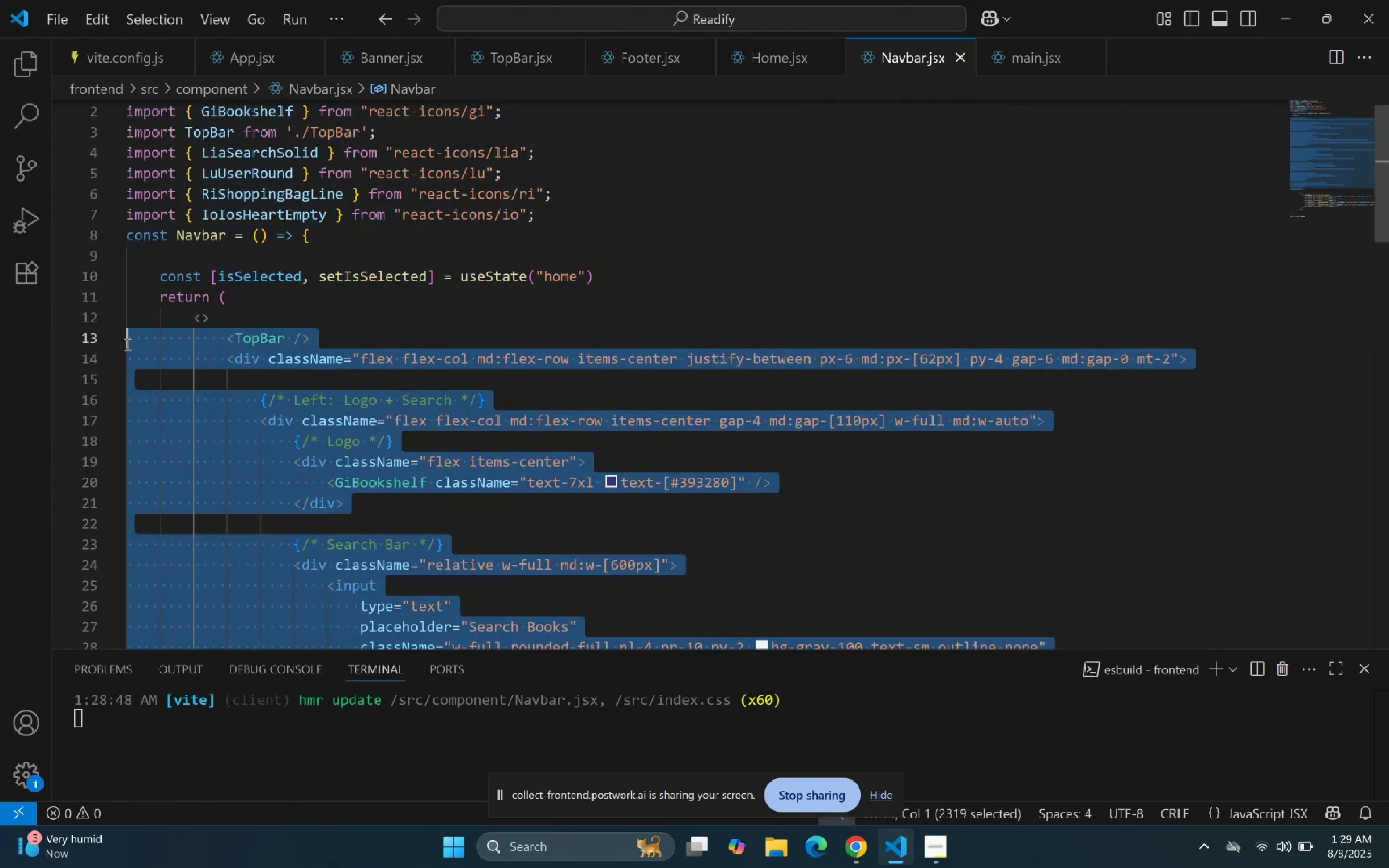 
key(Control+C)
 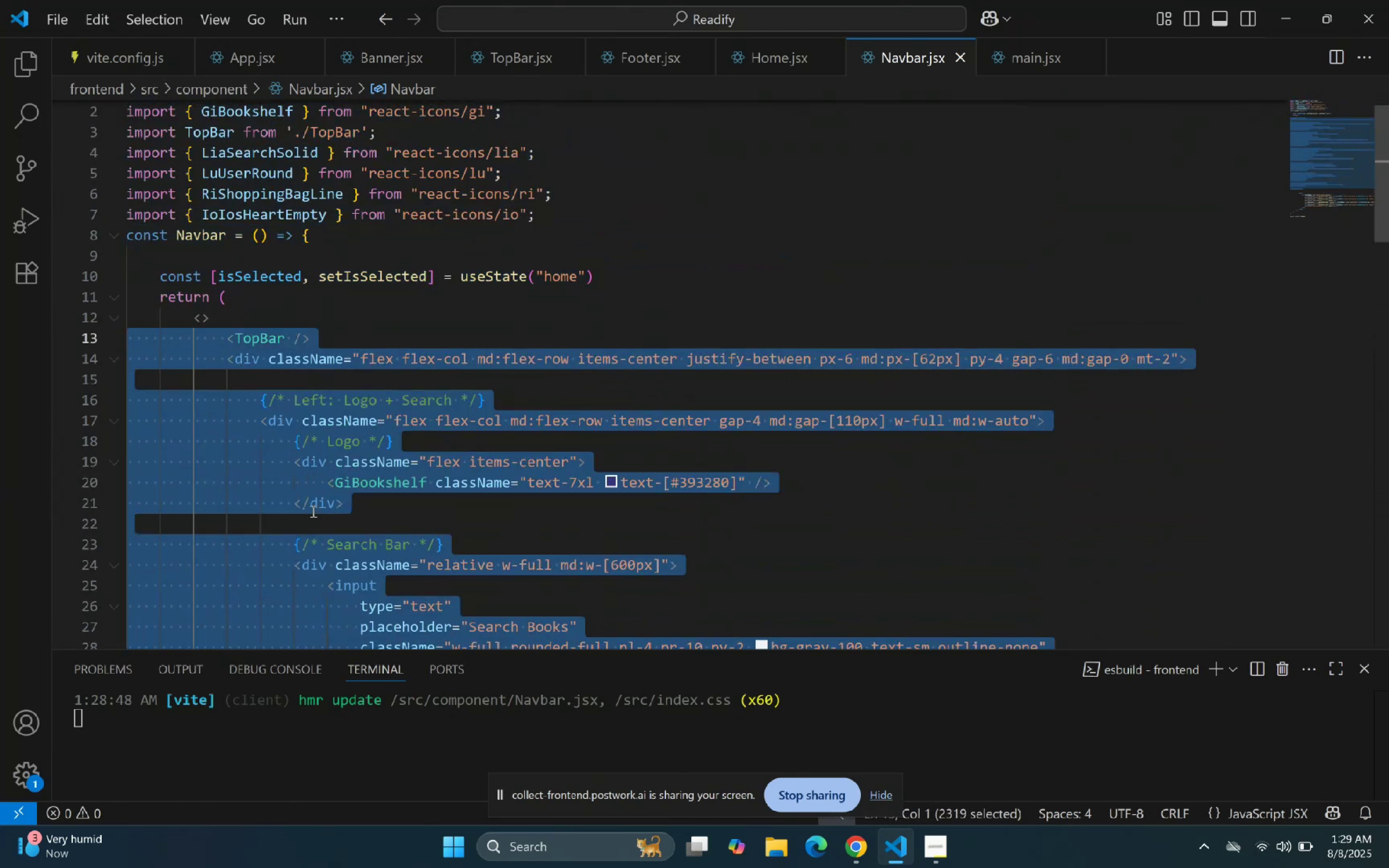 
key(Control+C)
 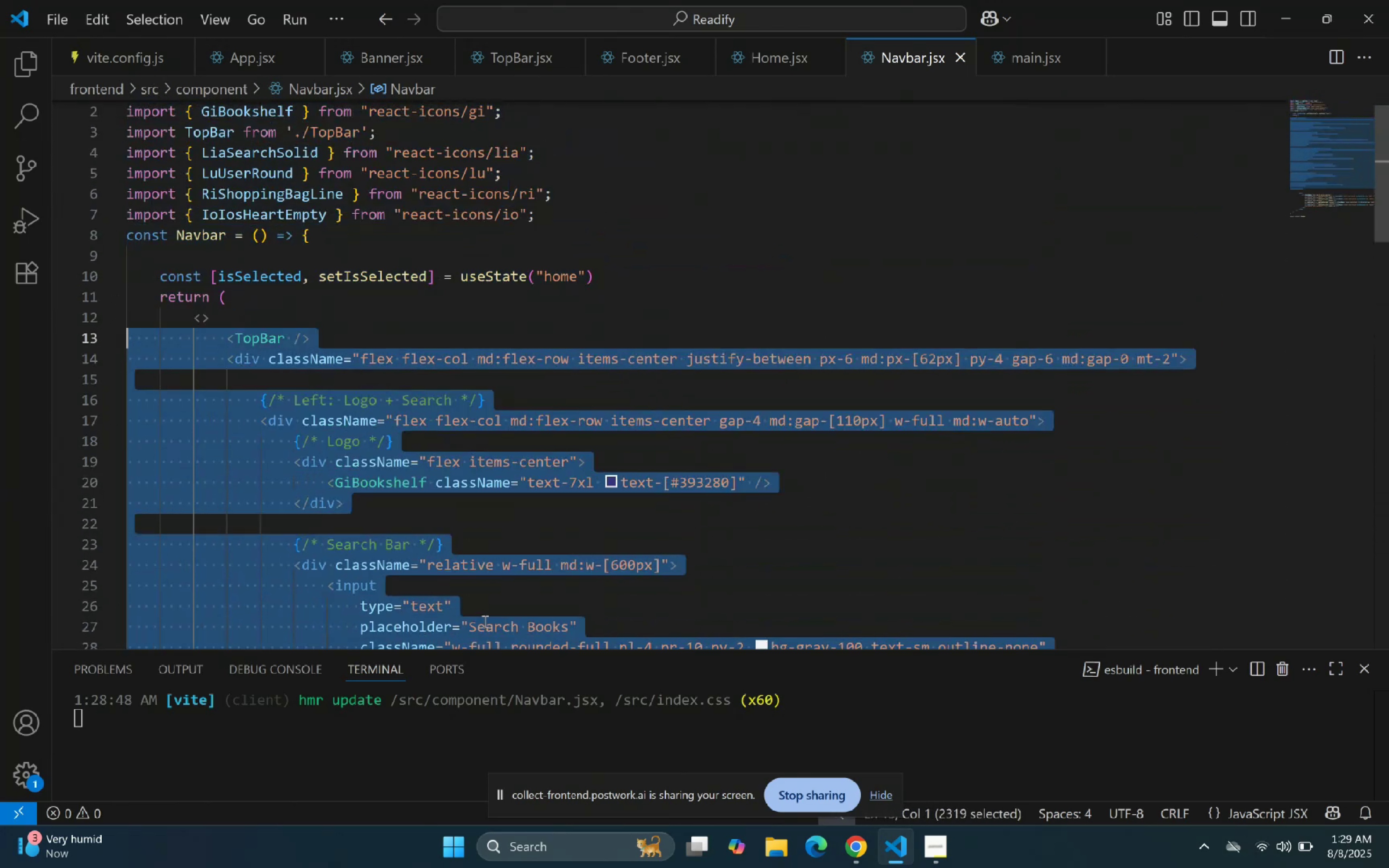 
key(Control+C)
 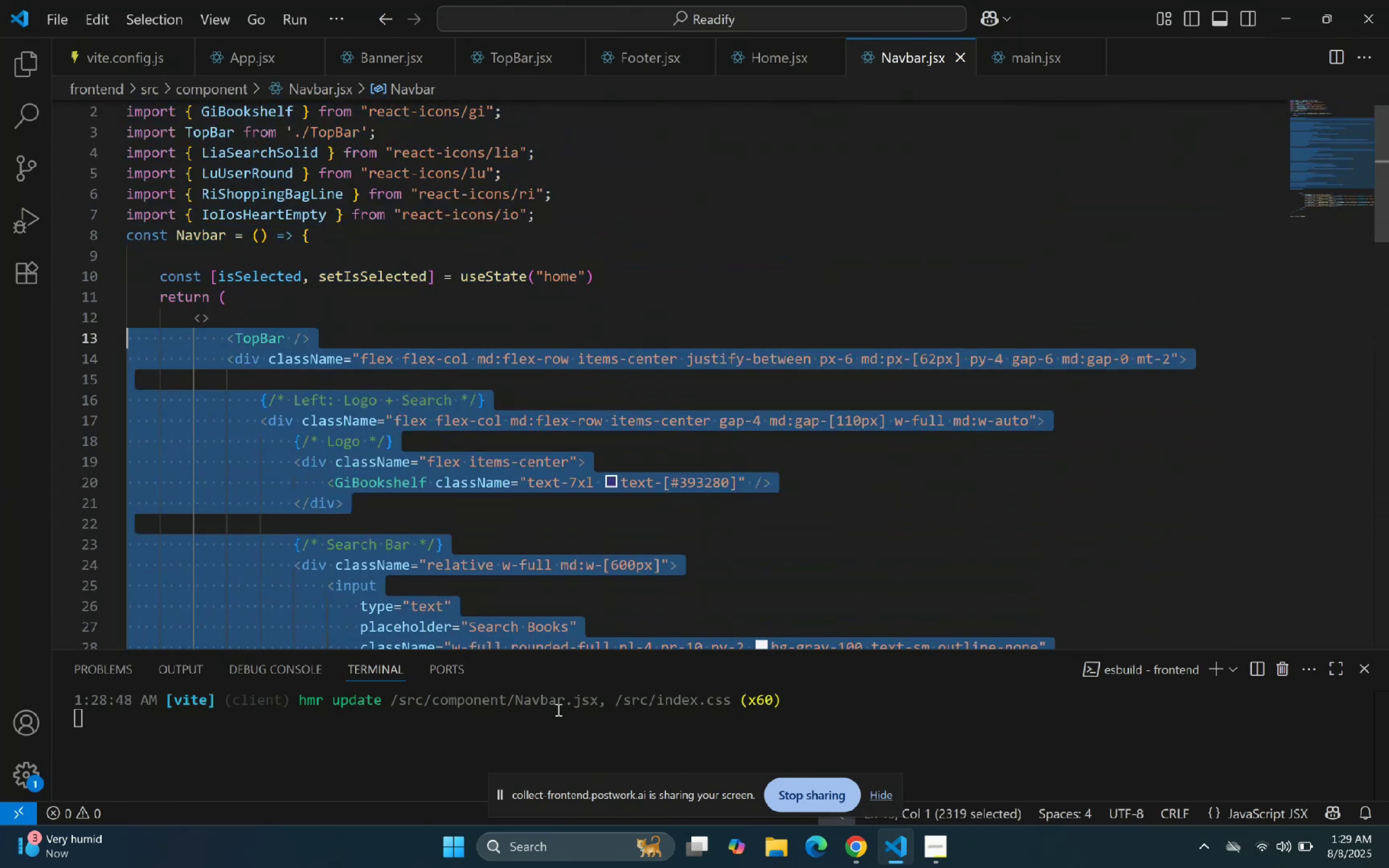 
key(Control+C)
 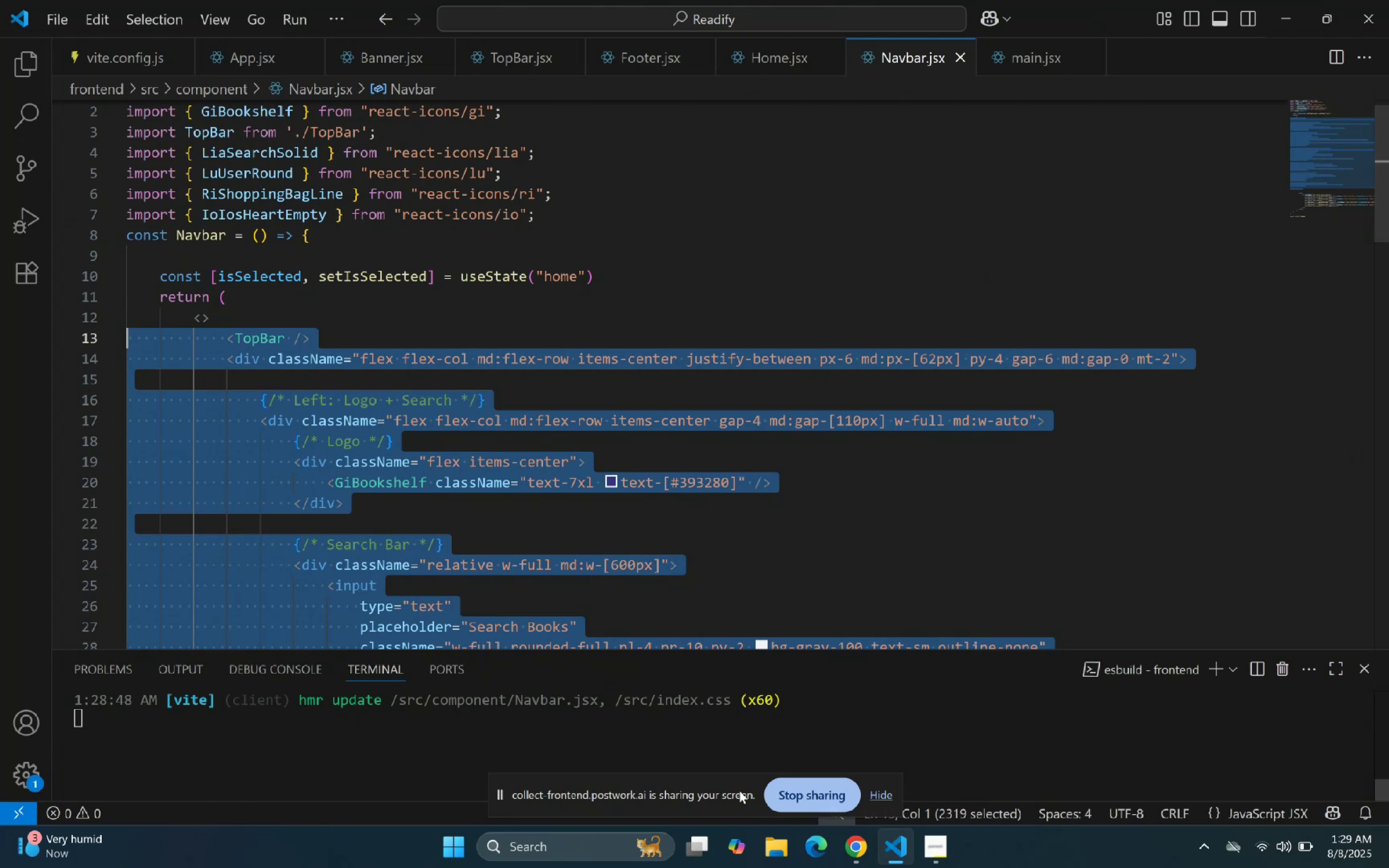 
key(Control+C)
 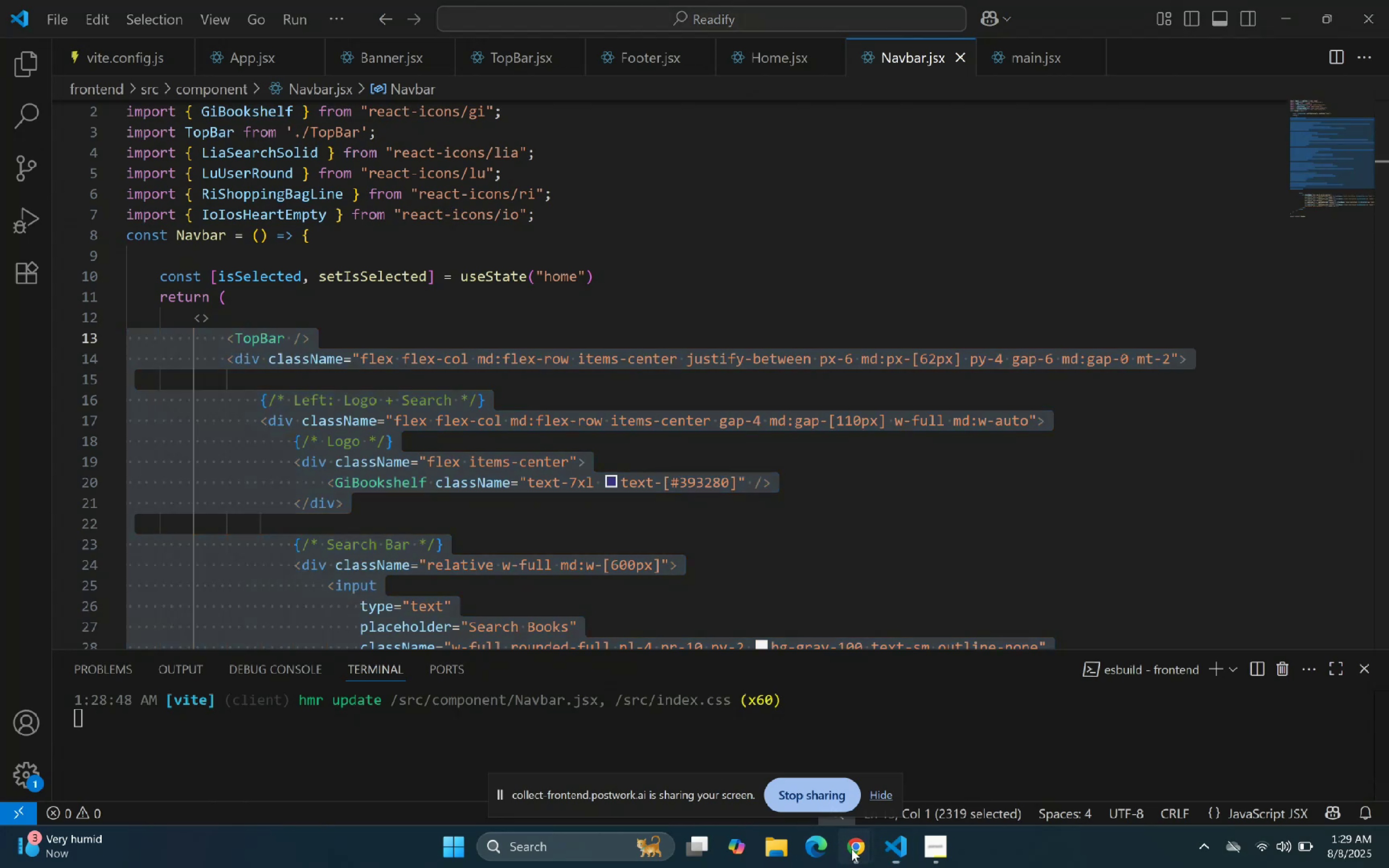 
left_click([772, 770])
 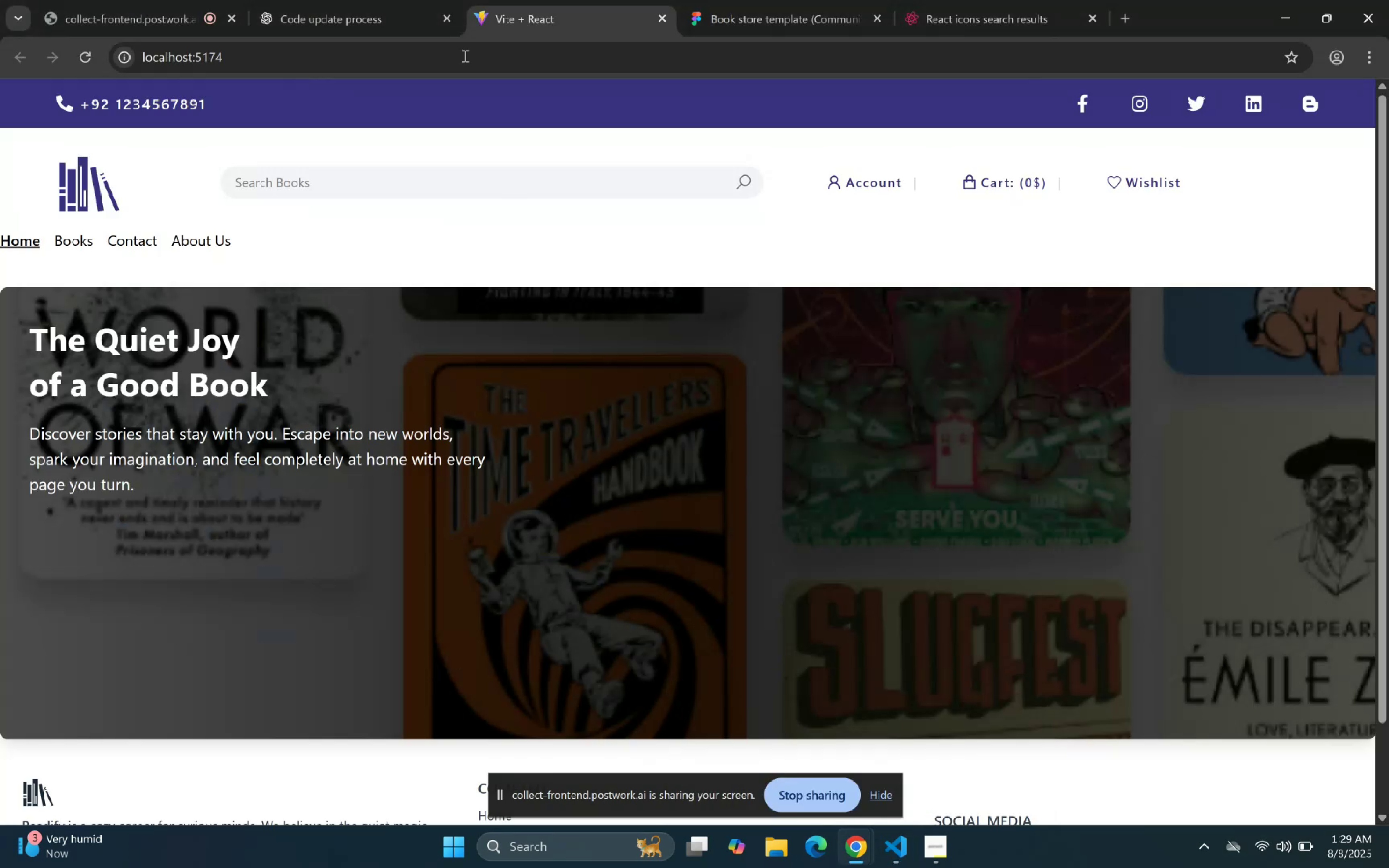 
left_click([328, 0])
 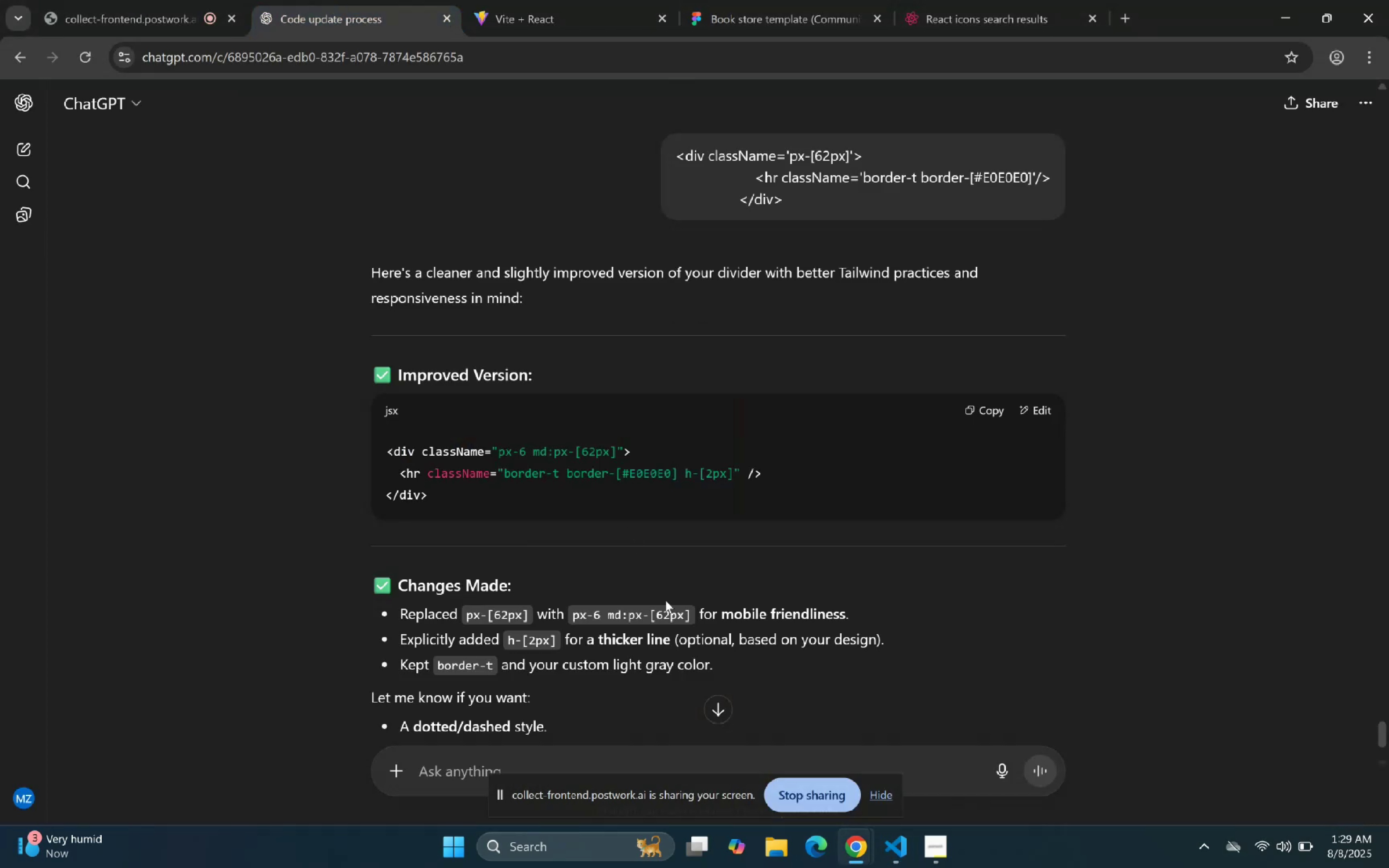 
scroll: coordinate [595, 660], scroll_direction: down, amount: 4.0
 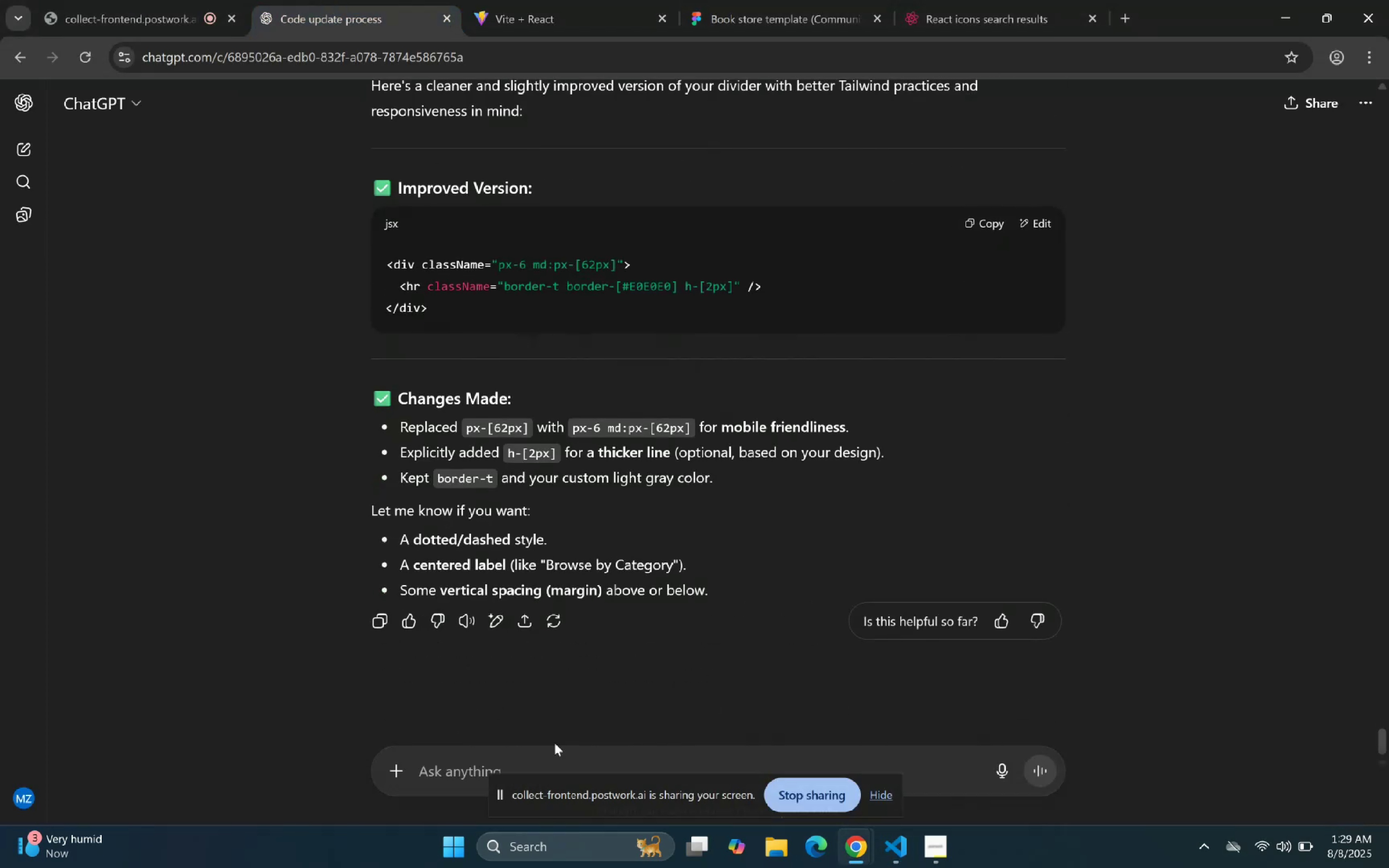 
left_click([560, 763])
 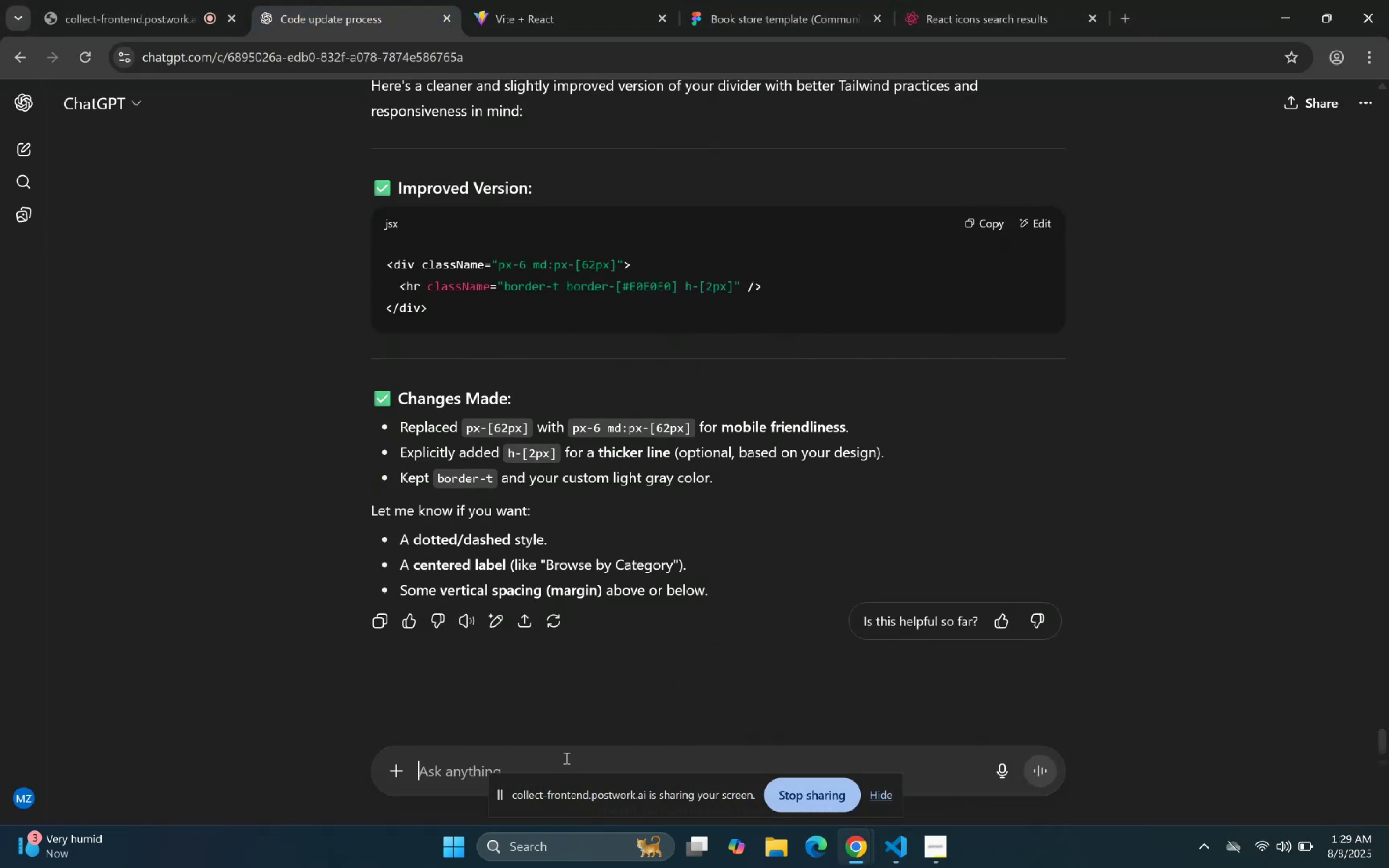 
type(But its not visible:)
 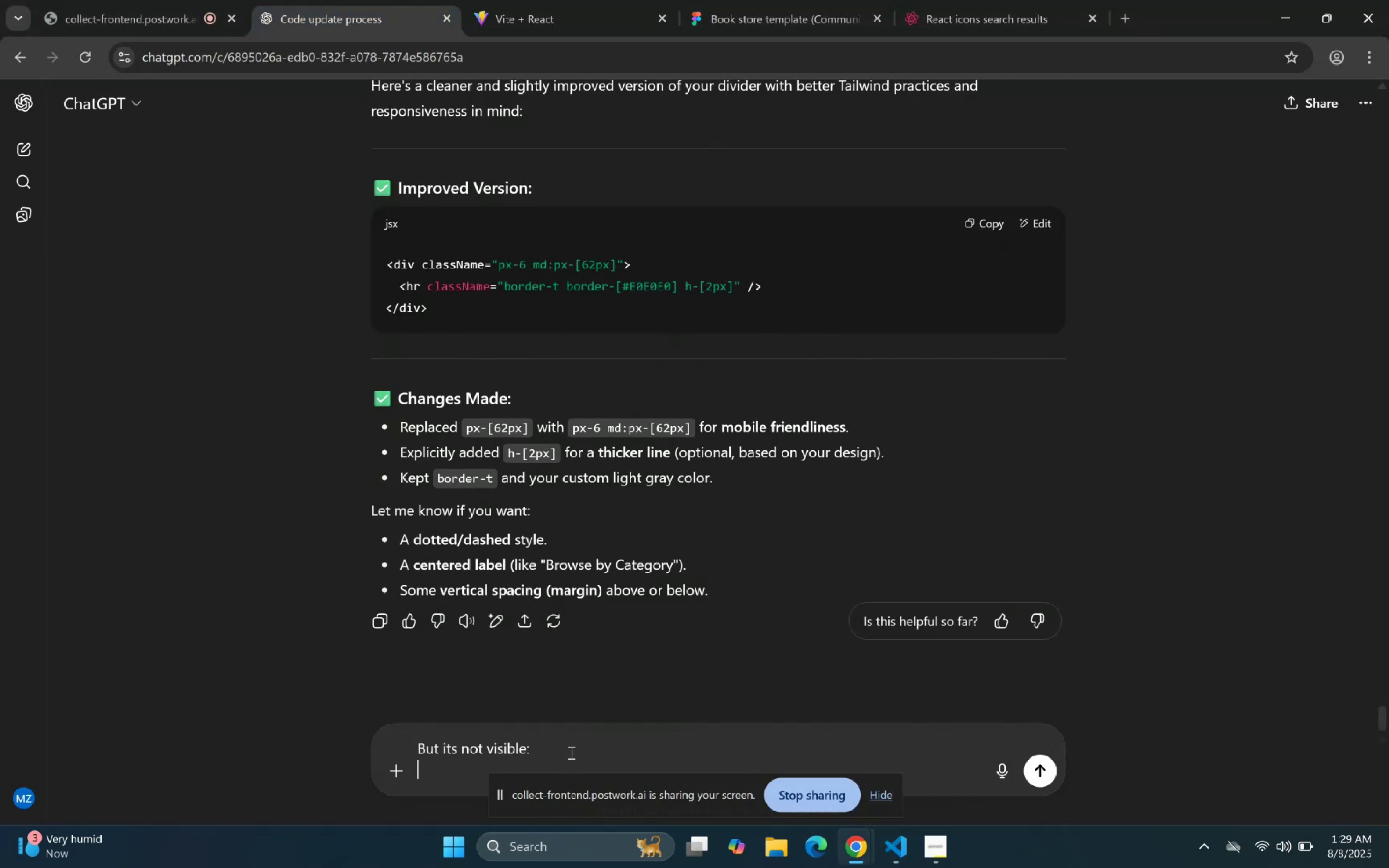 
key(Shift+Enter)
 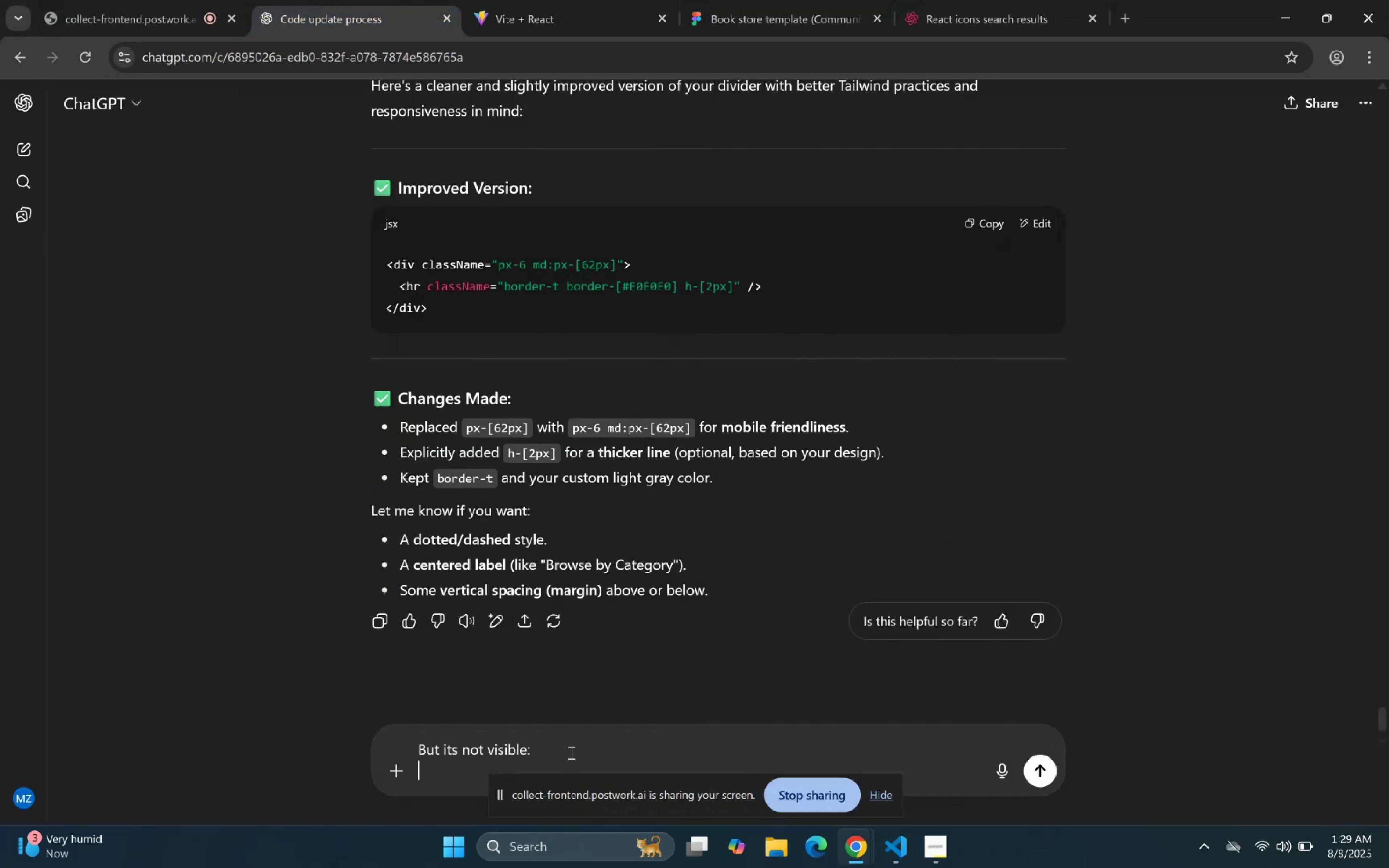 
key(Control+ControlLeft)
 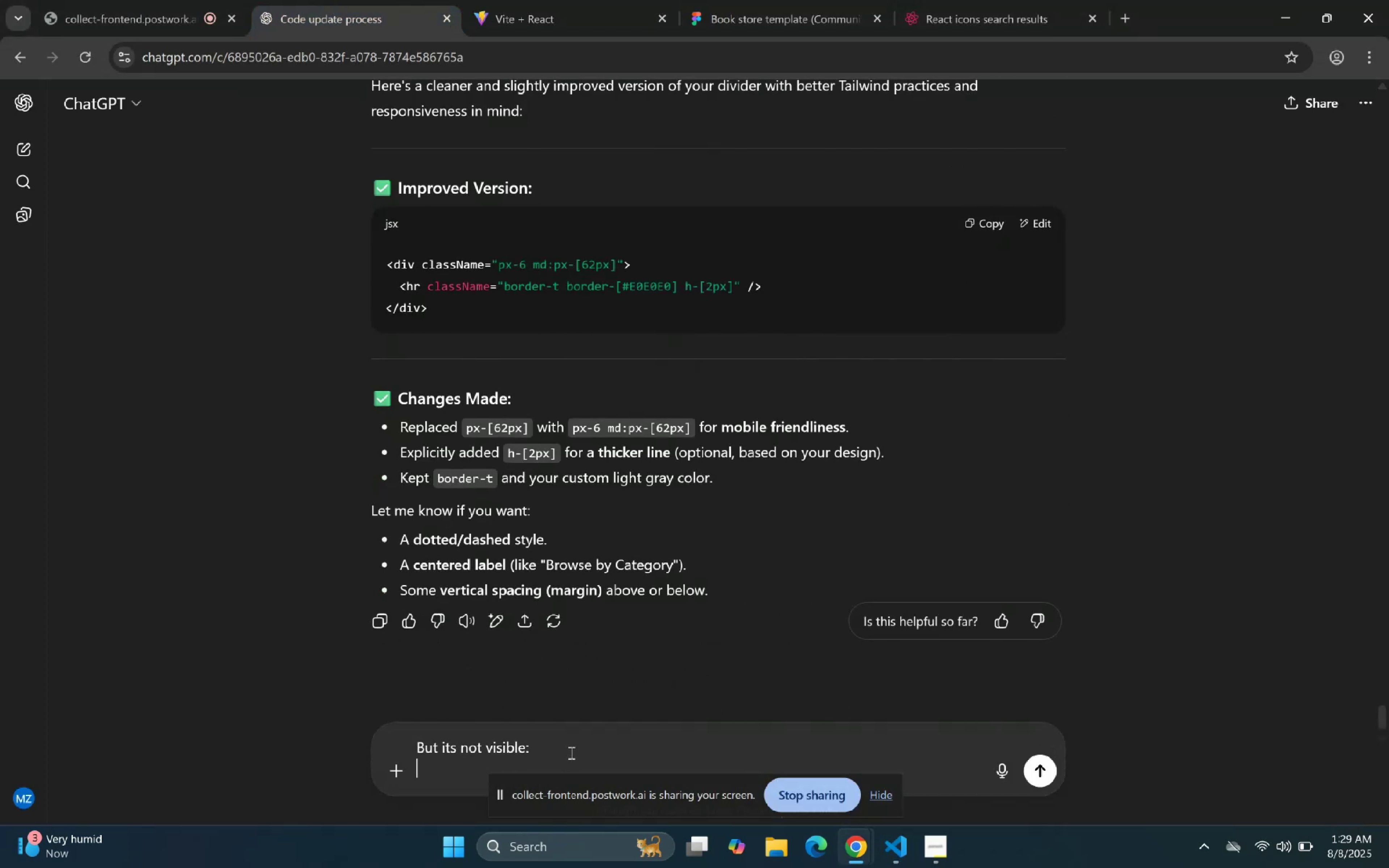 
key(Control+V)
 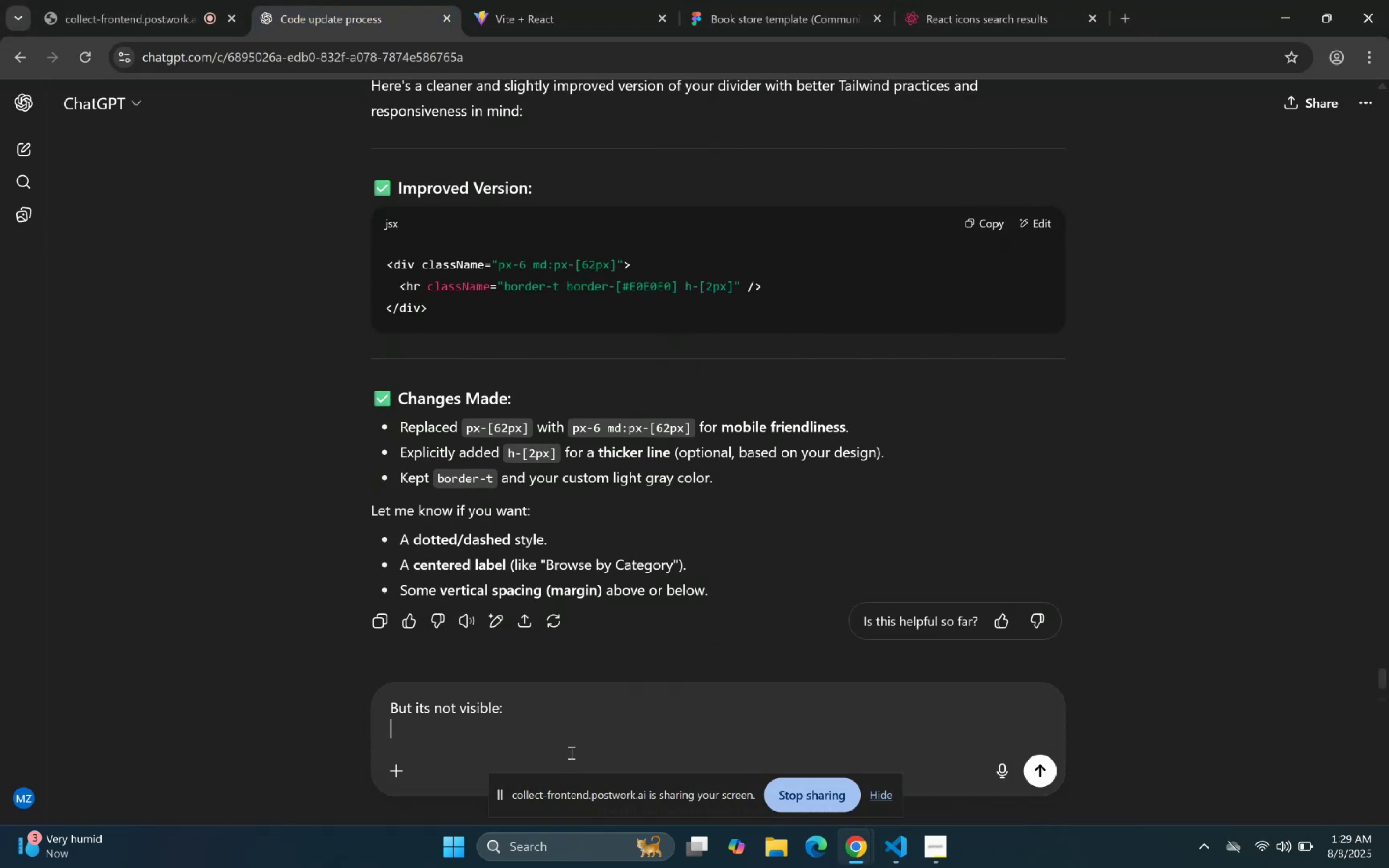 
key(Enter)
 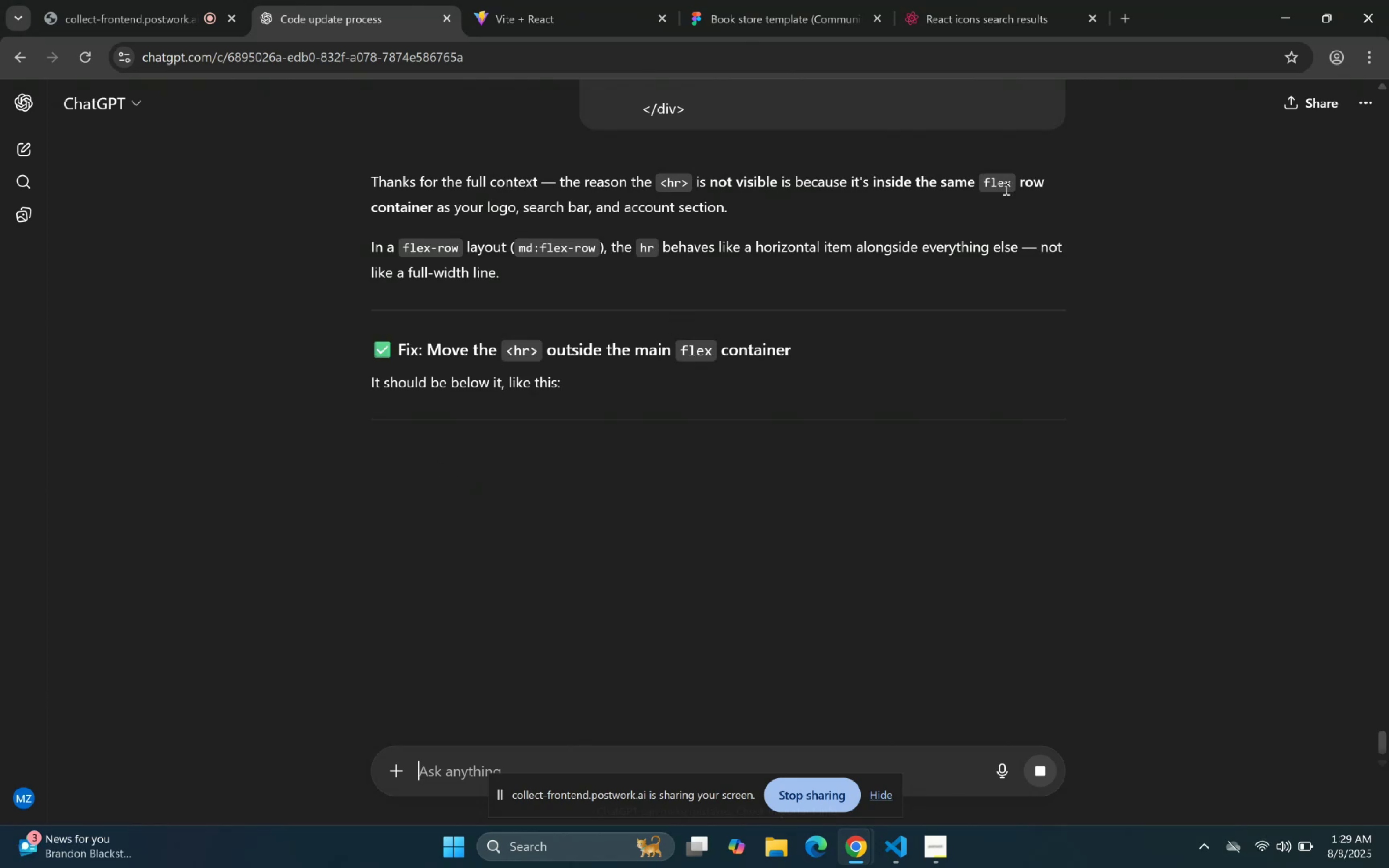 
wait(6.92)
 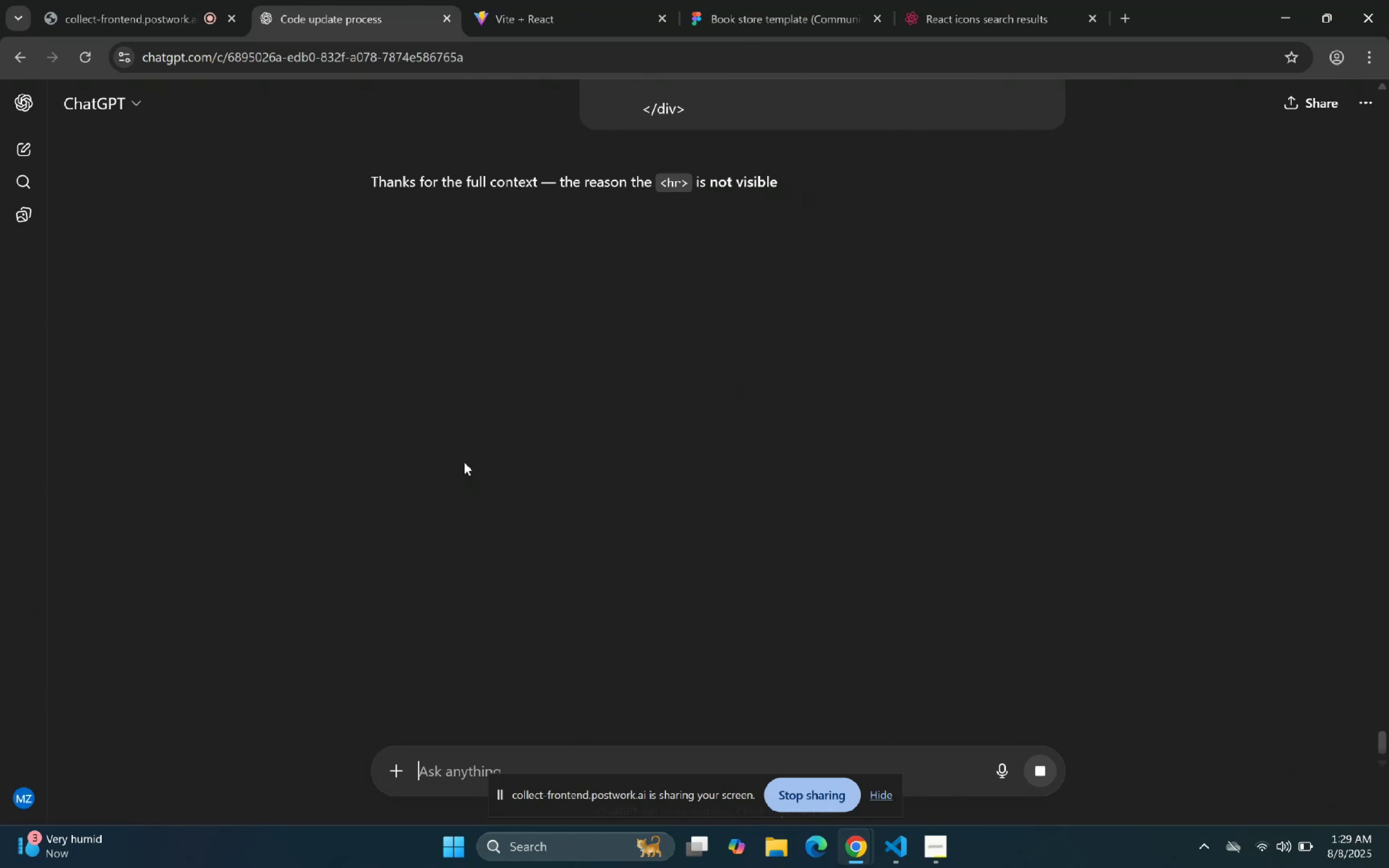 
scroll: coordinate [441, 392], scroll_direction: down, amount: 9.0
 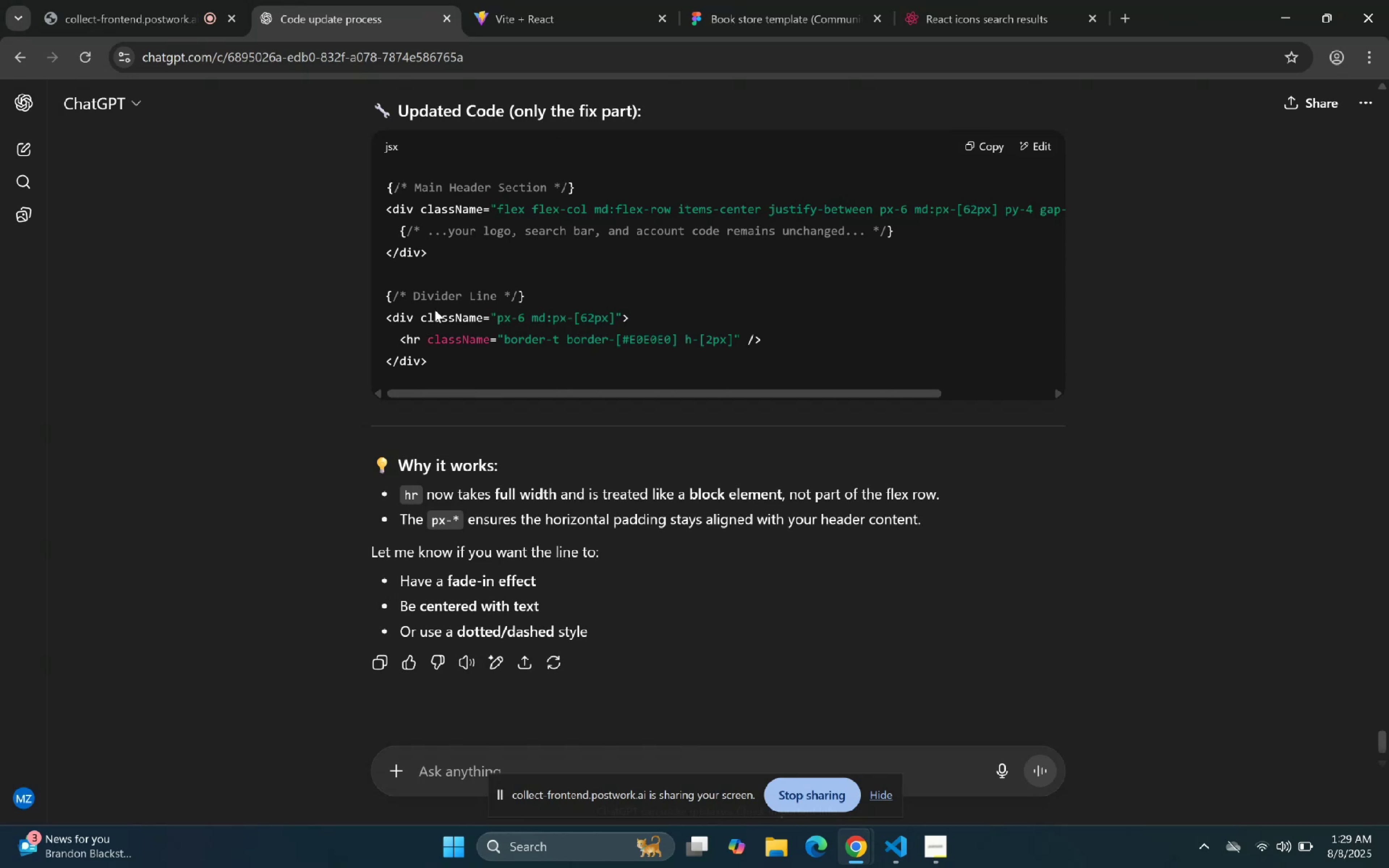 
wait(5.39)
 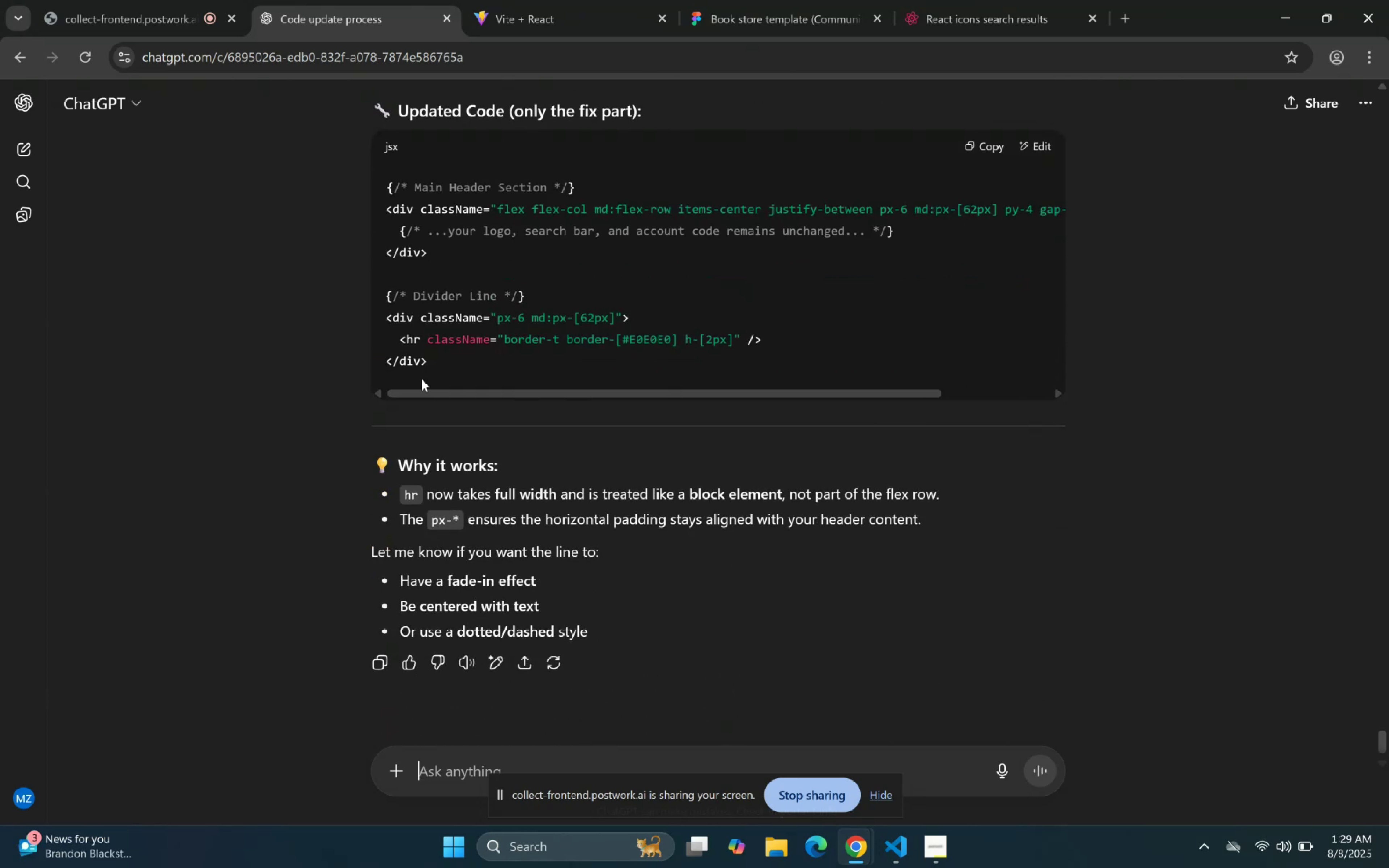 
left_click_drag(start_coordinate=[429, 254], to_coordinate=[382, 213])
 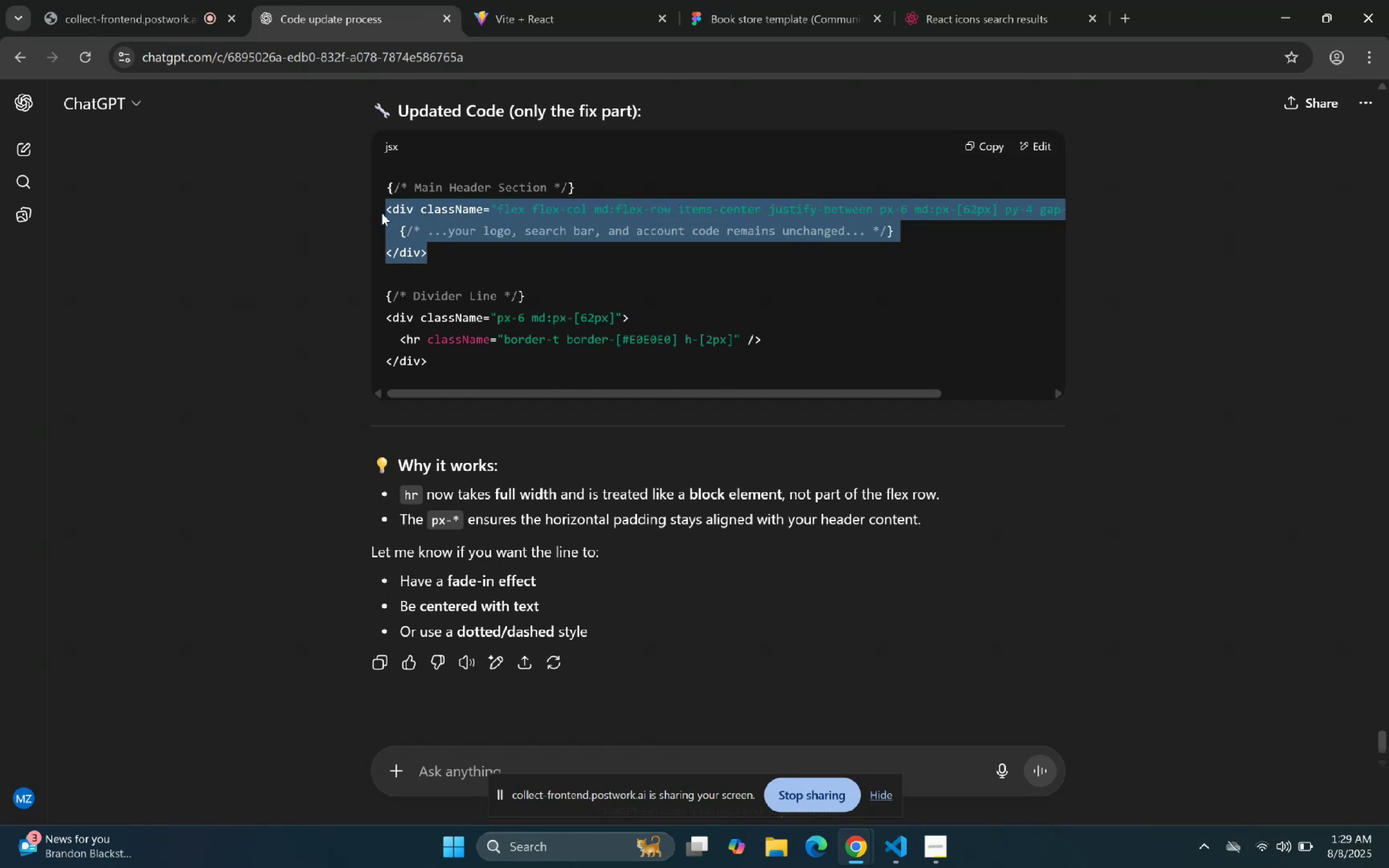 
key(Control+C)
 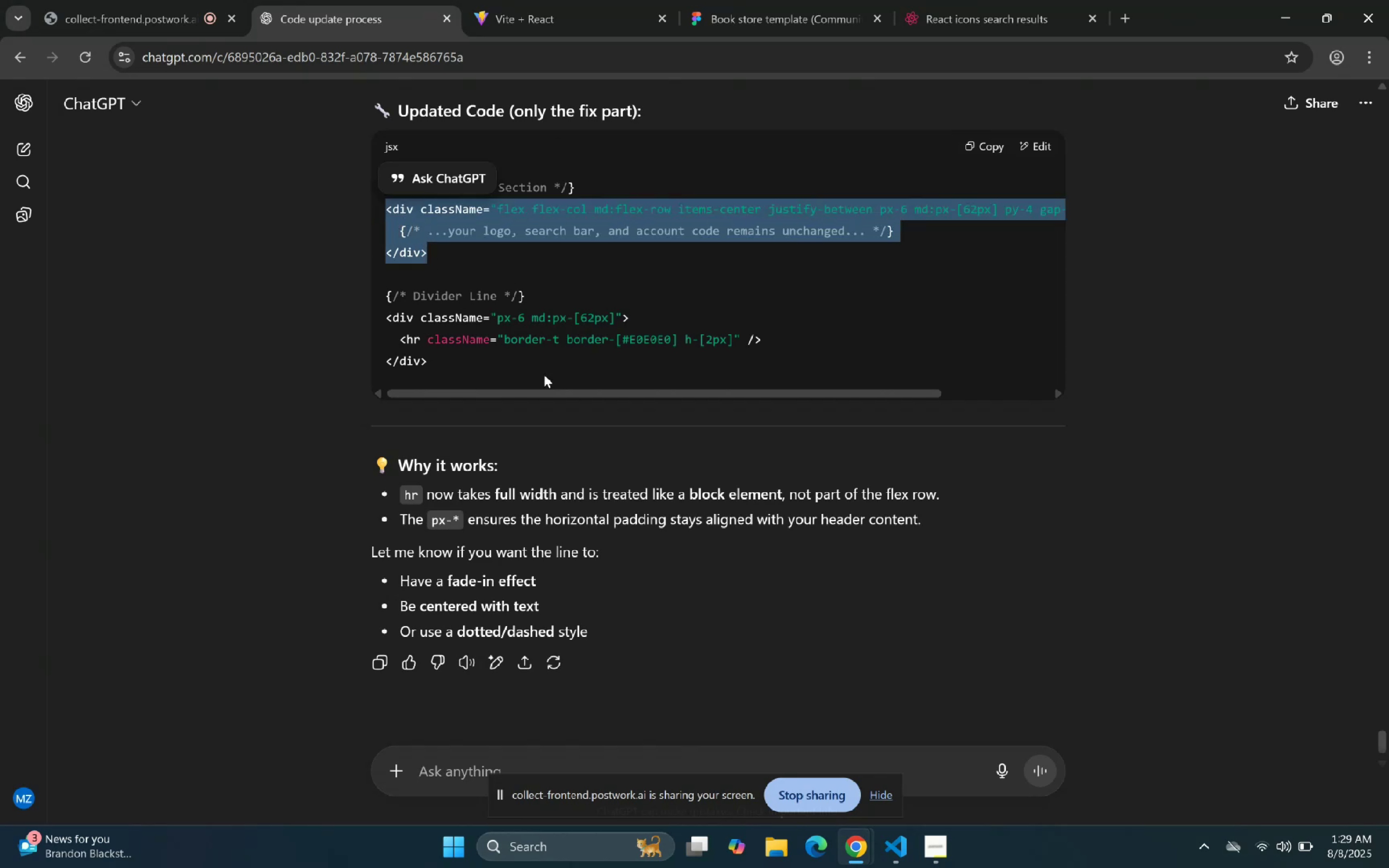 
key(Control+C)
 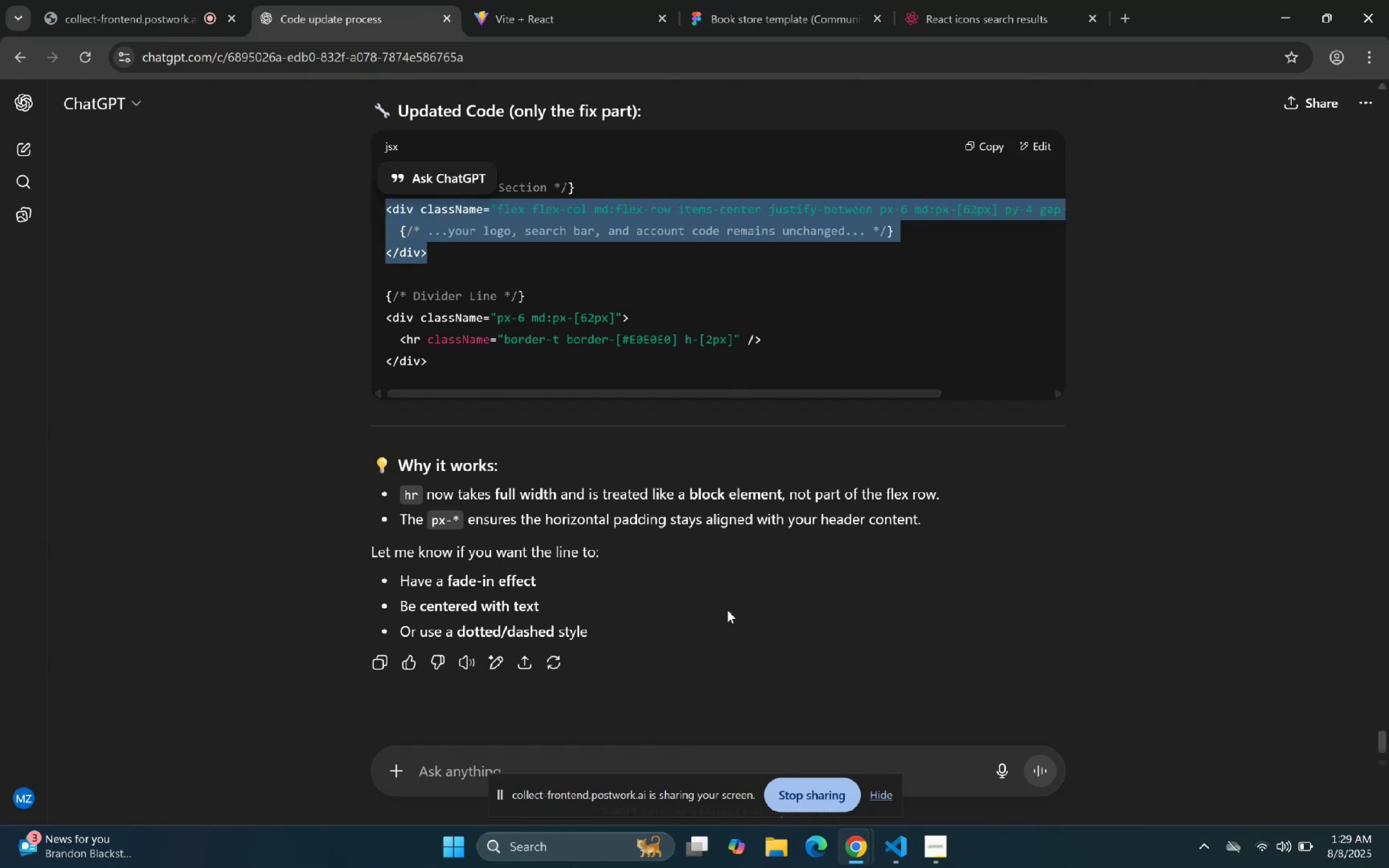 
key(Control+C)
 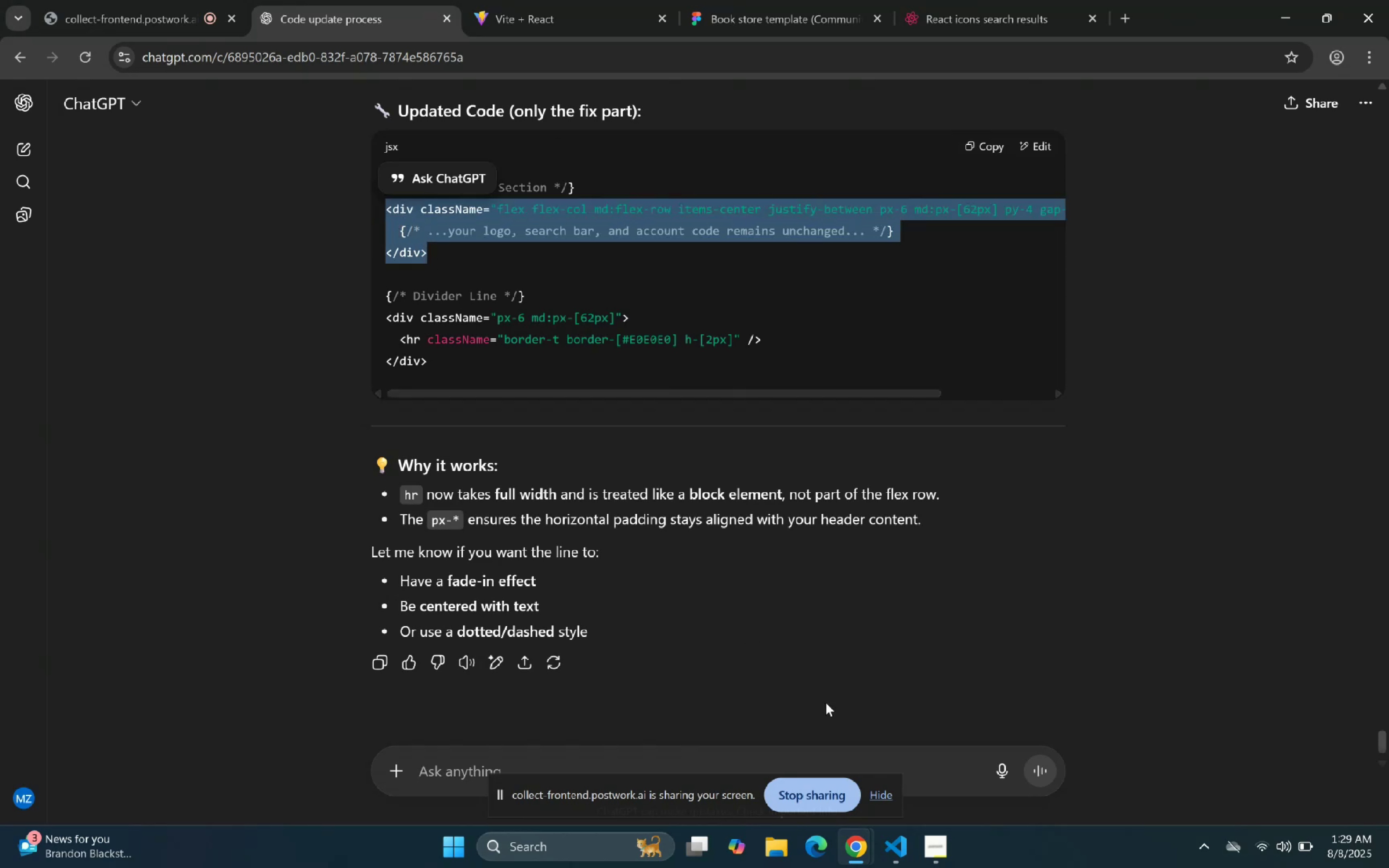 
key(Control+C)
 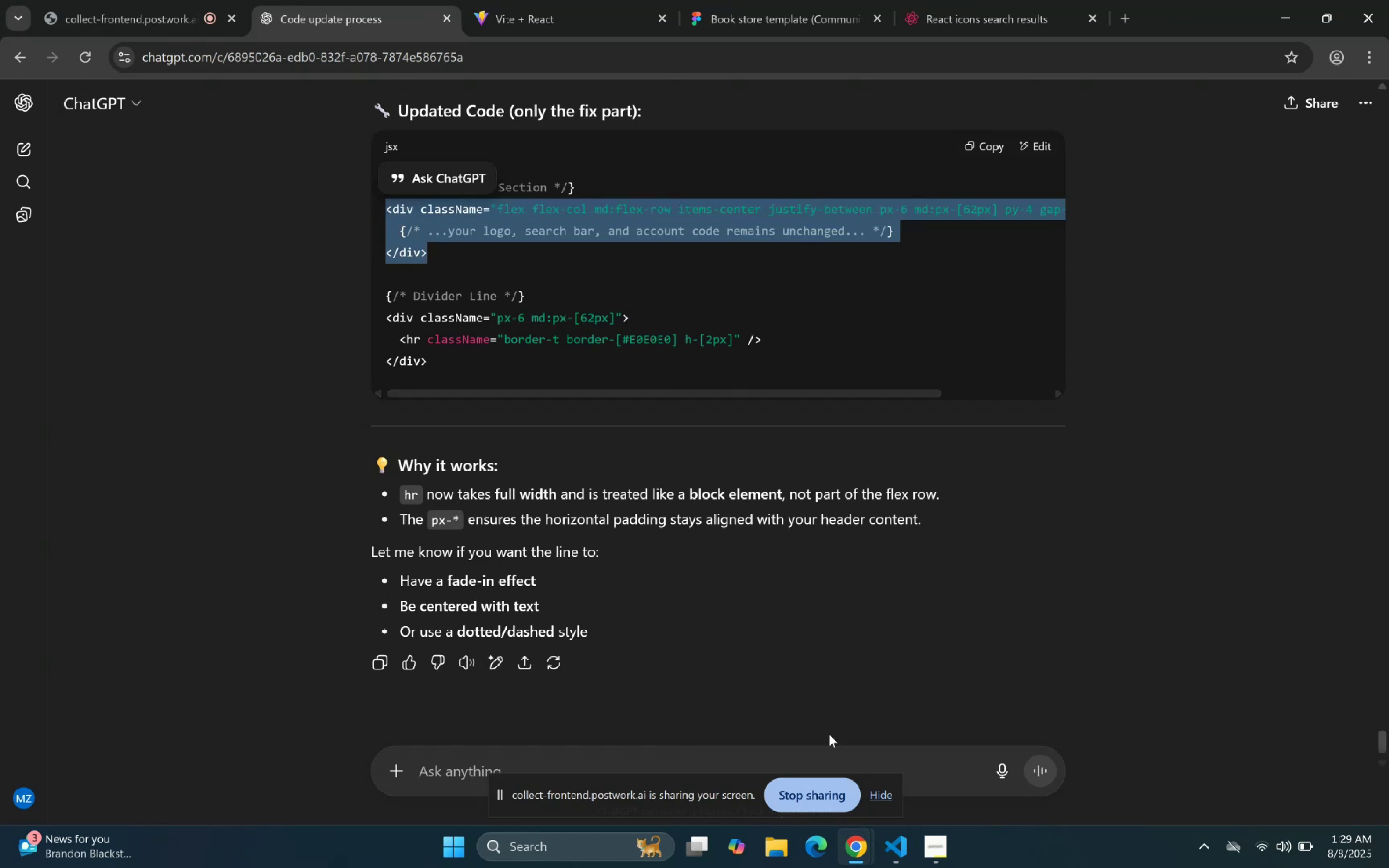 
key(Control+C)
 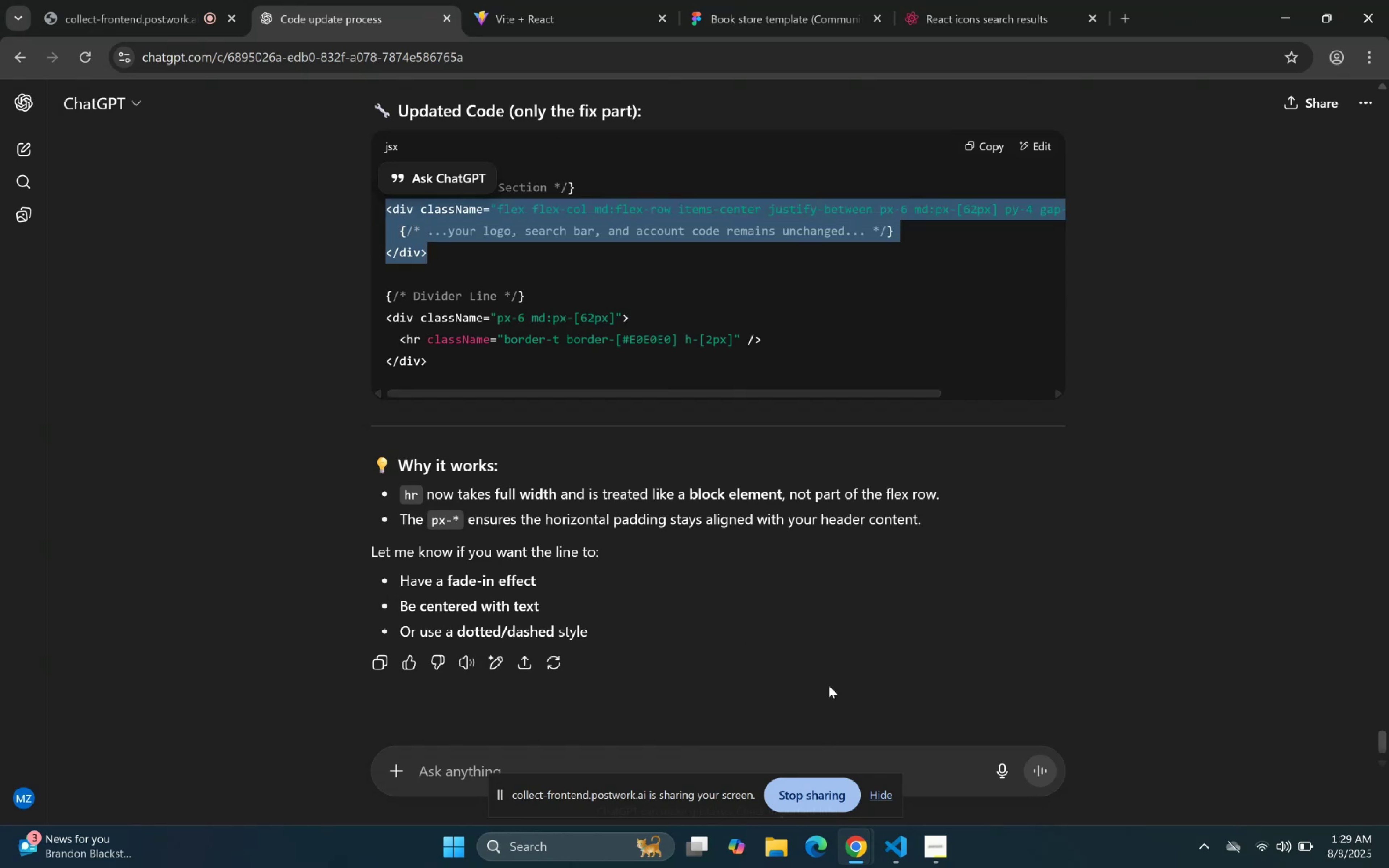 
key(Control+C)
 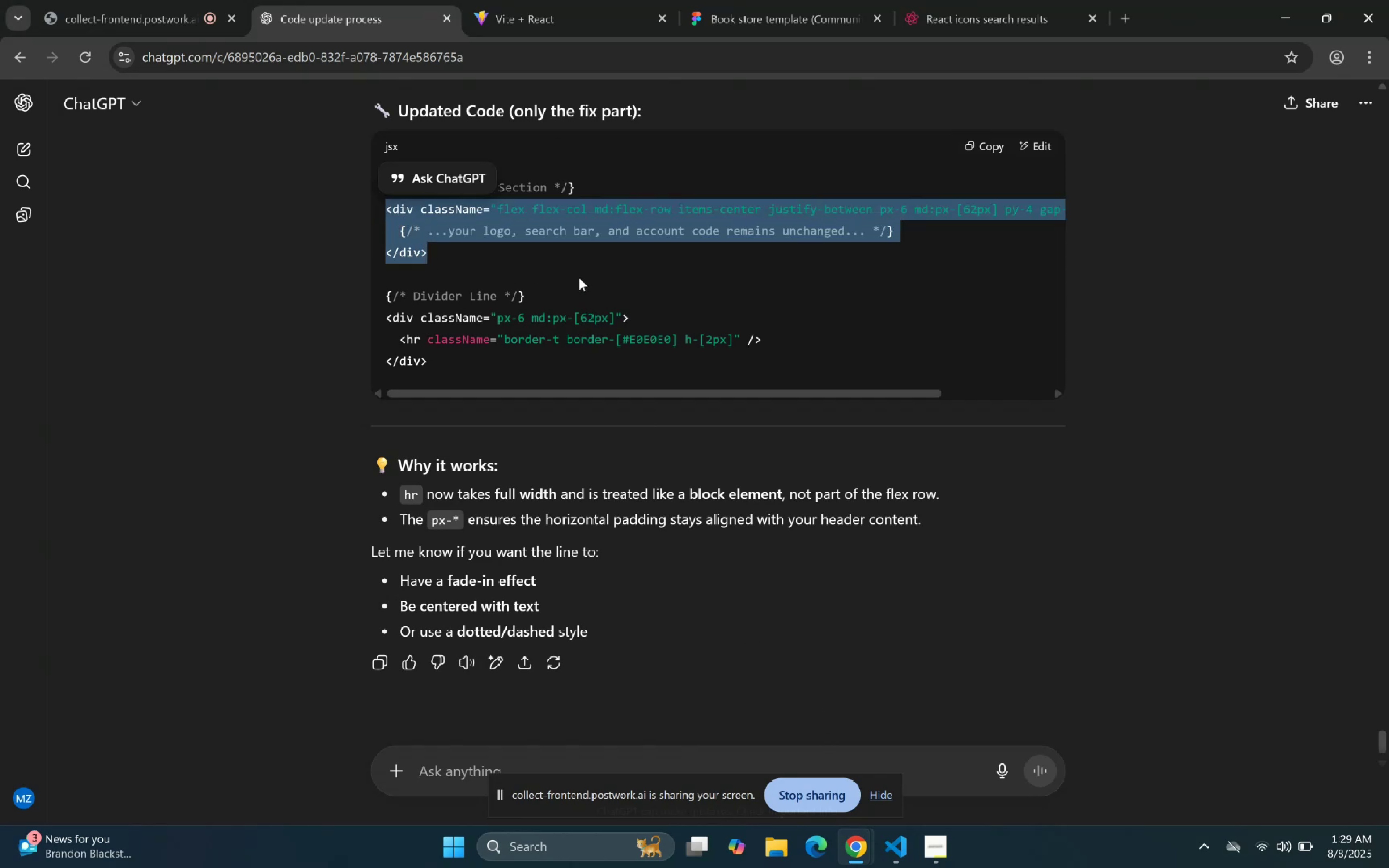 
left_click([579, 278])
 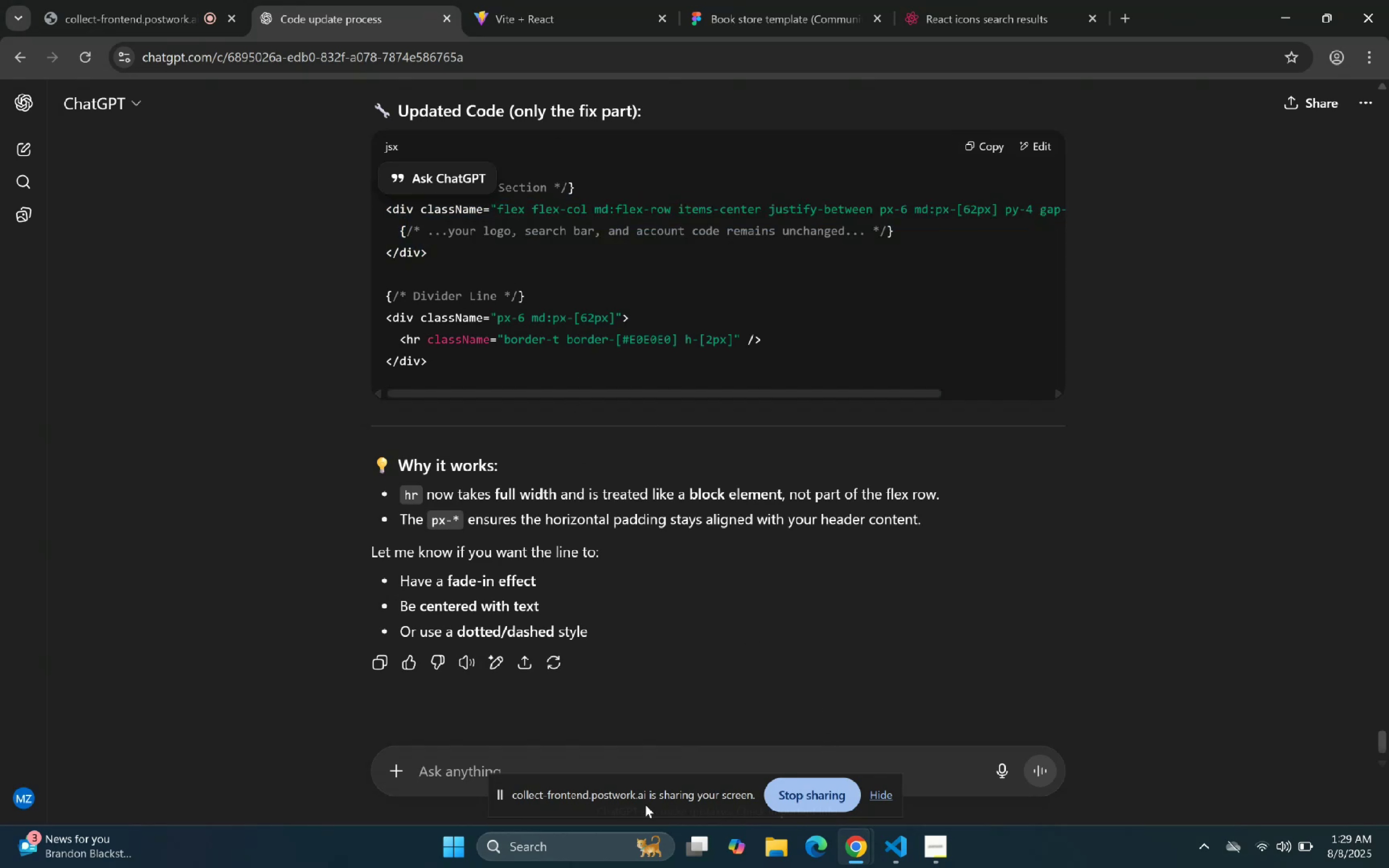 
left_click([623, 760])
 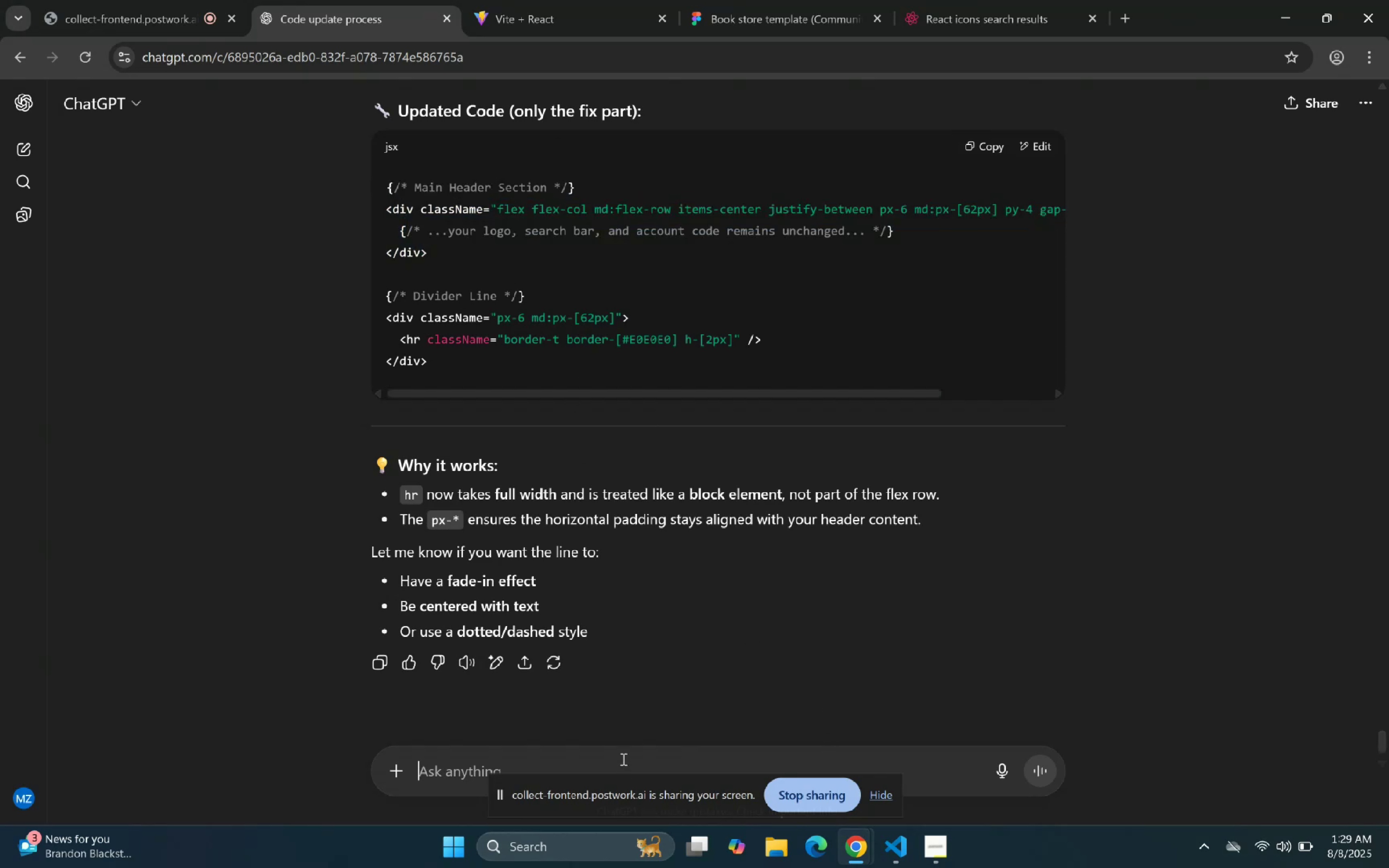 
type(No provide me updated one)
 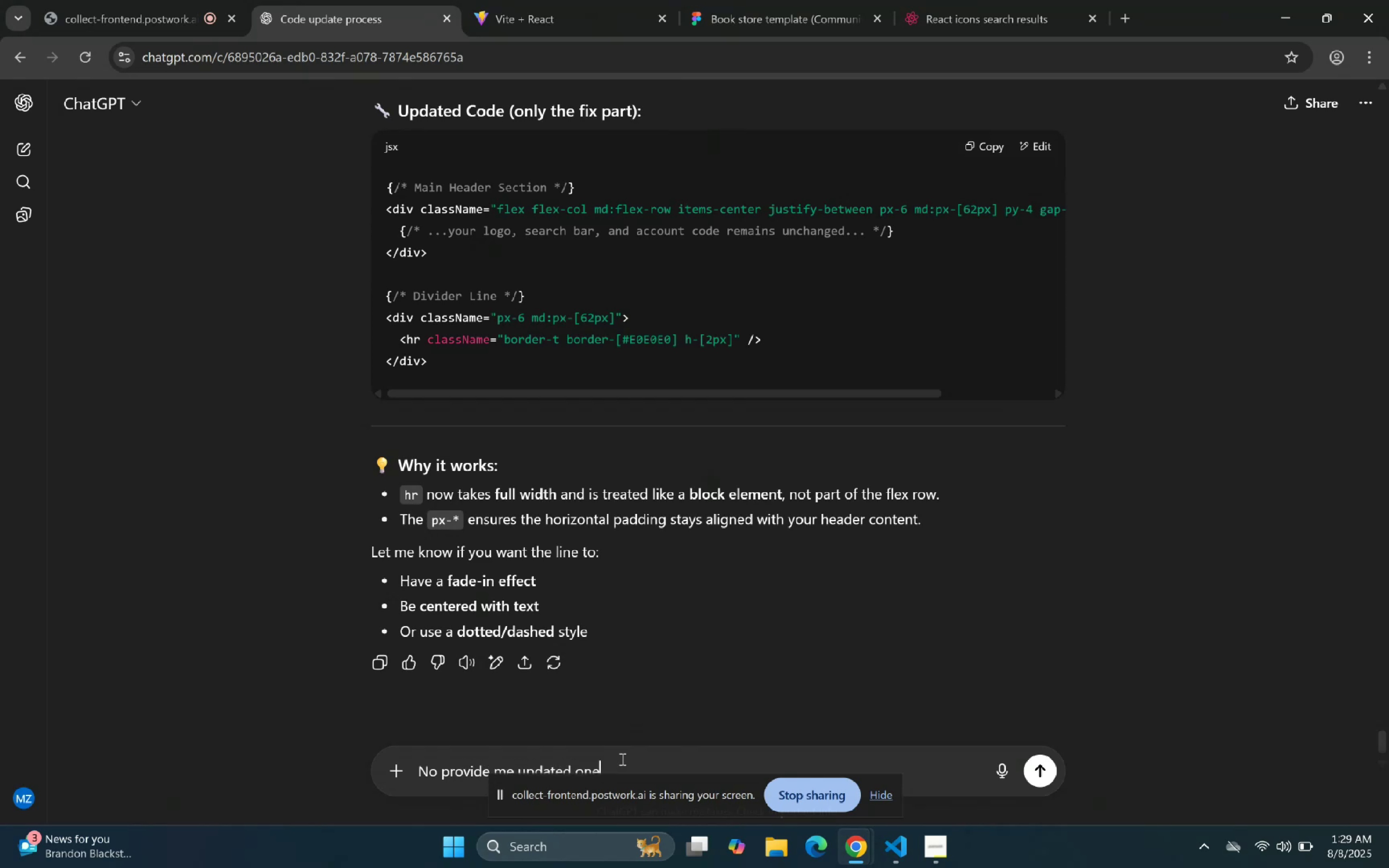 
key(Enter)
 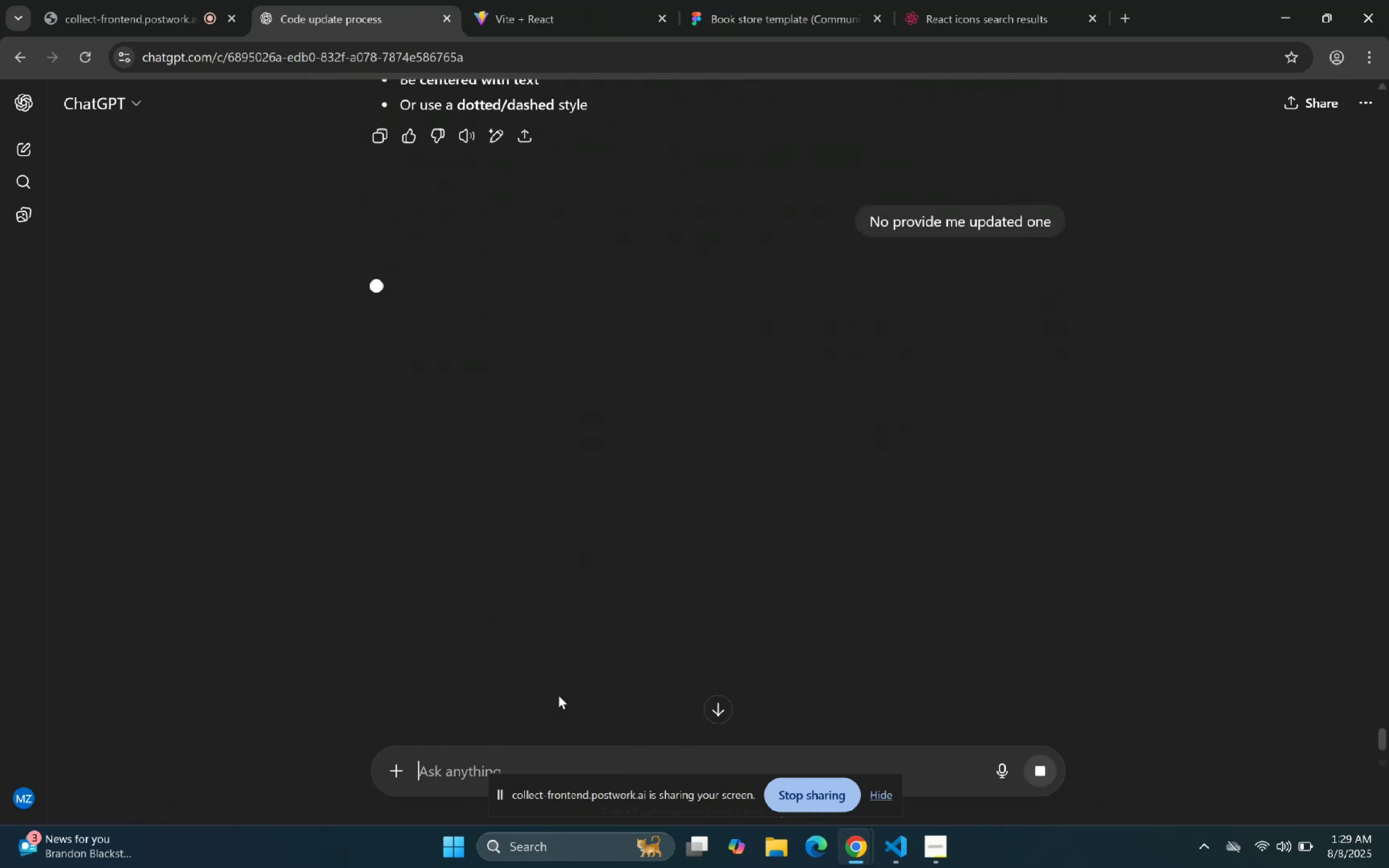 
scroll: coordinate [583, 362], scroll_direction: up, amount: 9.0
 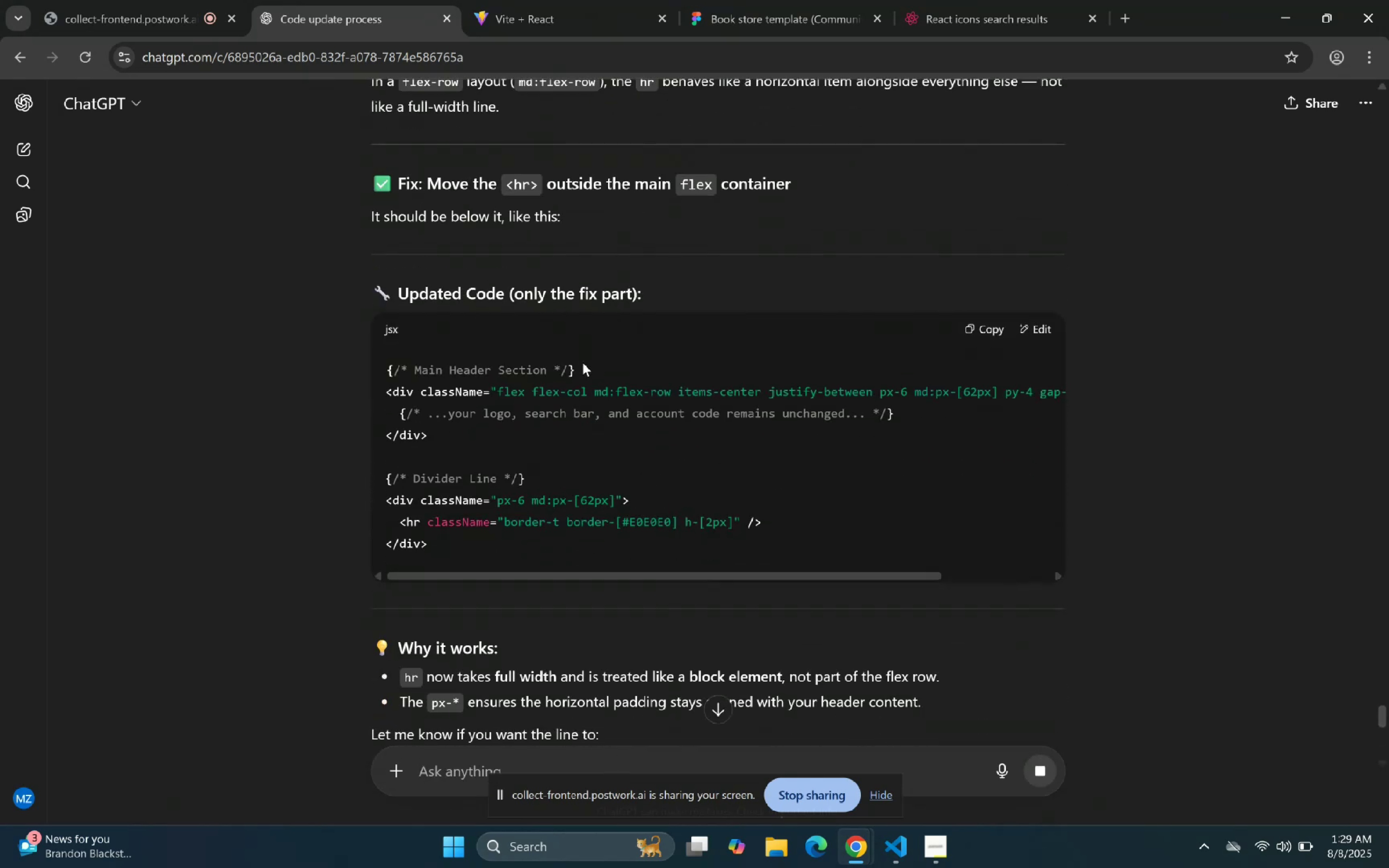 
scroll: coordinate [561, 337], scroll_direction: down, amount: 23.0
 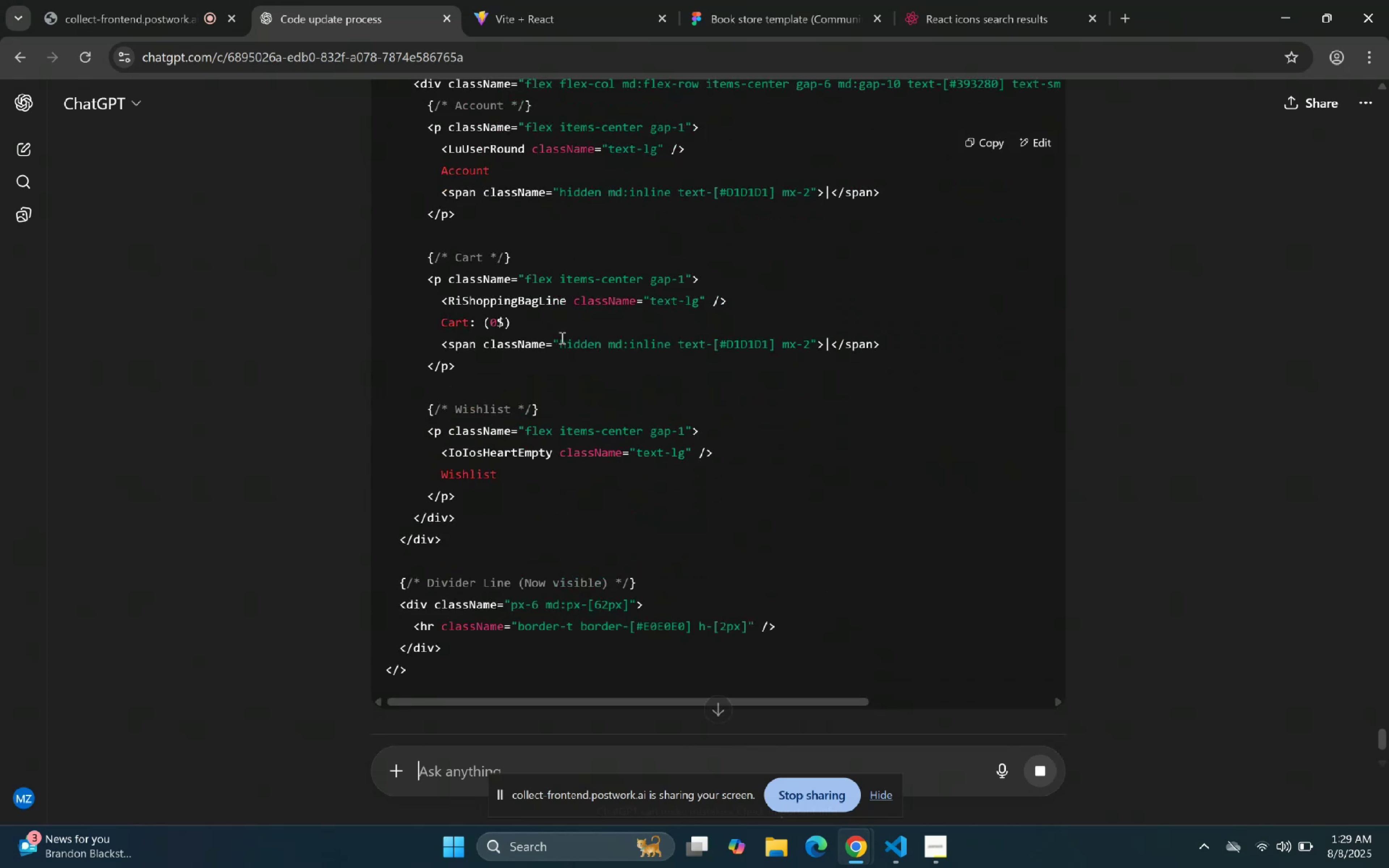 
scroll: coordinate [558, 341], scroll_direction: down, amount: 2.0
 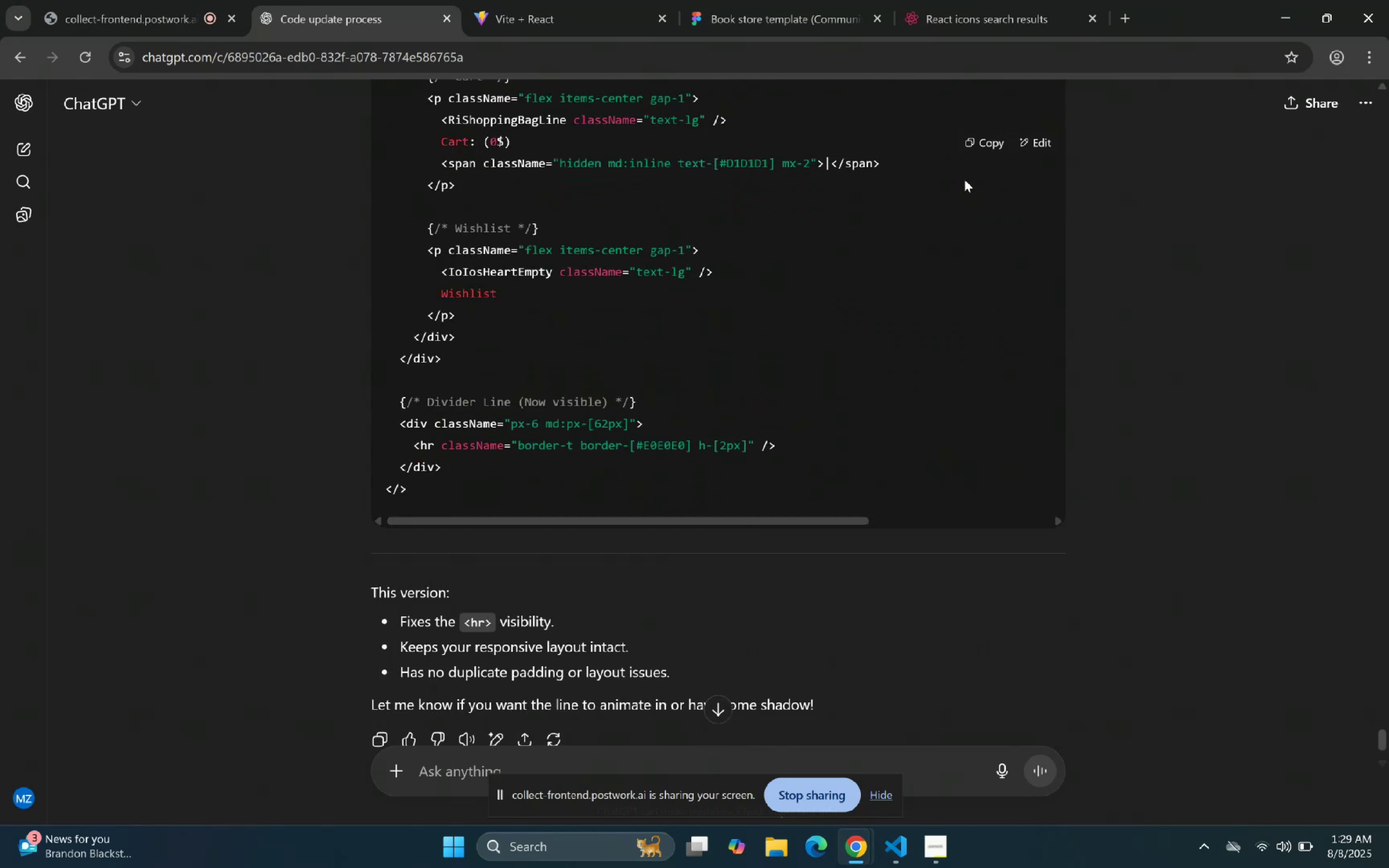 
left_click([975, 146])
 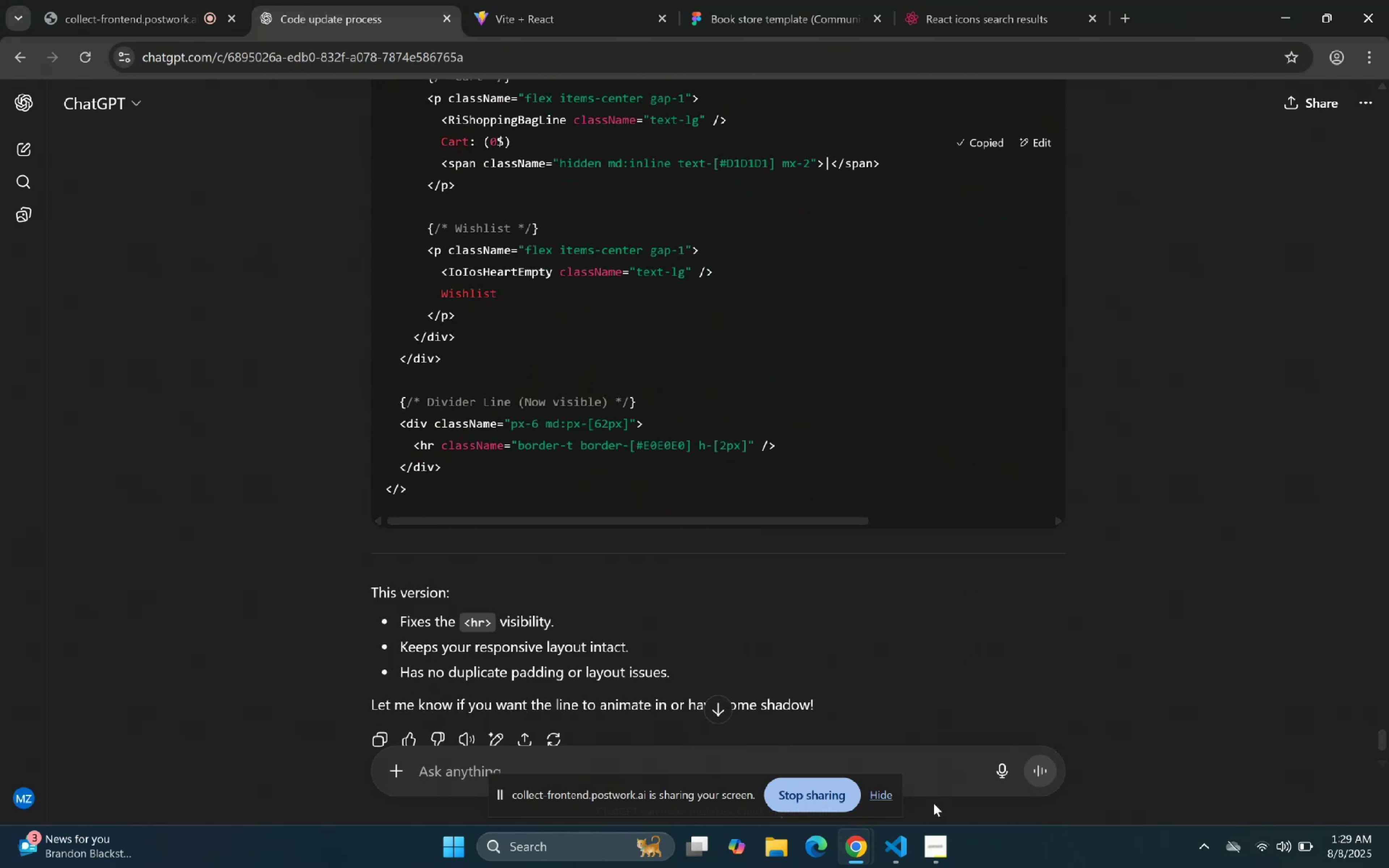 
left_click([904, 837])
 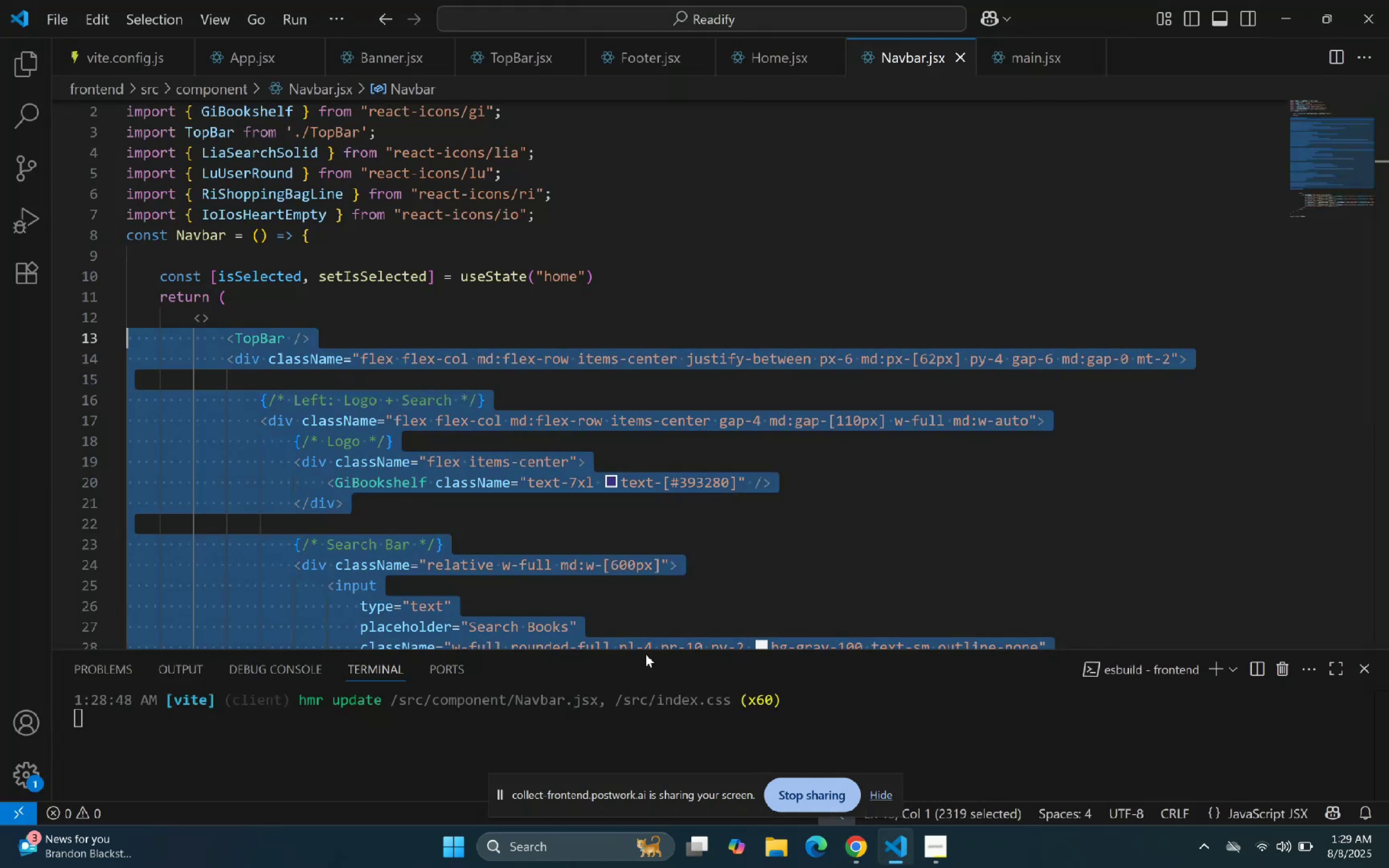 
left_click([525, 510])
 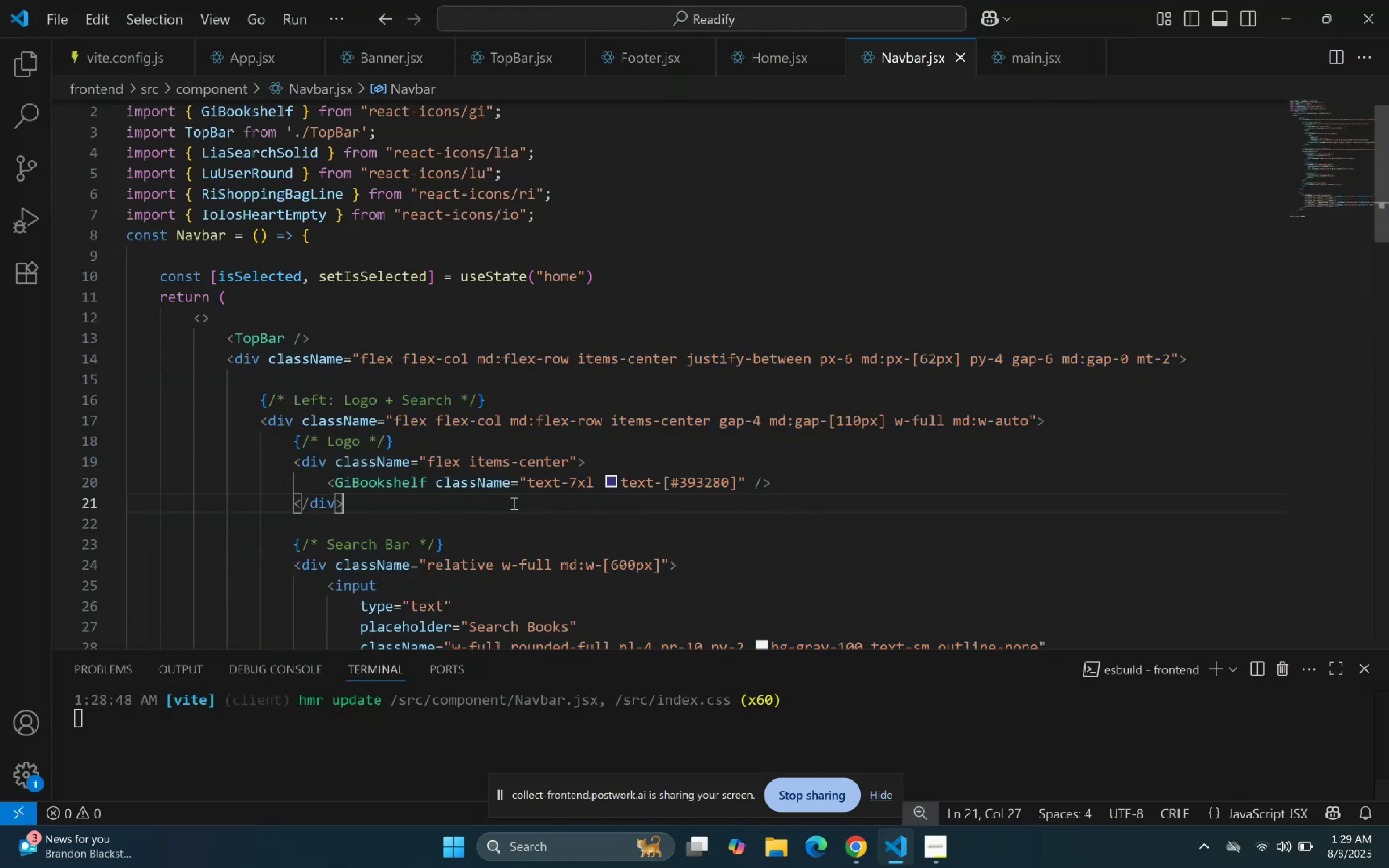 
scroll: coordinate [391, 408], scroll_direction: down, amount: 27.0
 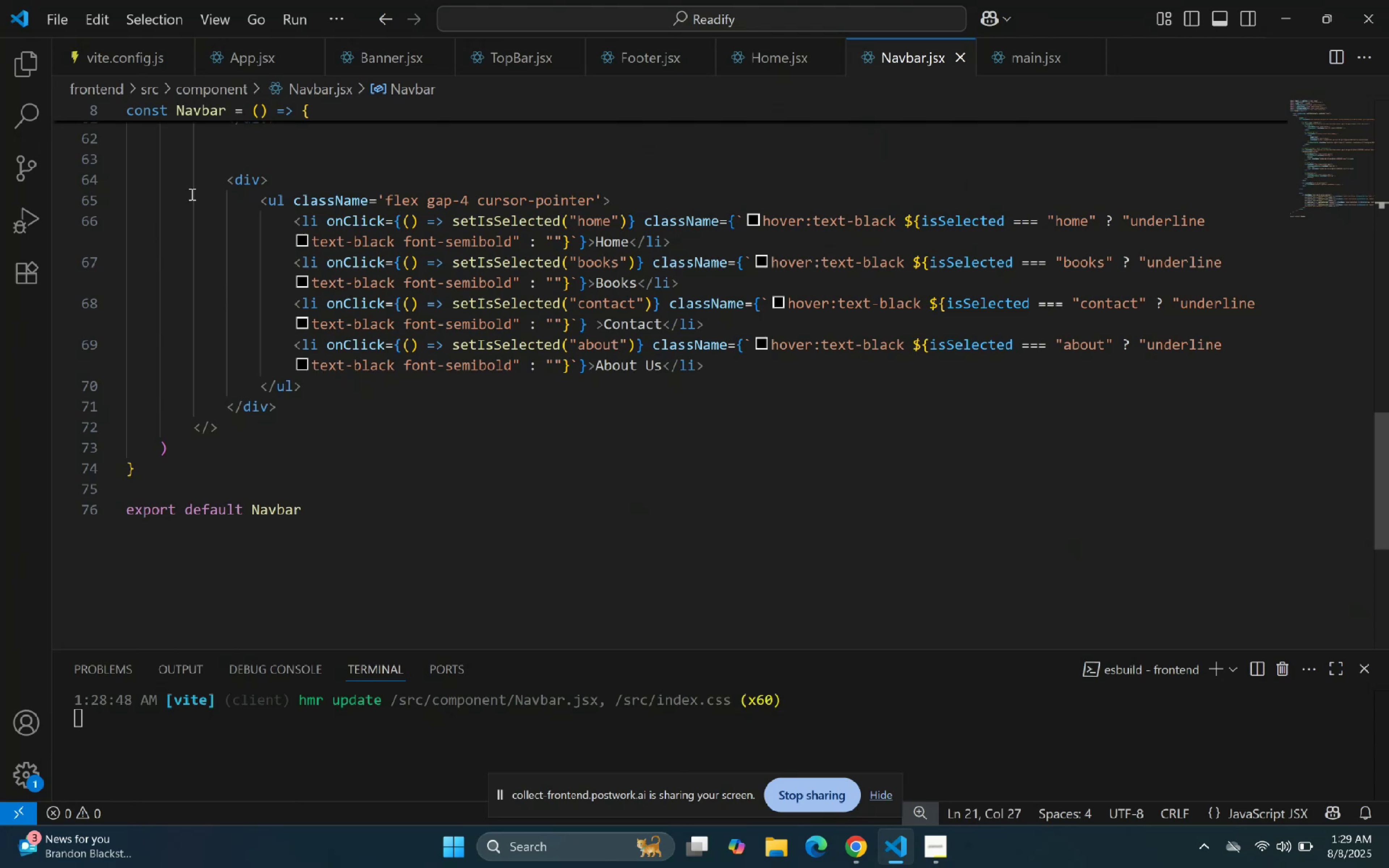 
left_click([226, 174])
 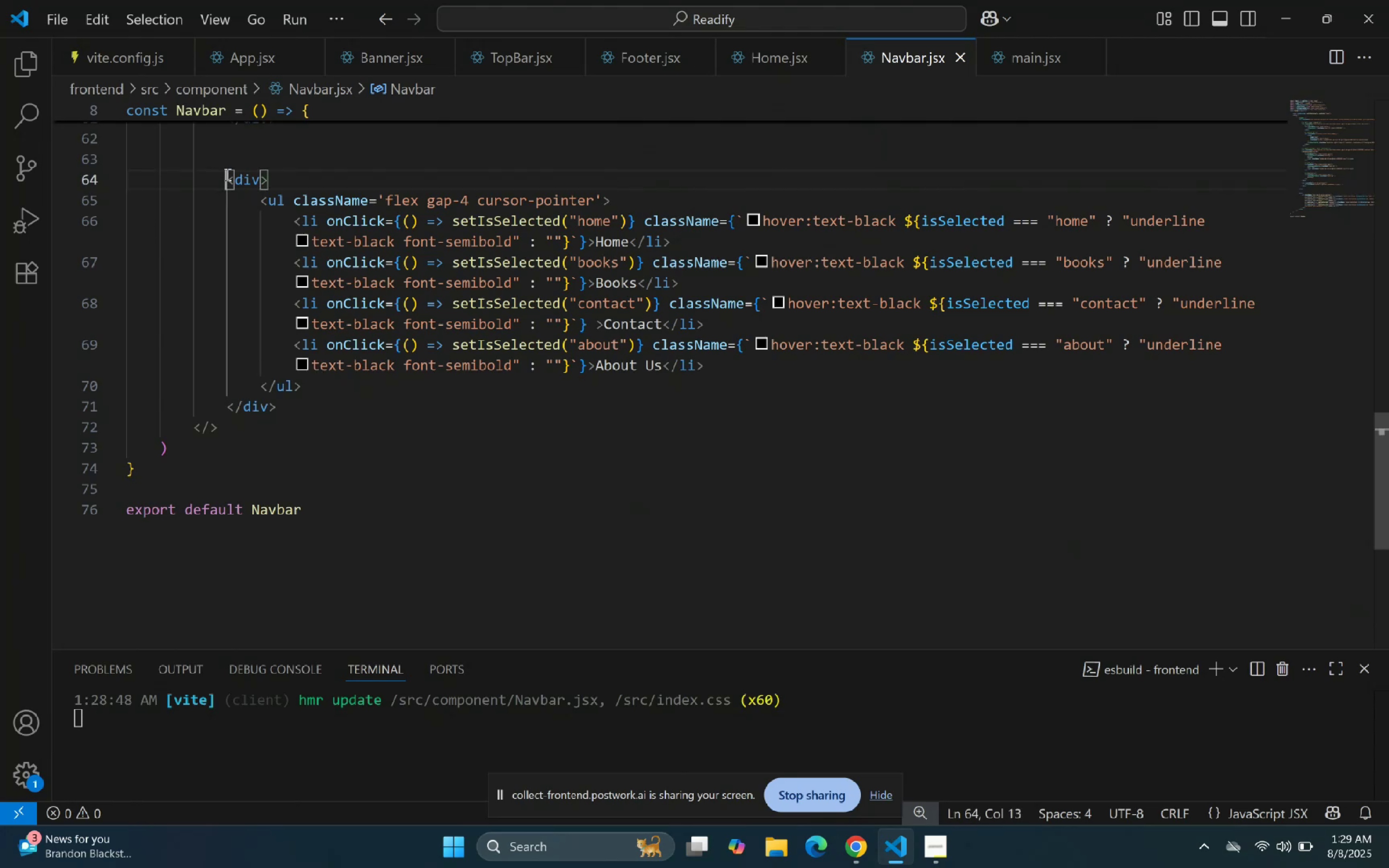 
left_click_drag(start_coordinate=[226, 174], to_coordinate=[321, 382])
 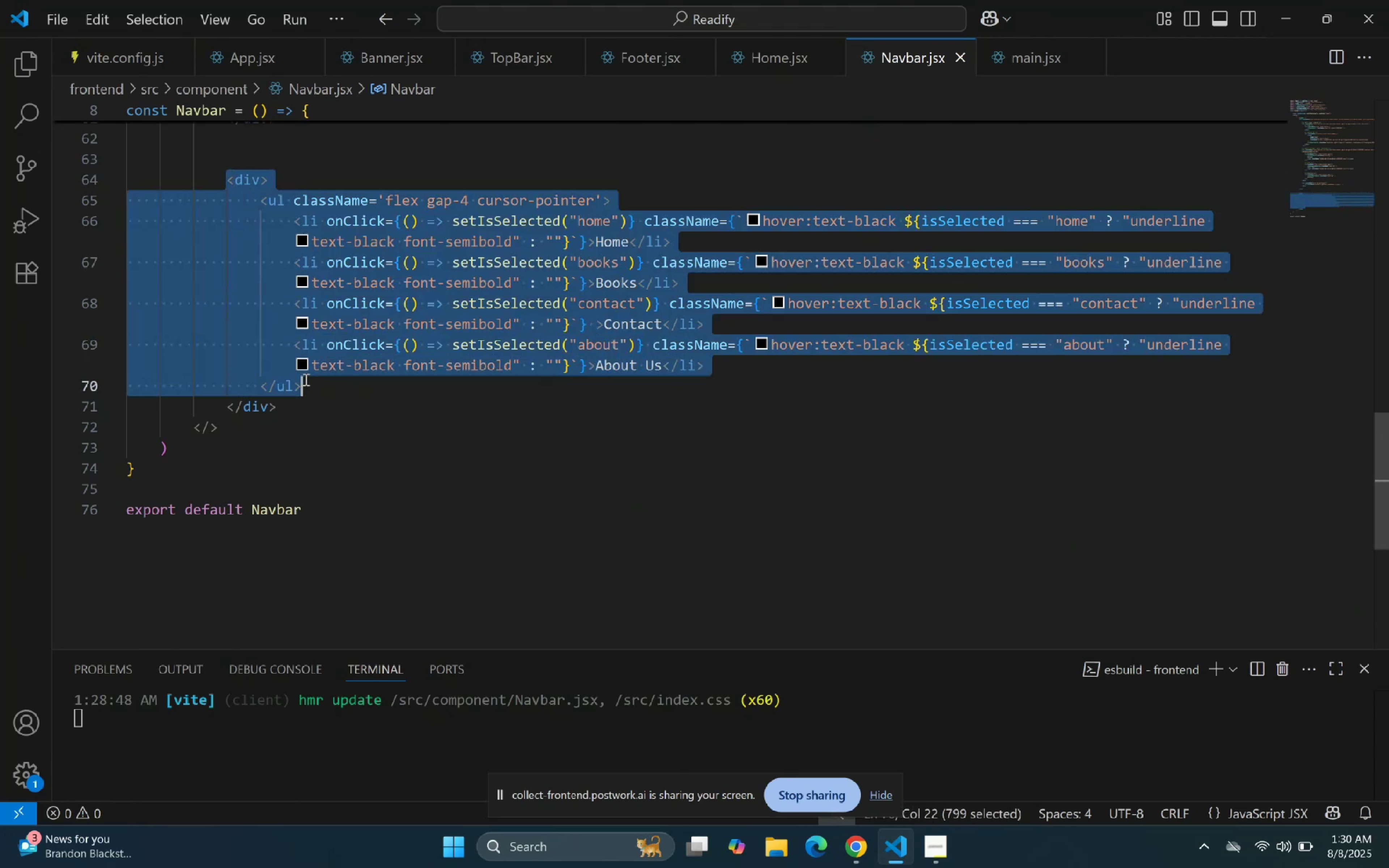 
key(Alt+ArrowDown)
 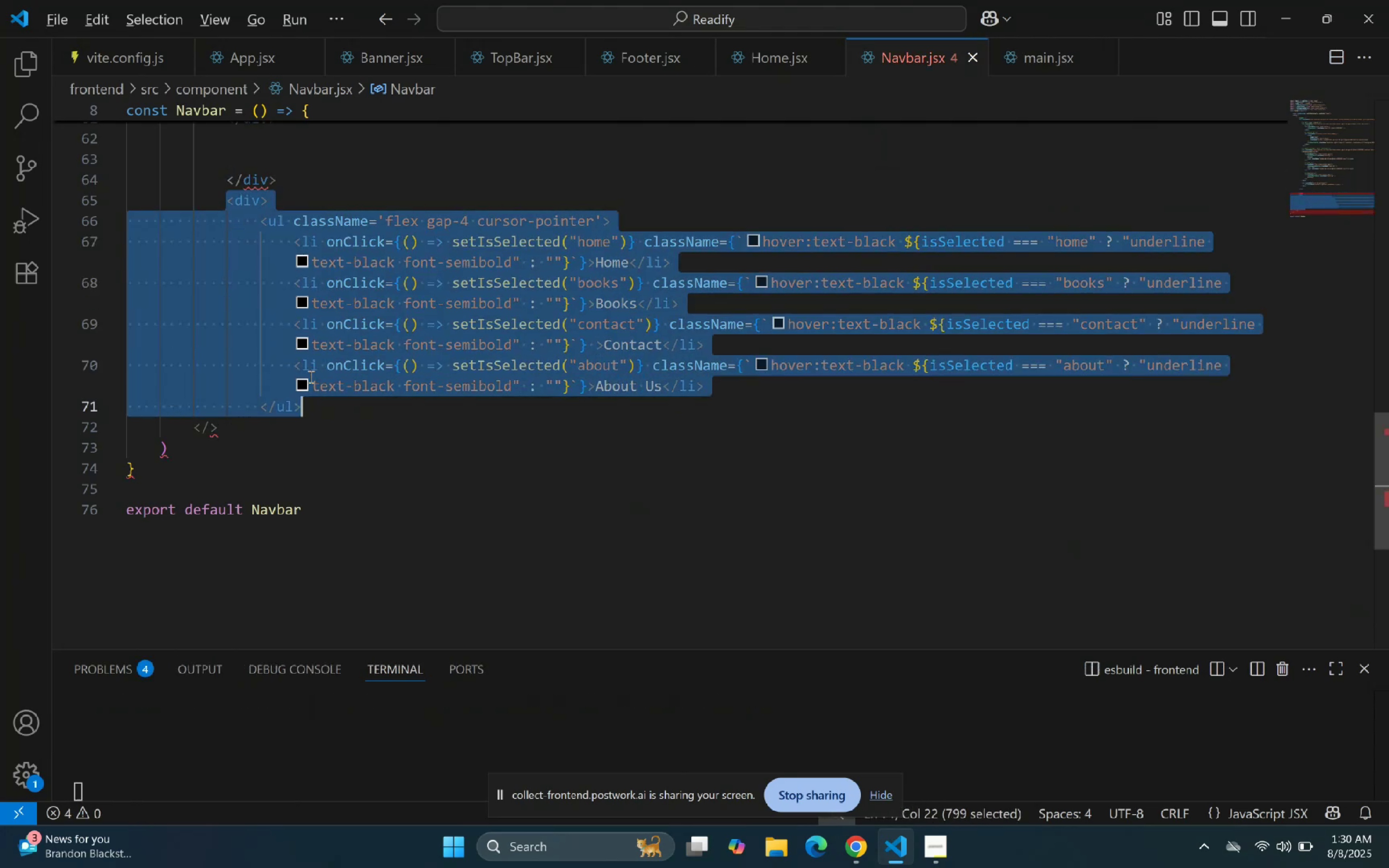 
key(Alt+ArrowDown)
 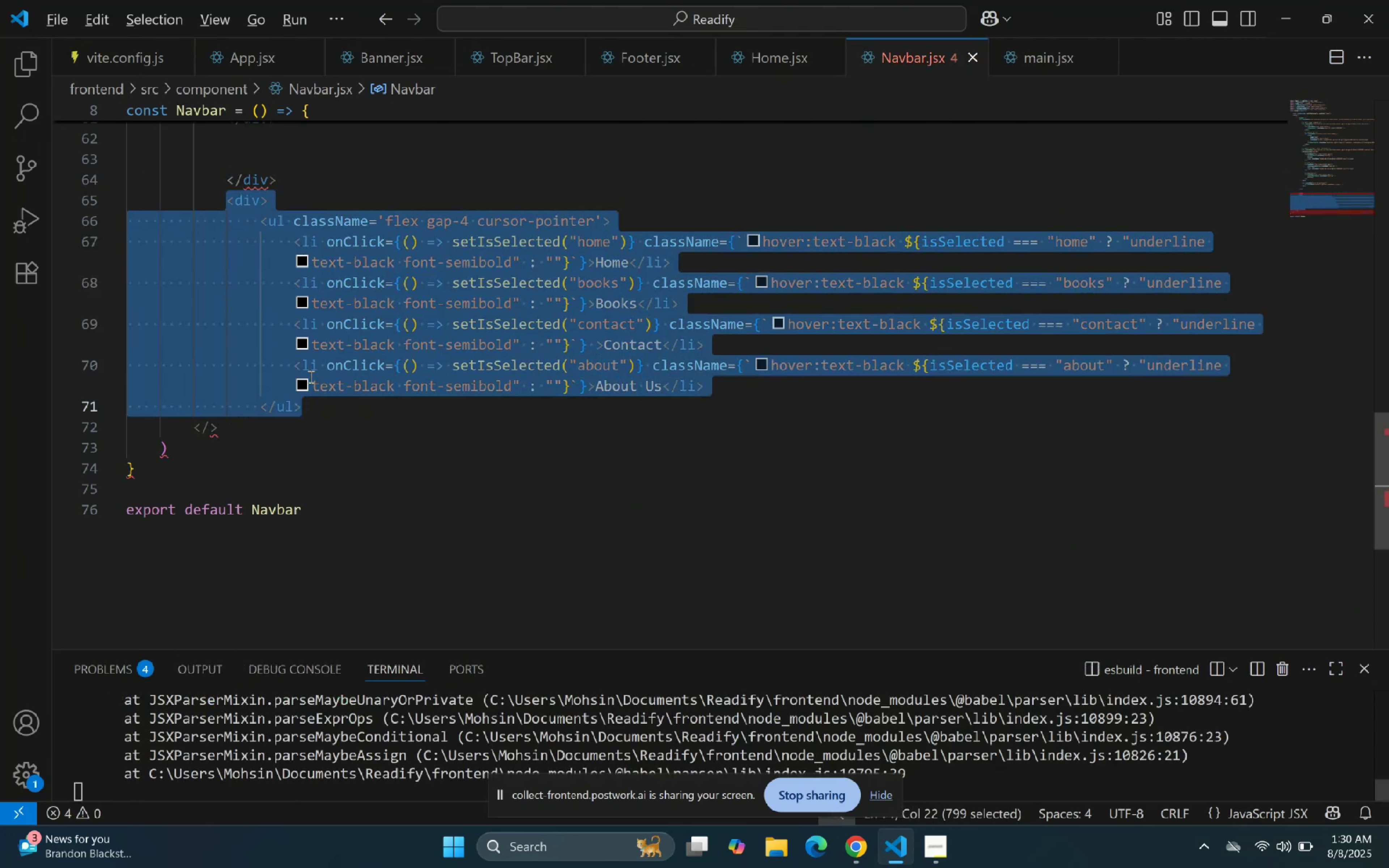 
key(Alt+ArrowDown)
 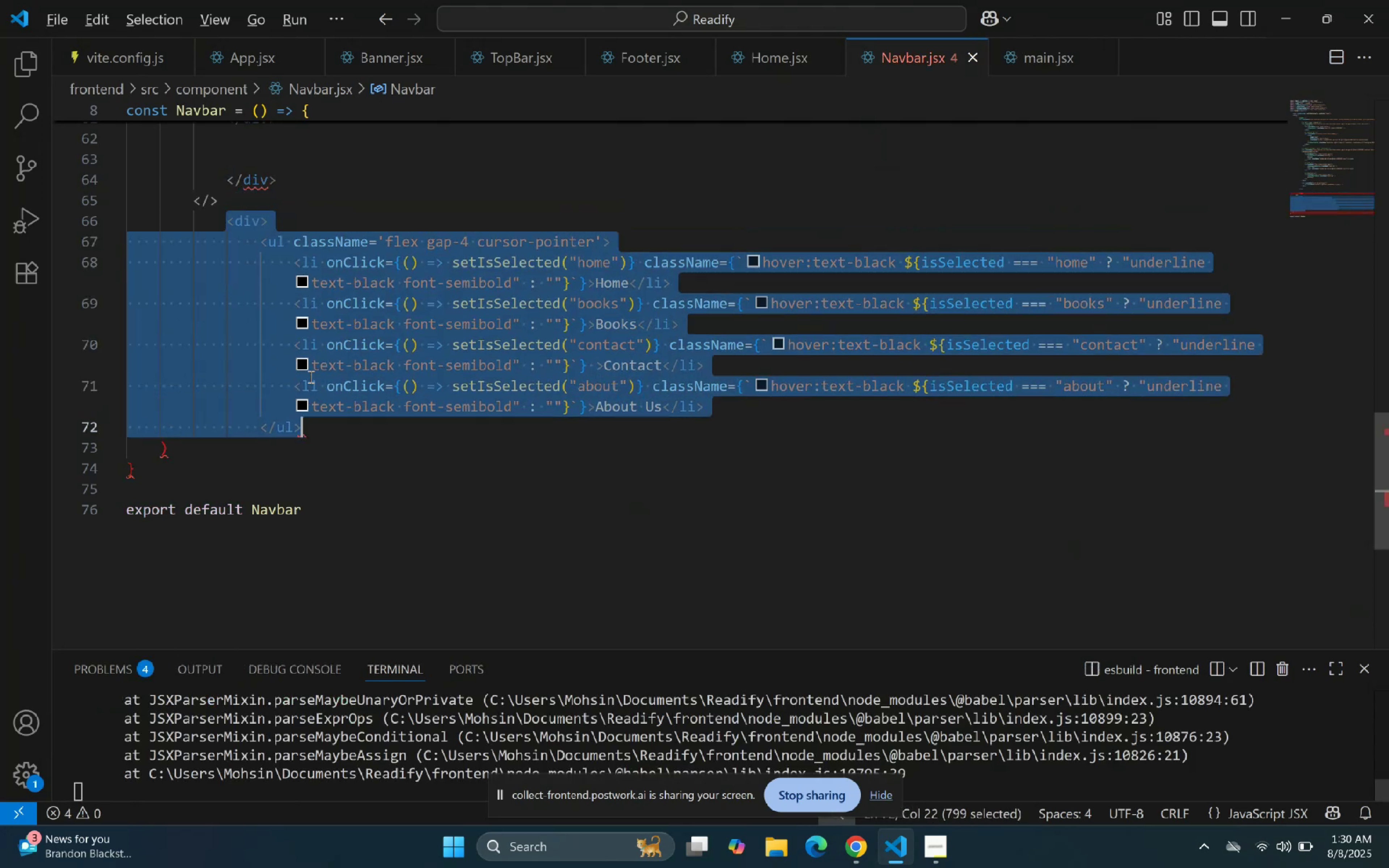 
hold_key(key=ArrowDown, duration=1.04)
 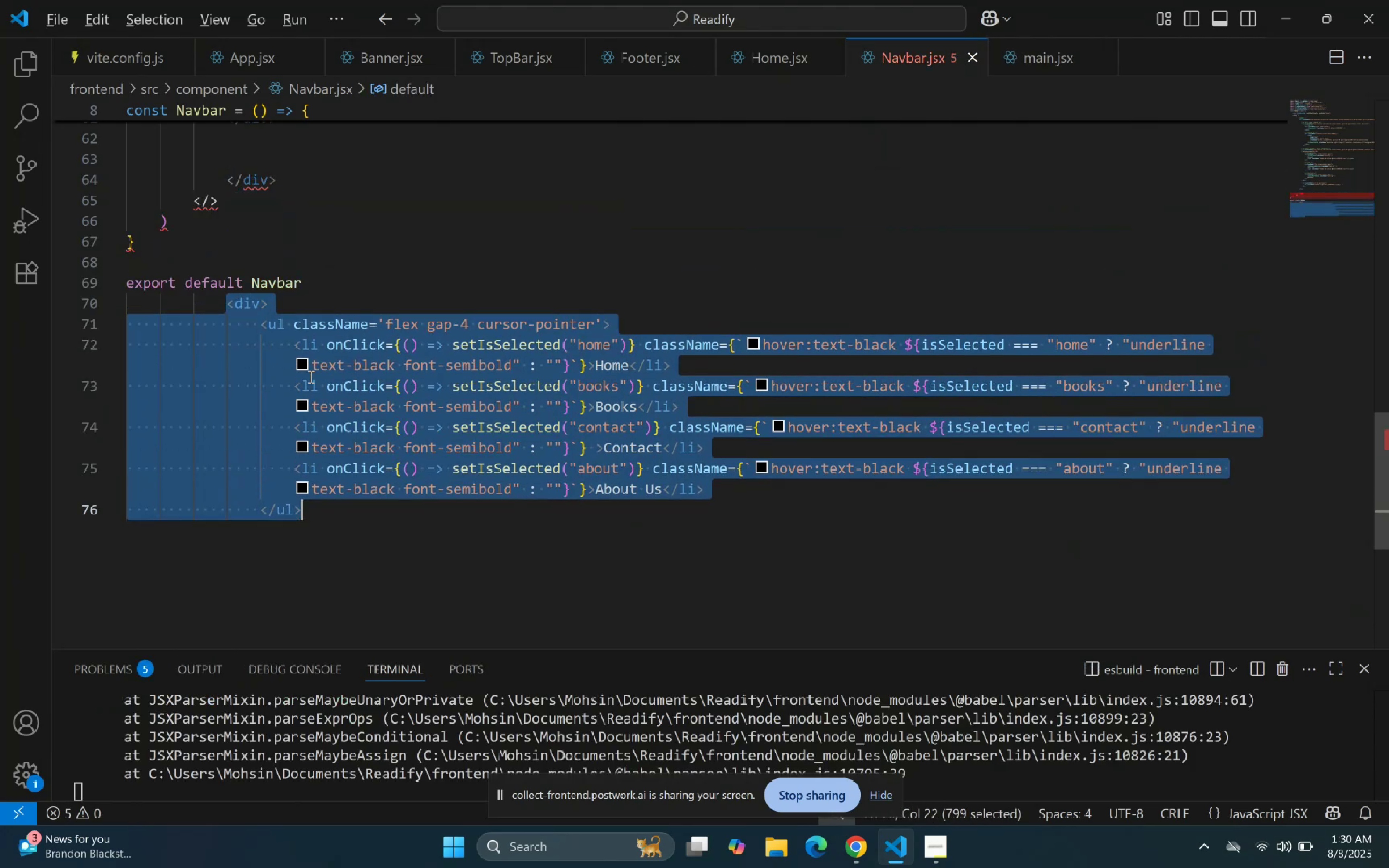 
key(Alt+ArrowDown)
 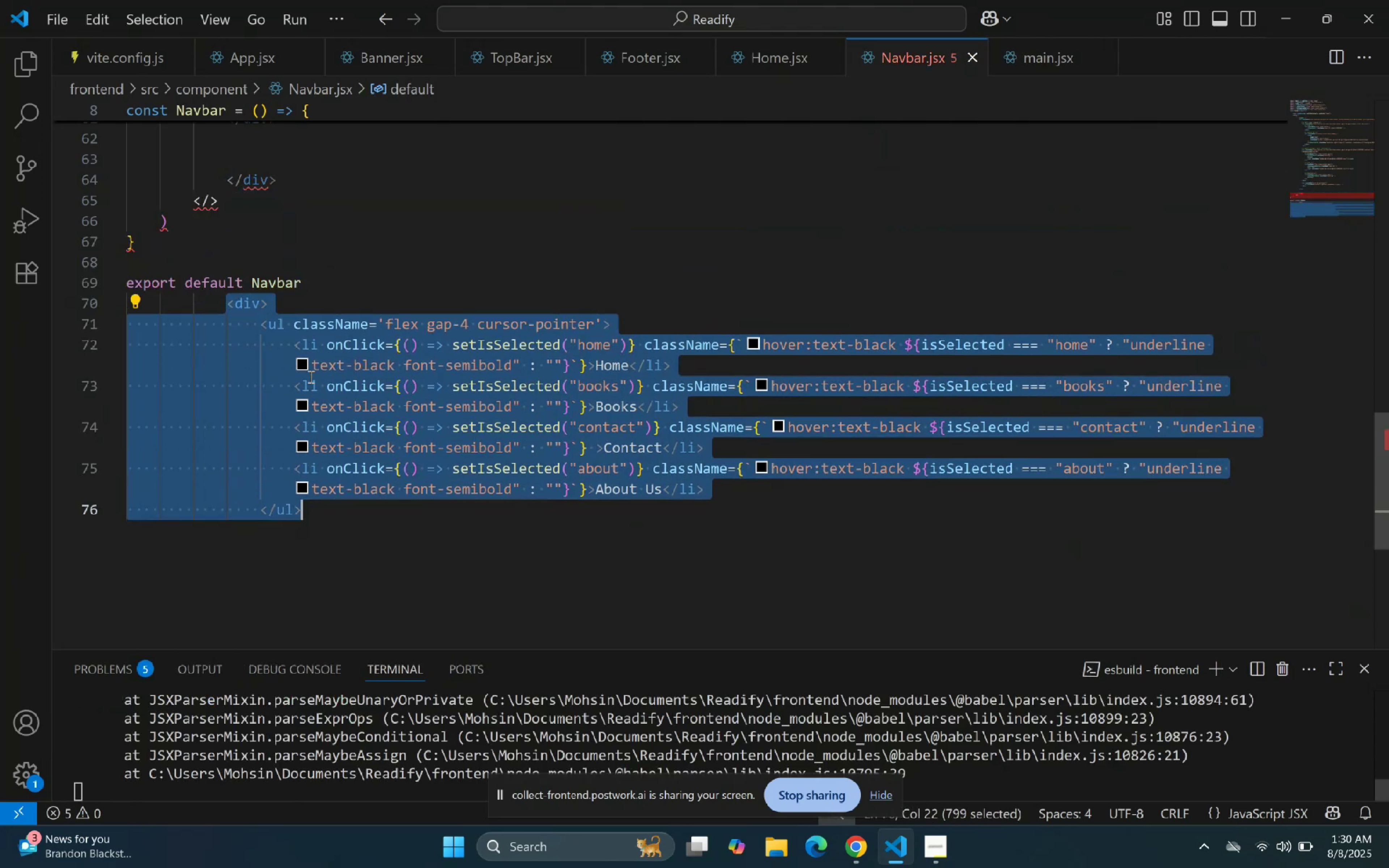 
scroll: coordinate [224, 241], scroll_direction: up, amount: 5.0
 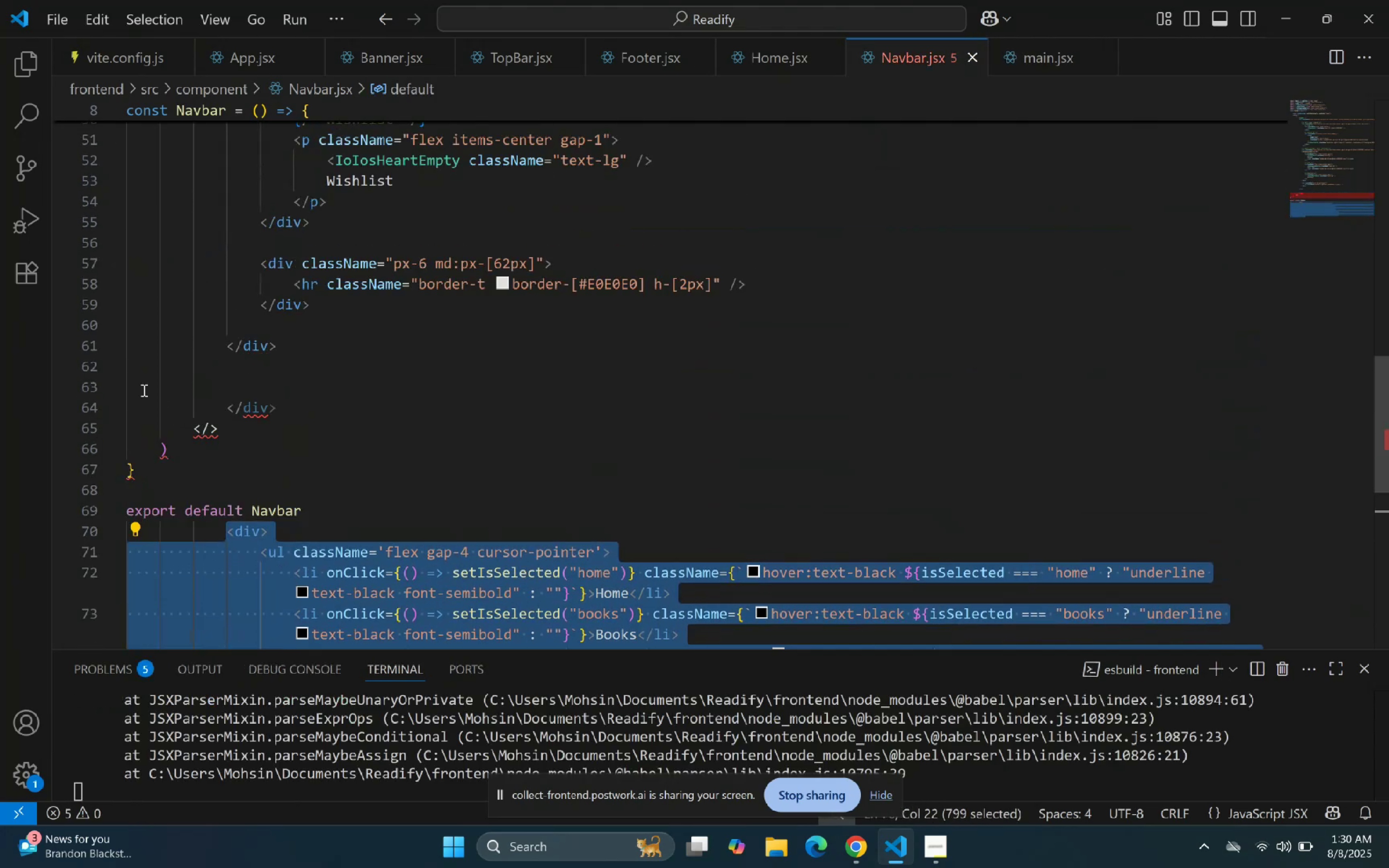 
left_click_drag(start_coordinate=[222, 429], to_coordinate=[118, 345])
 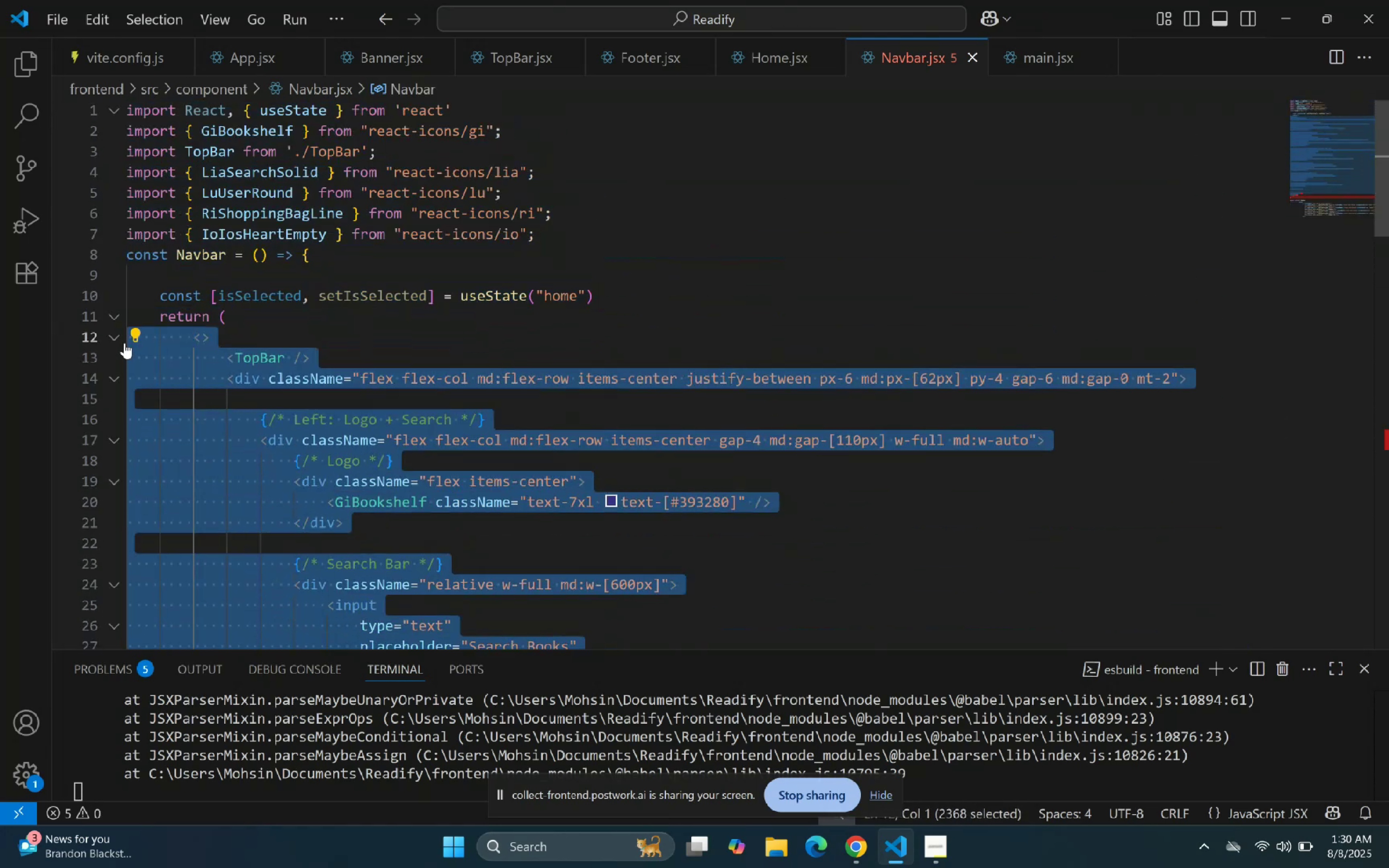 
key(Control+V)
 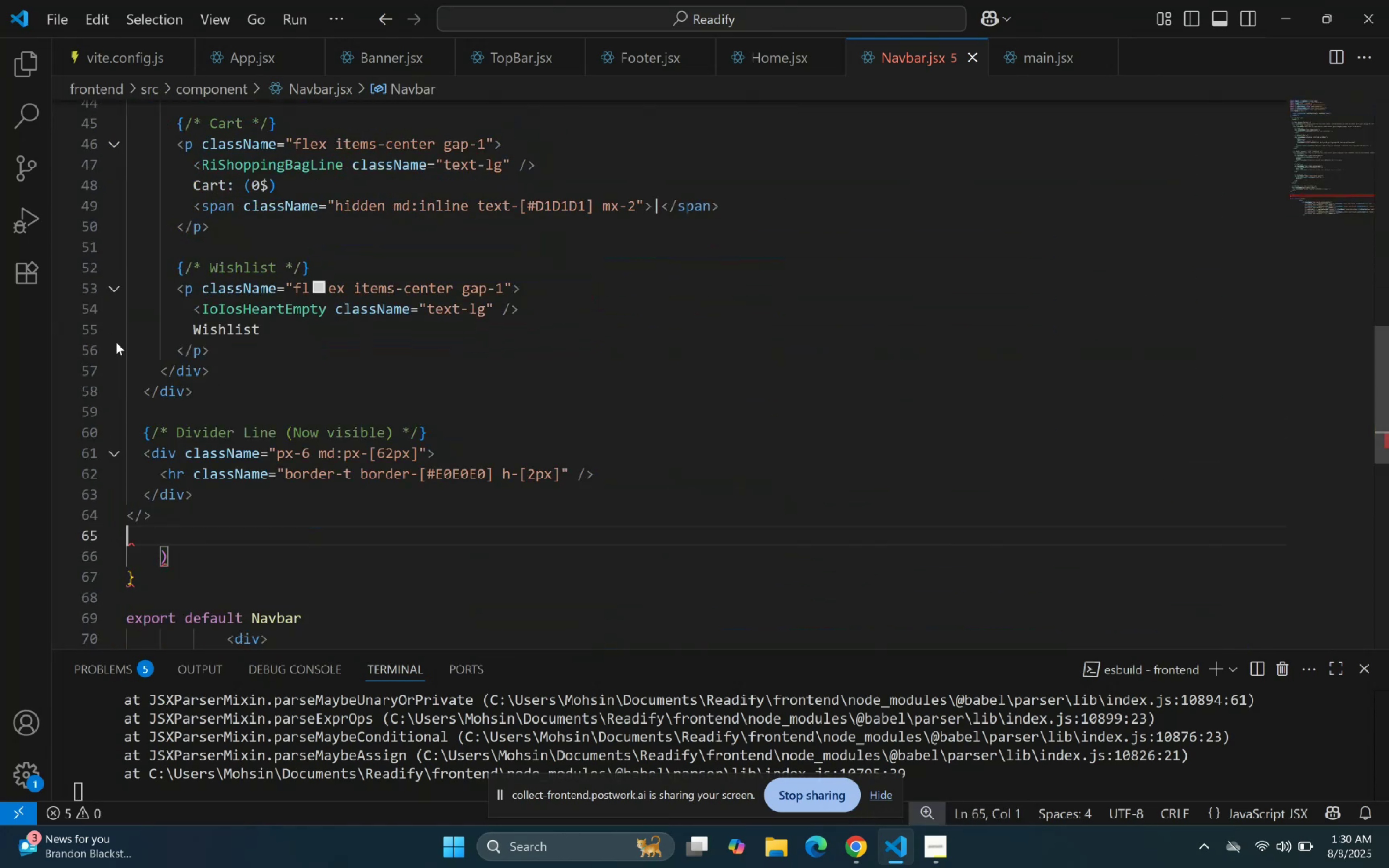 
scroll: coordinate [252, 289], scroll_direction: down, amount: 6.0
 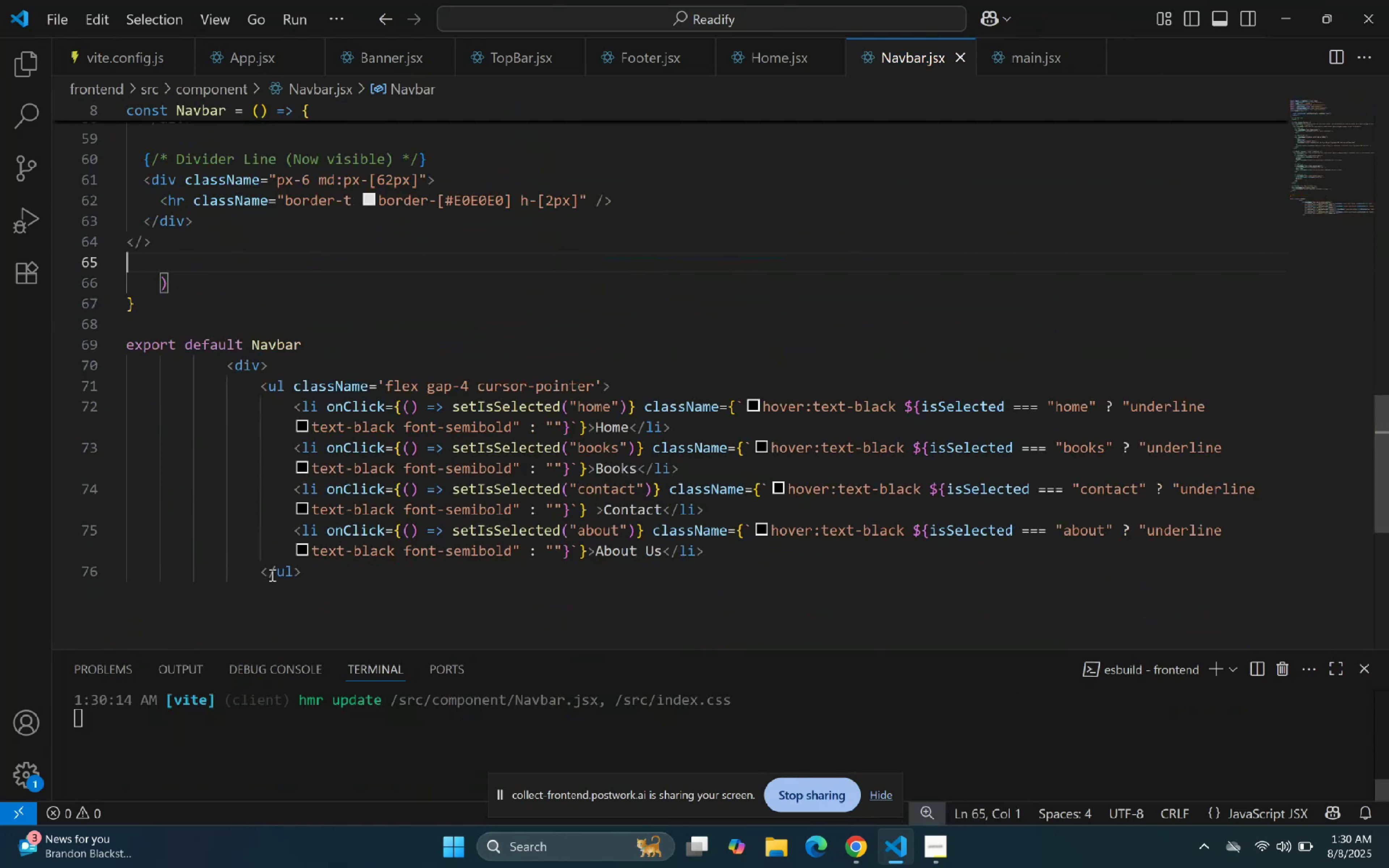 
left_click_drag(start_coordinate=[310, 573], to_coordinate=[113, 365])
 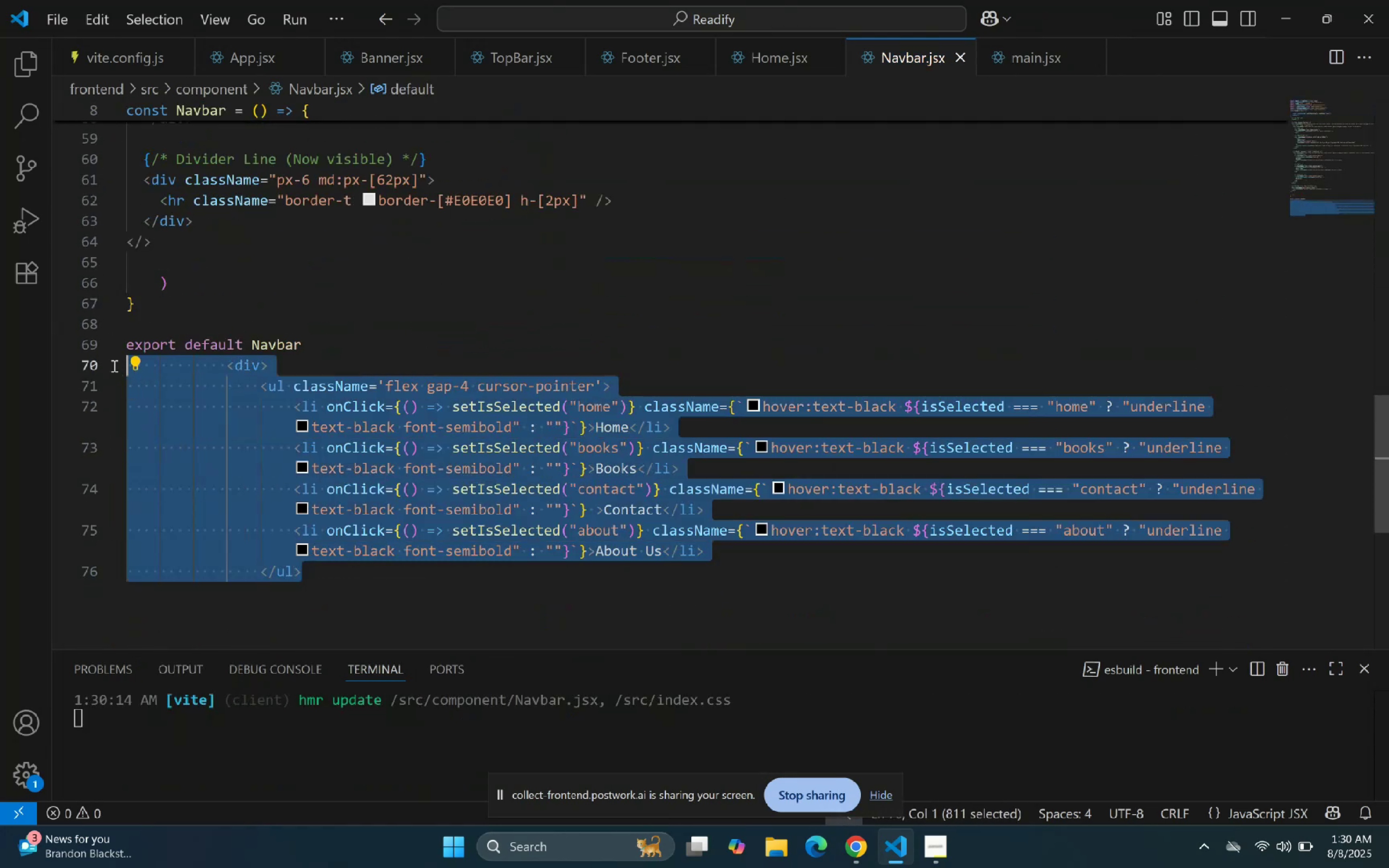 
key(Control+X)
 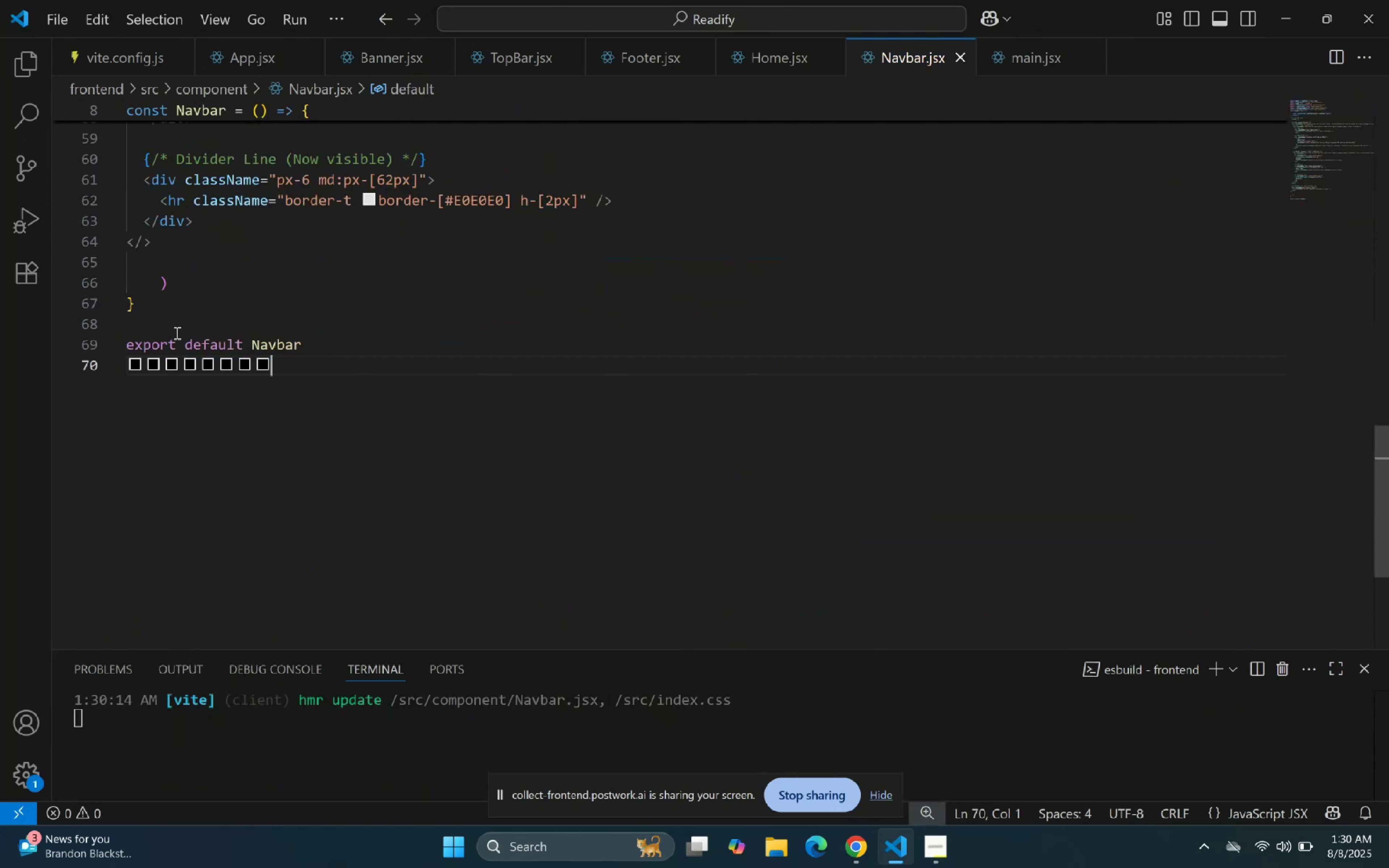 
scroll: coordinate [177, 311], scroll_direction: up, amount: 3.0
 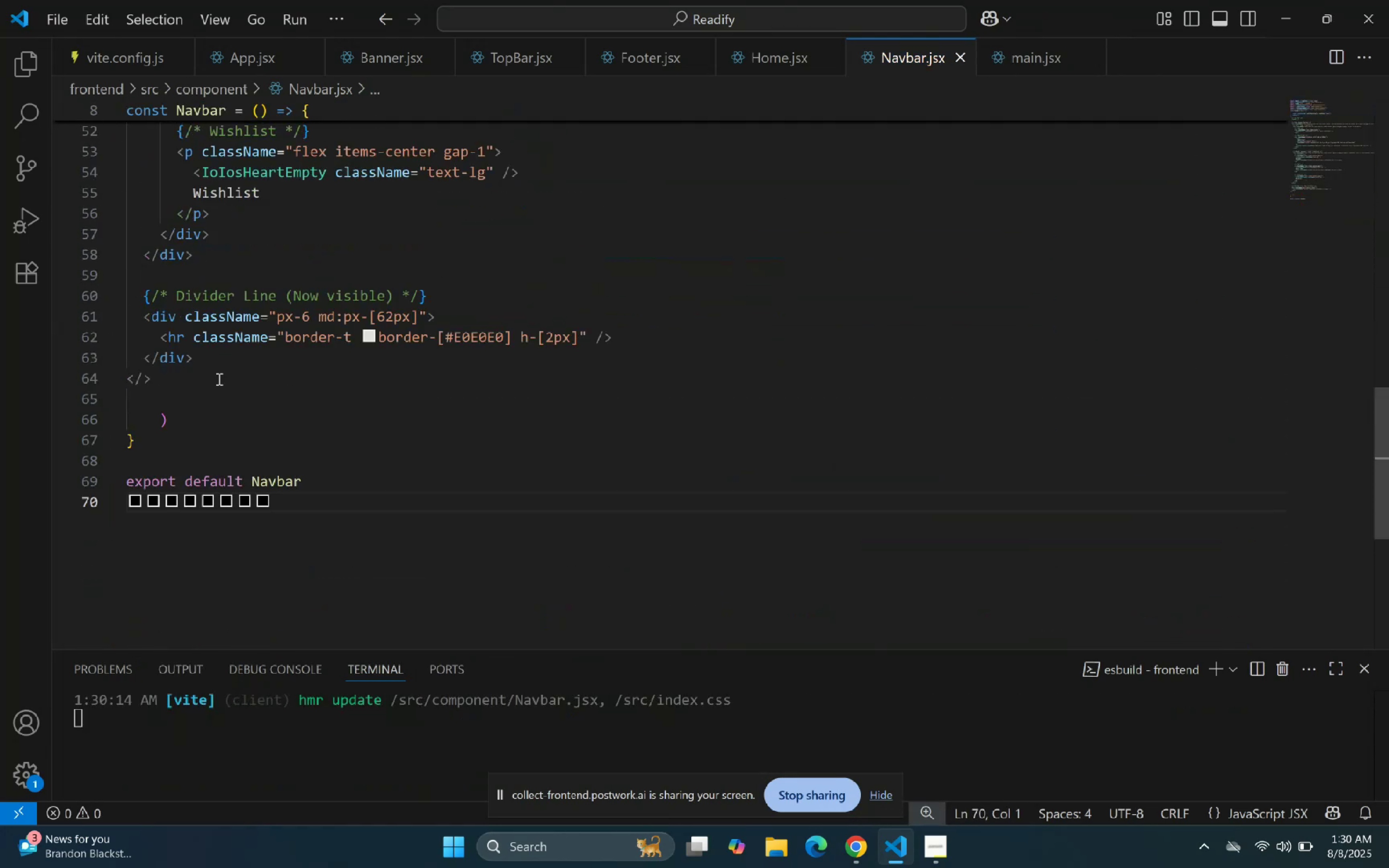 
left_click([227, 364])
 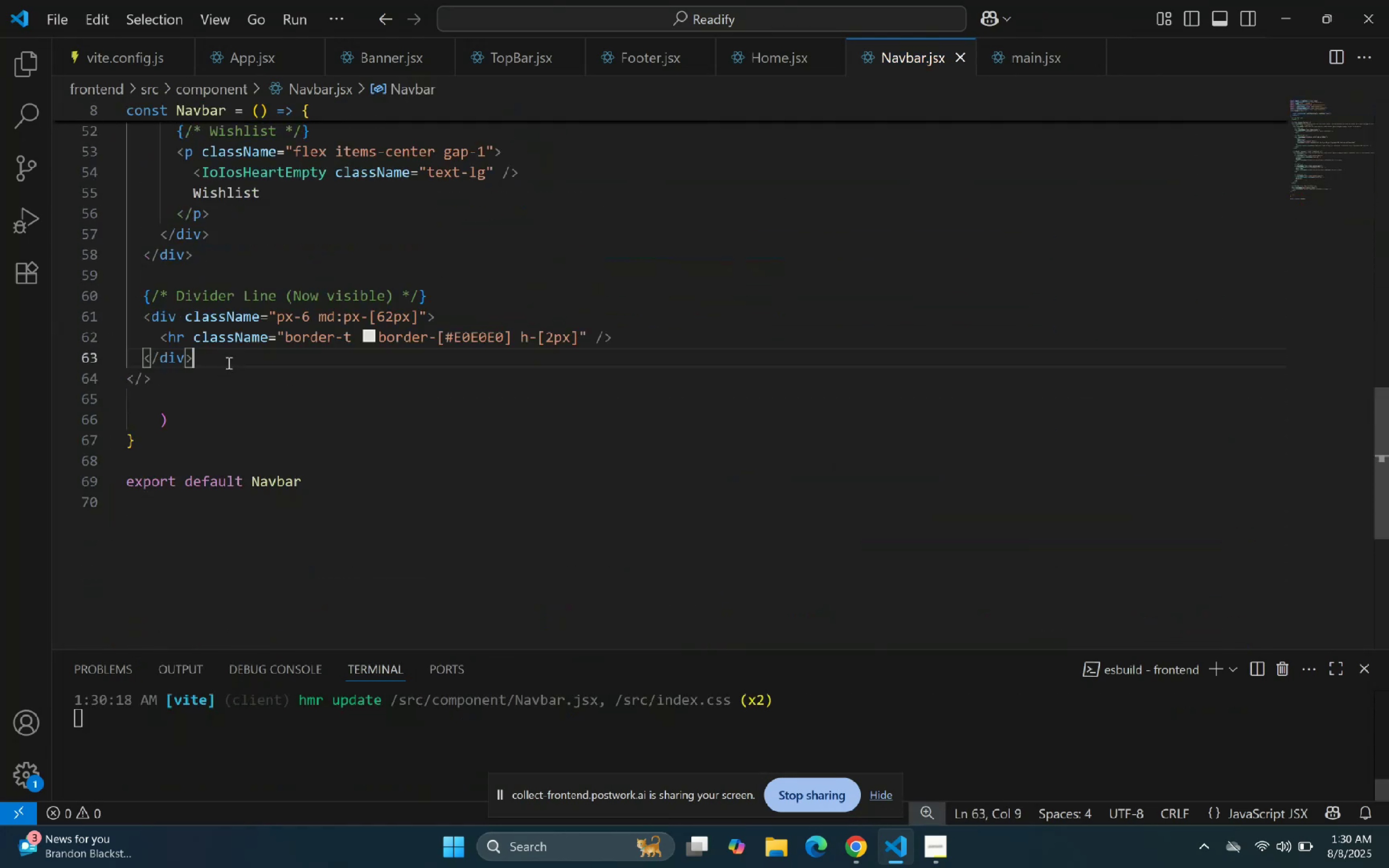 
key(Enter)
 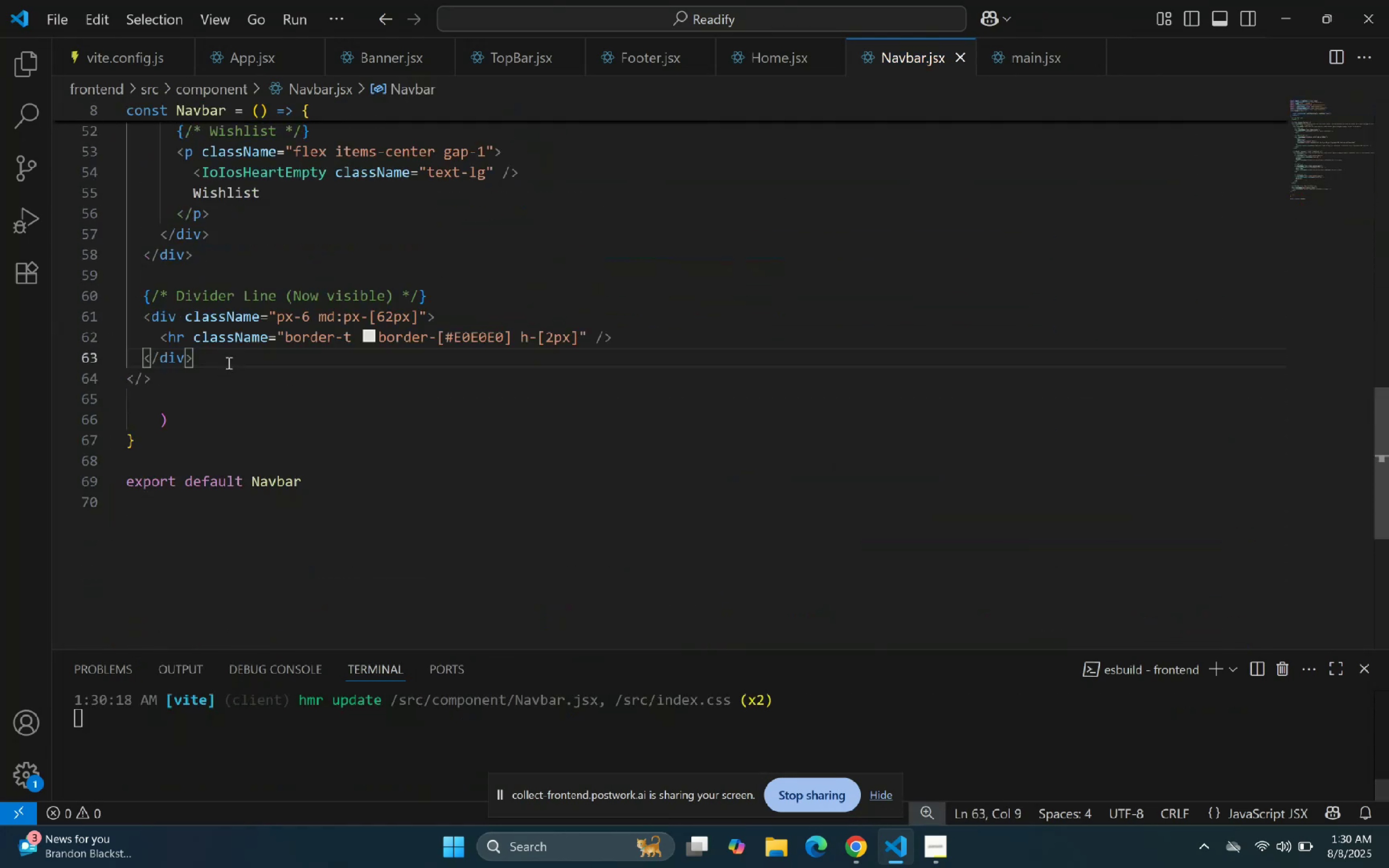 
key(Control+ControlLeft)
 